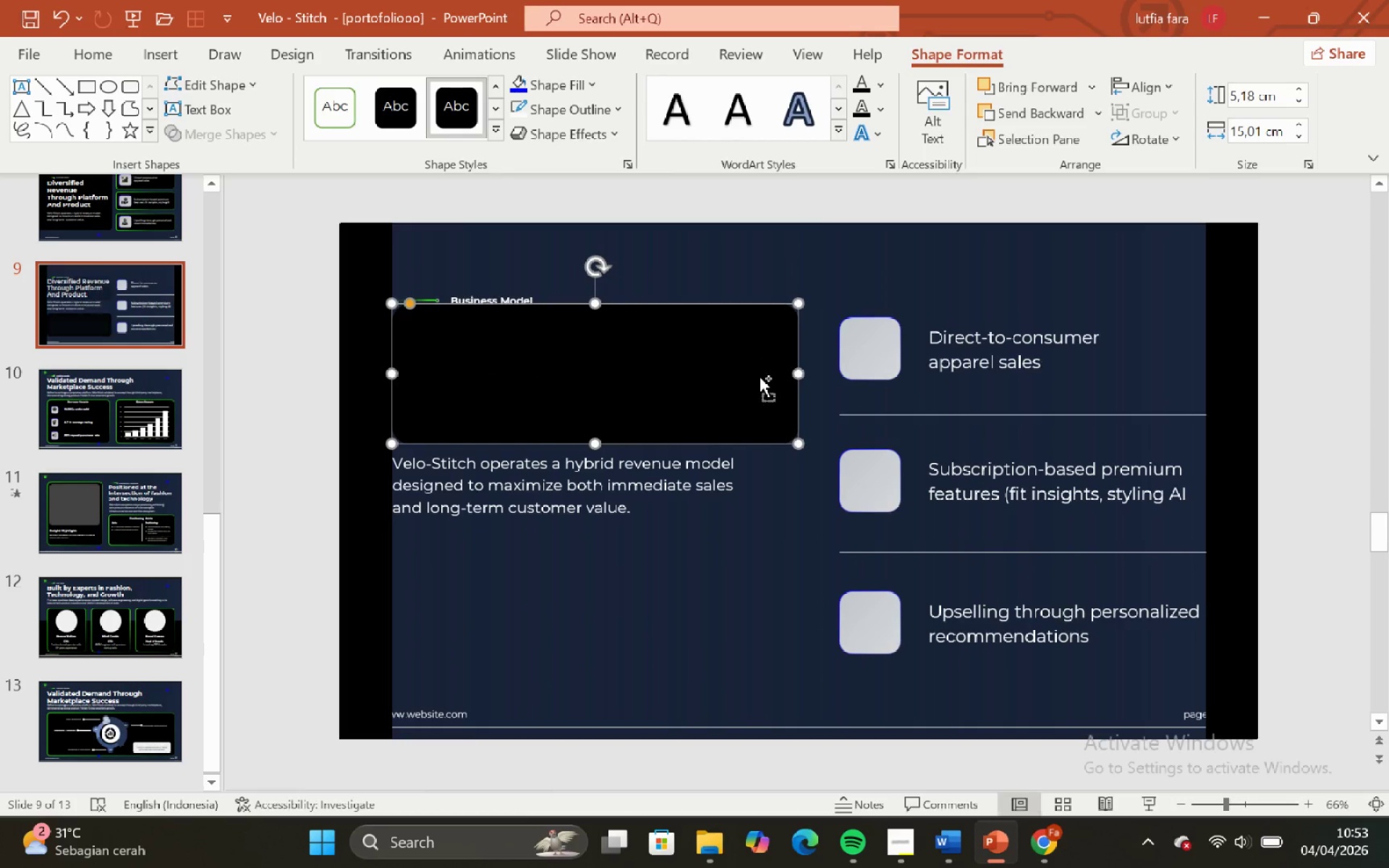 
key(Control+Z)
 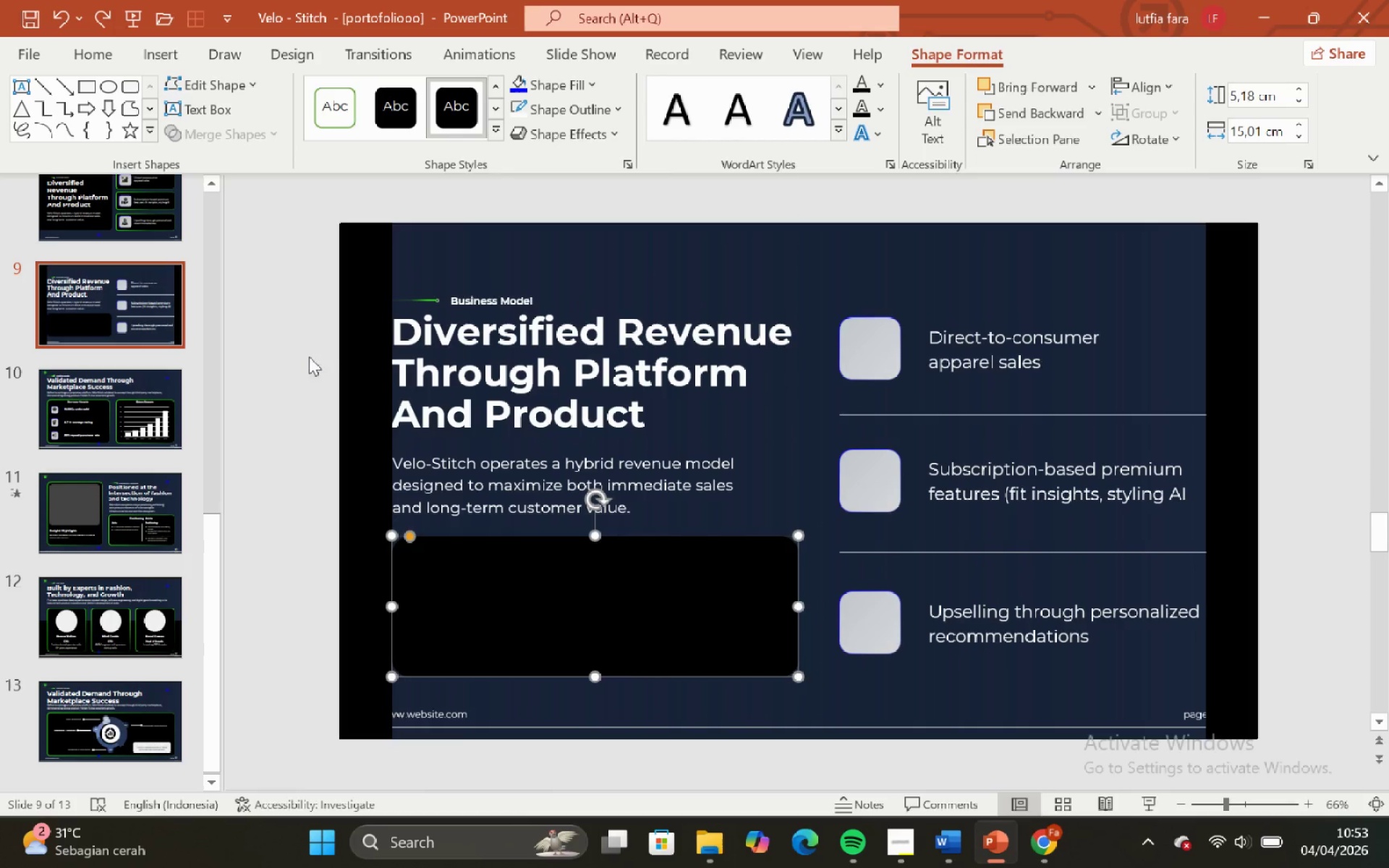 
left_click([274, 357])
 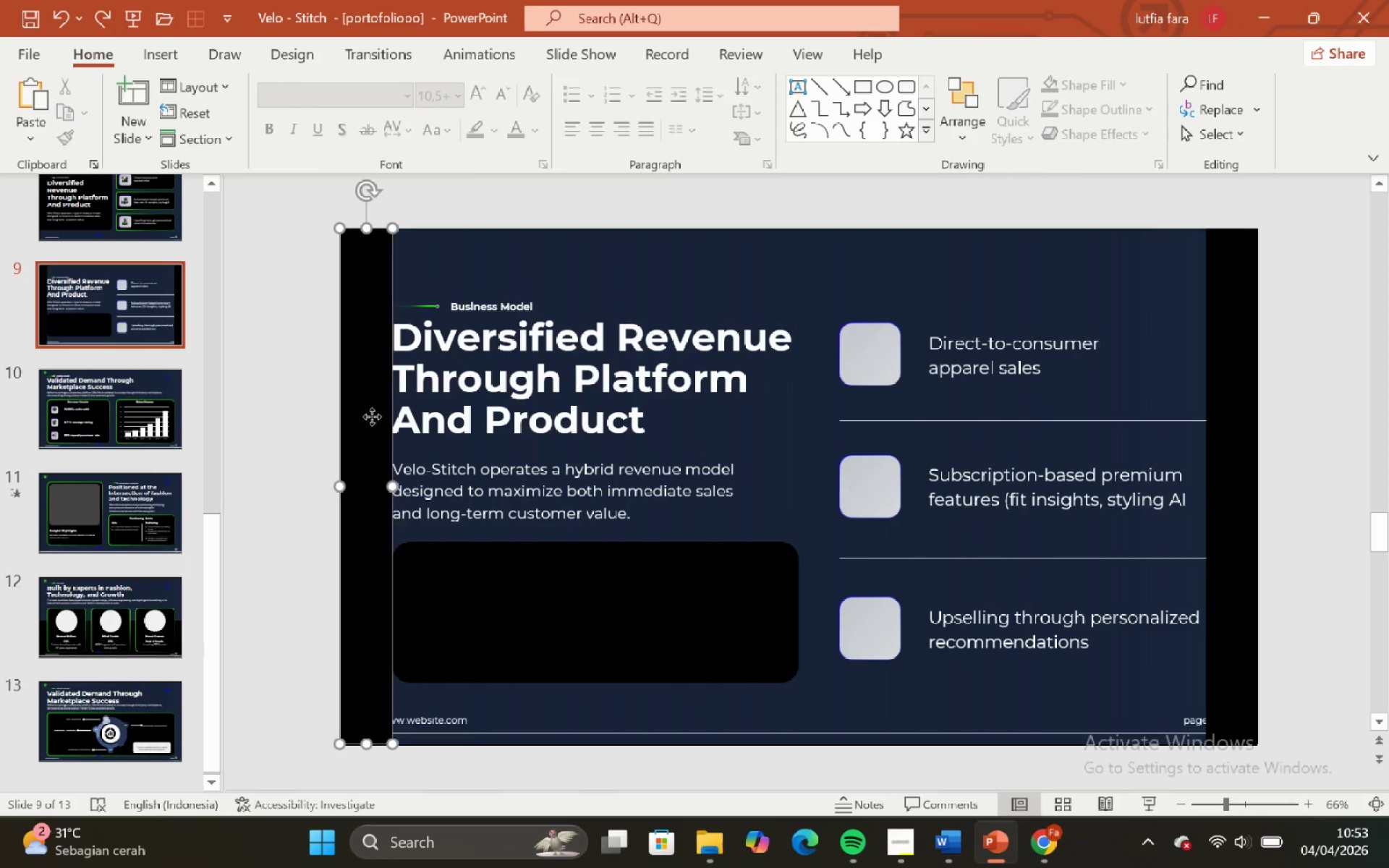 
double_click([440, 416])
 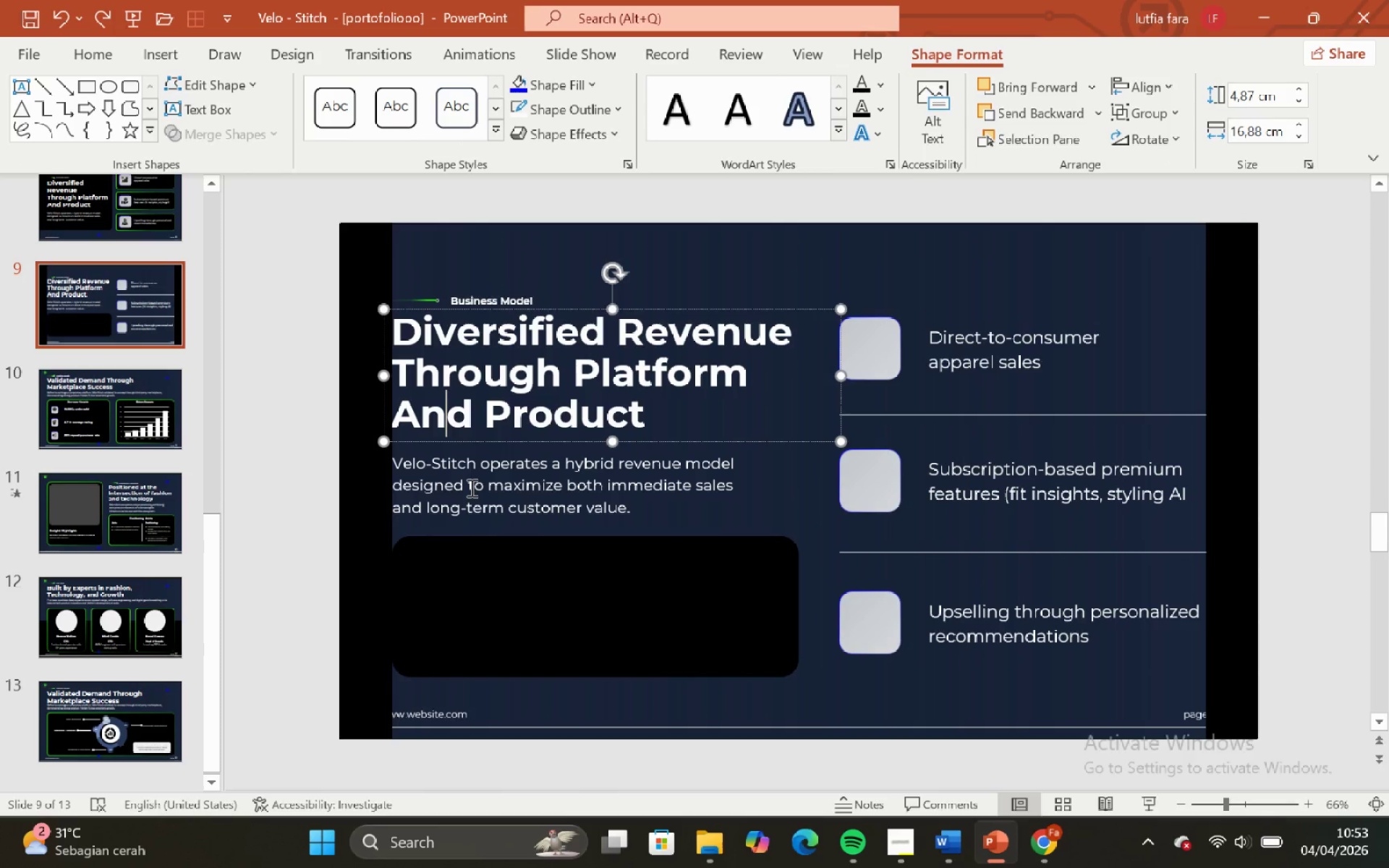 
hold_key(key=ShiftLeft, duration=0.48)
left_click([470, 488])
 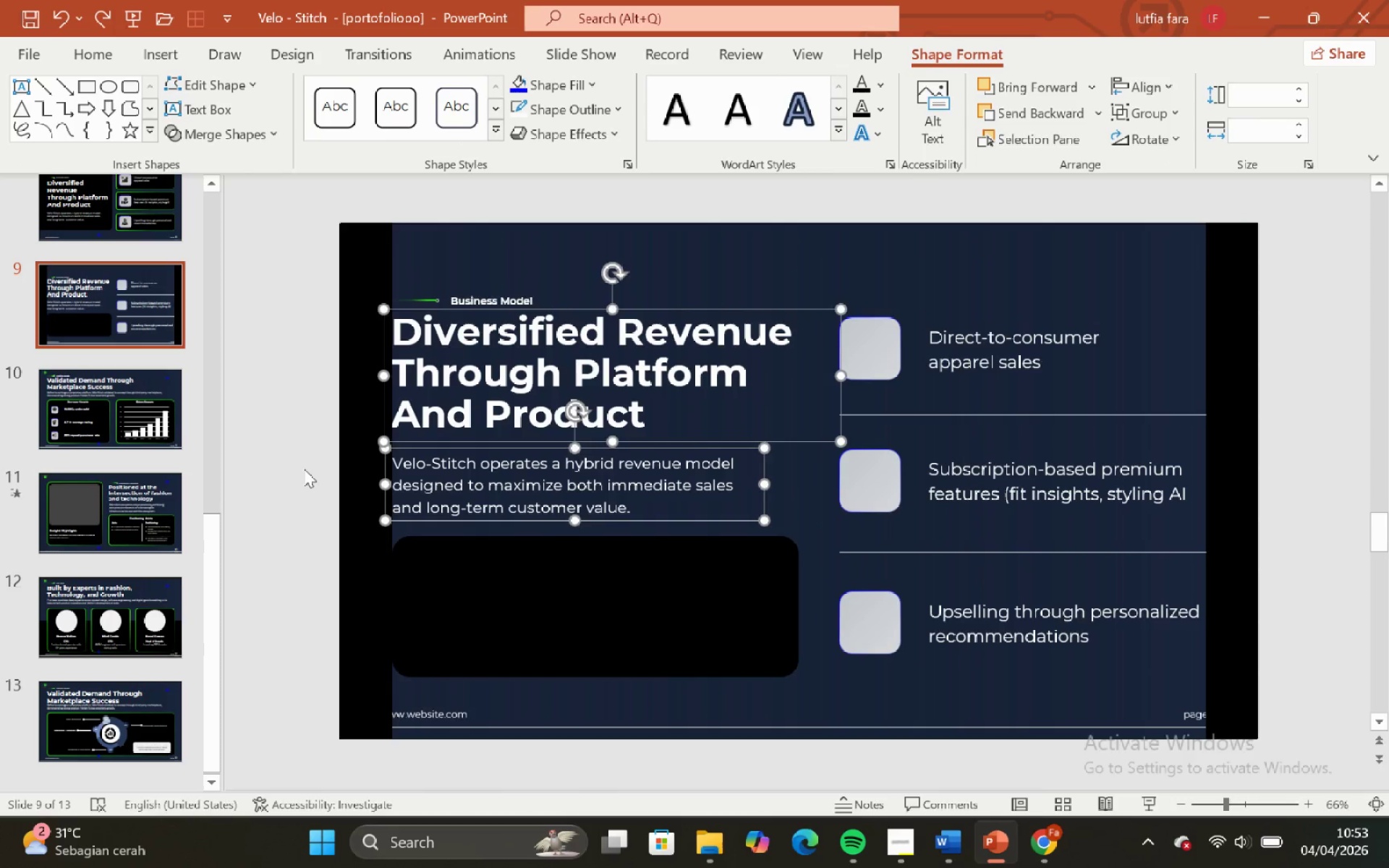 
left_click([304, 469])
 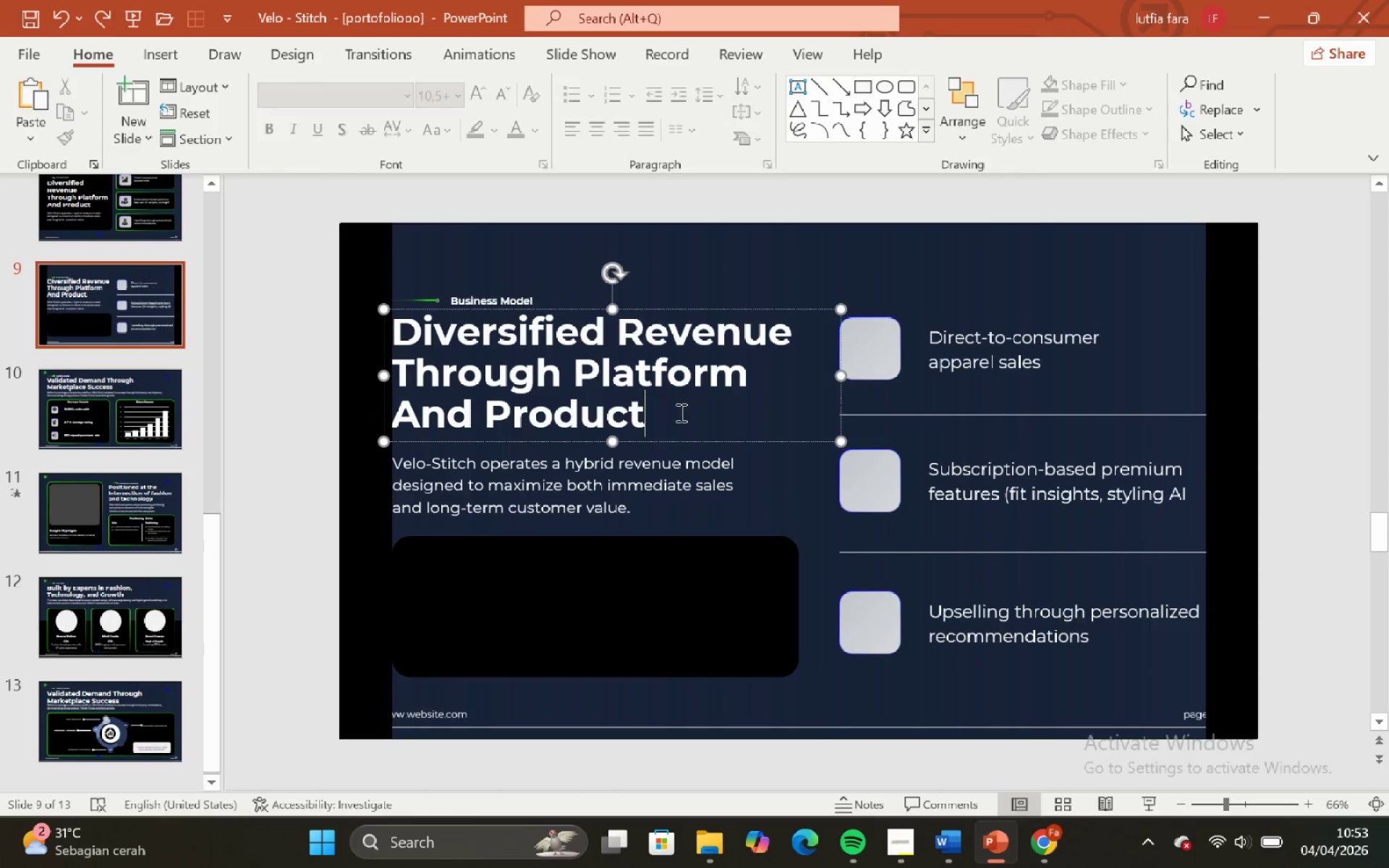 
key(Shift+ShiftLeft)
 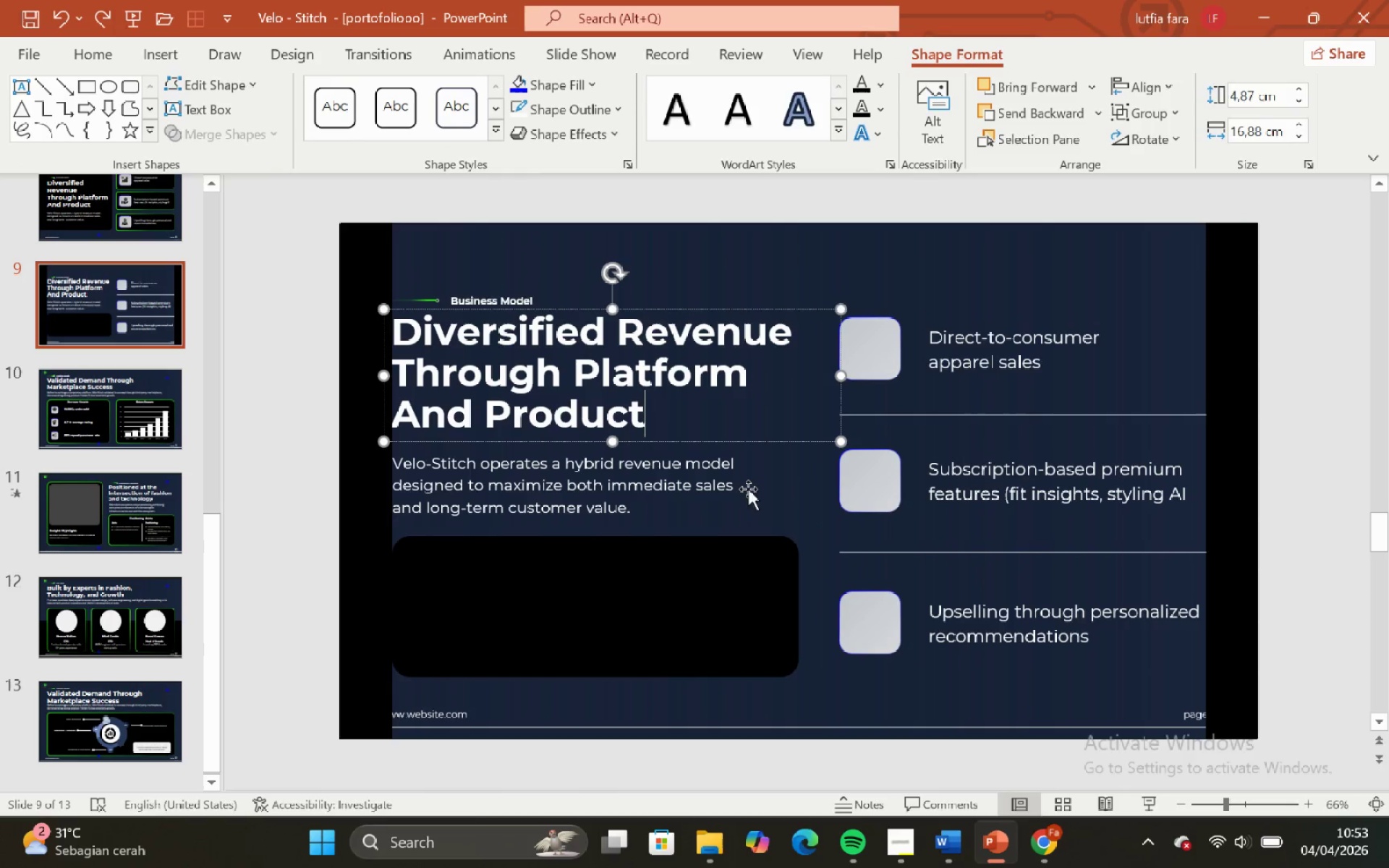 
left_click([748, 489])
 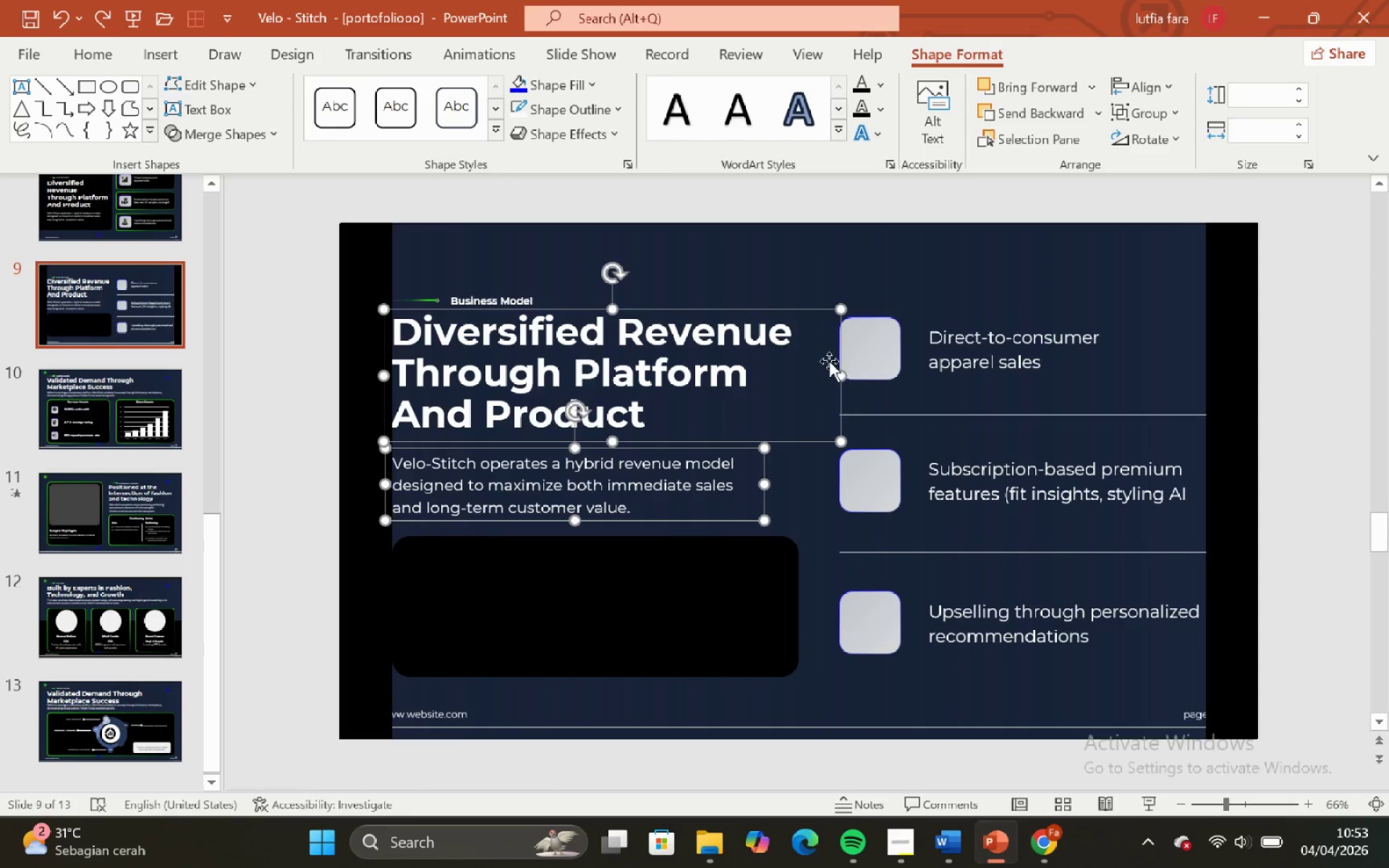 
left_click([797, 326])
 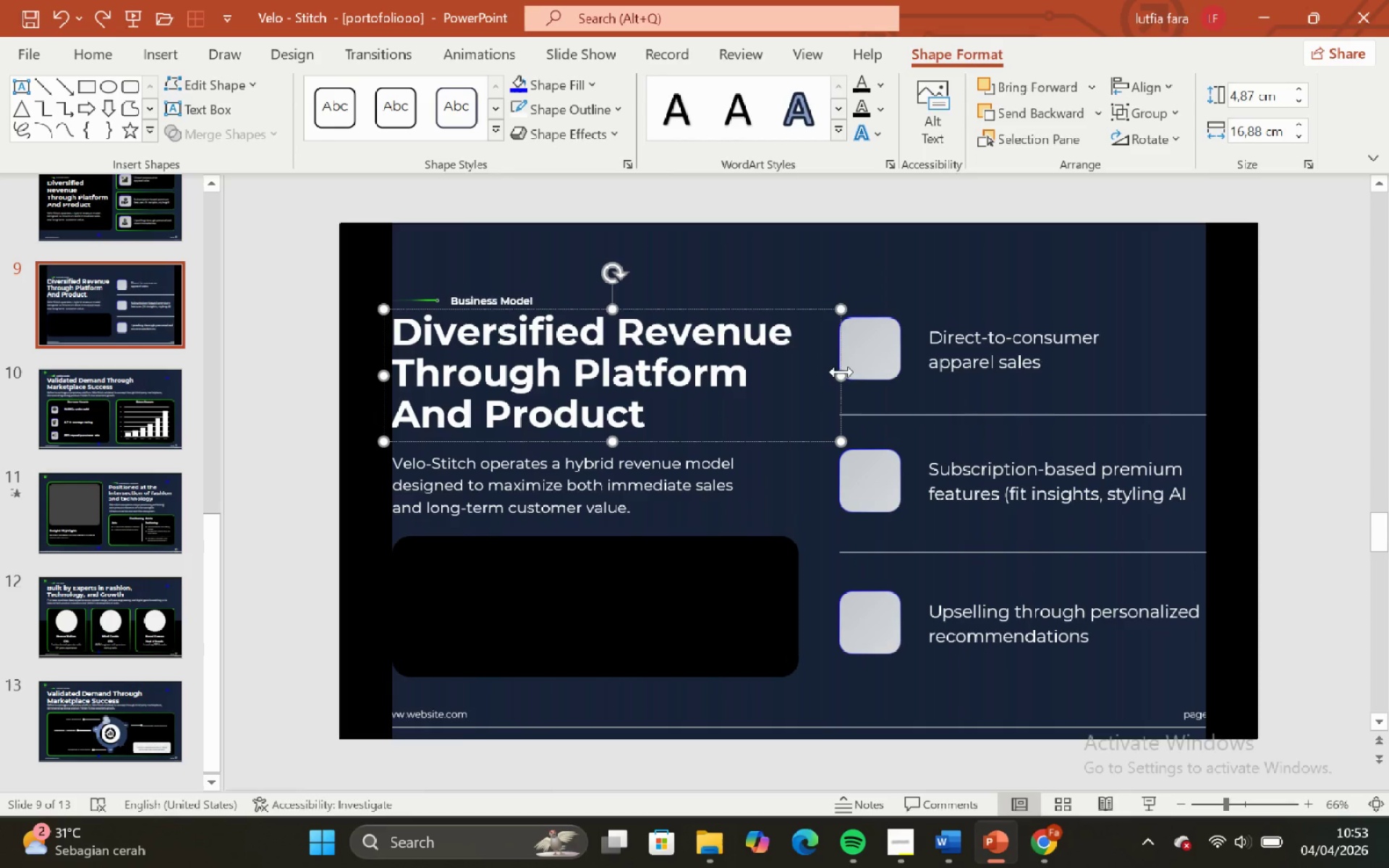 
left_click_drag(start_coordinate=[841, 373], to_coordinate=[815, 373])
 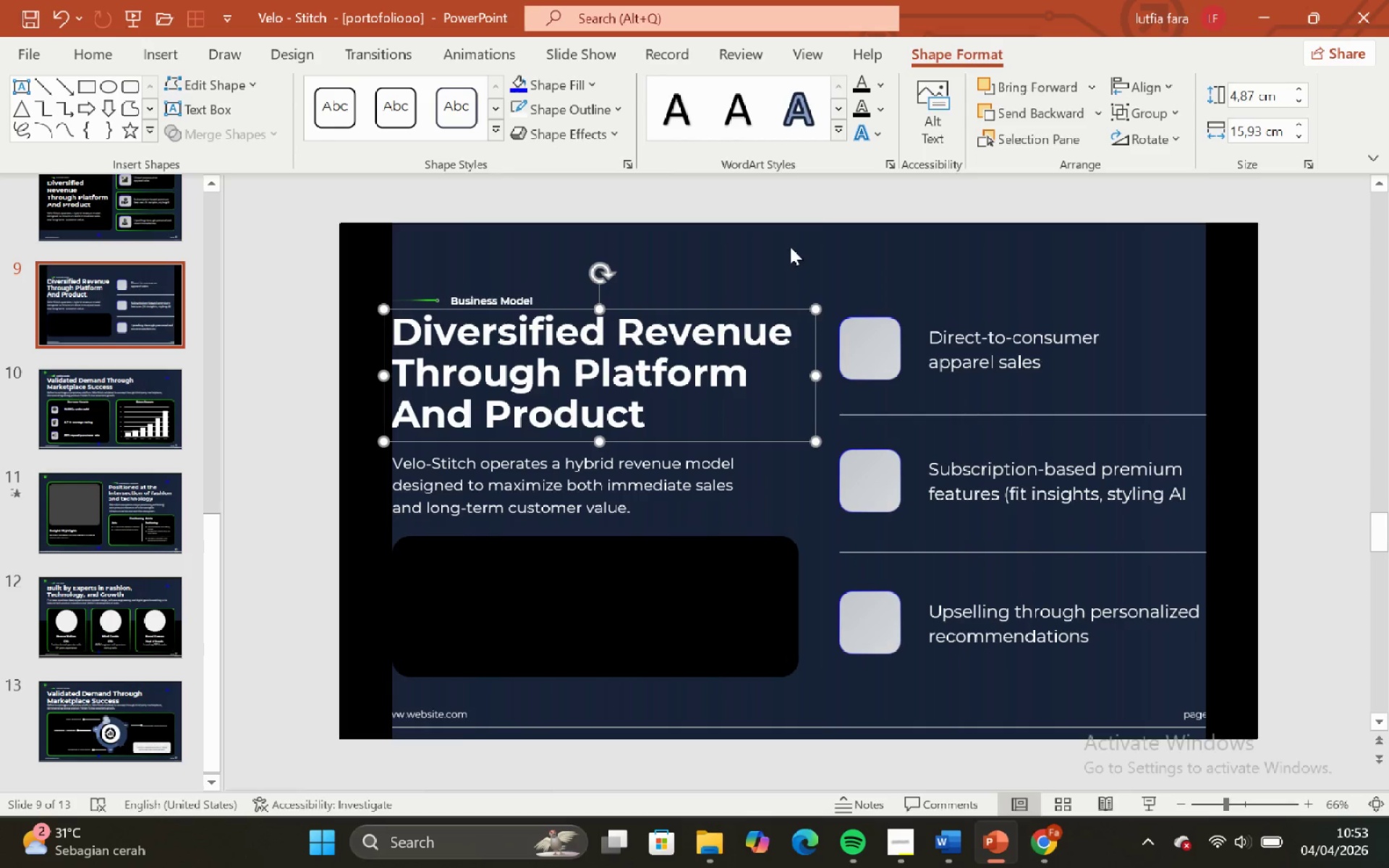 
left_click([789, 245])
 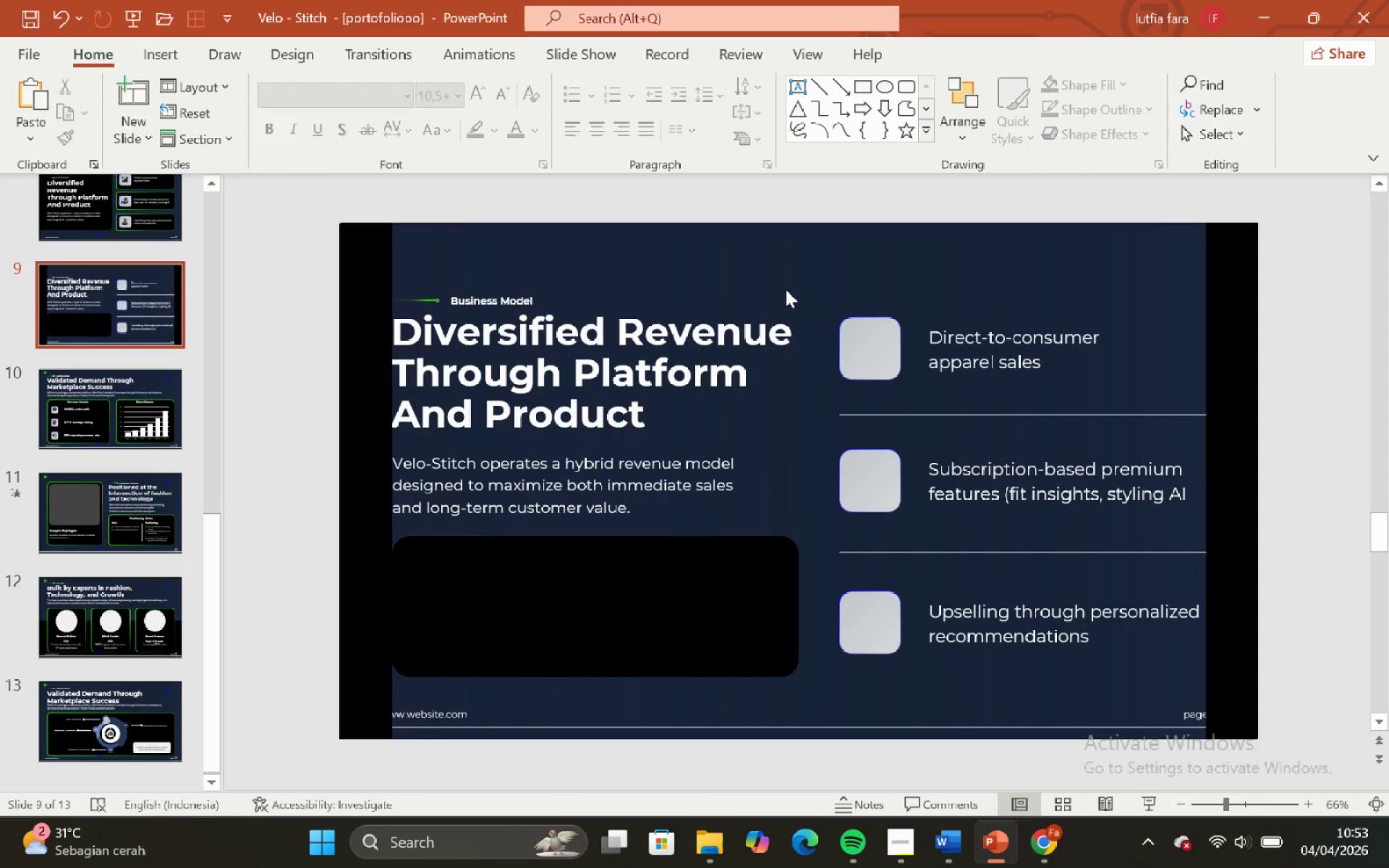 
double_click([782, 326])
 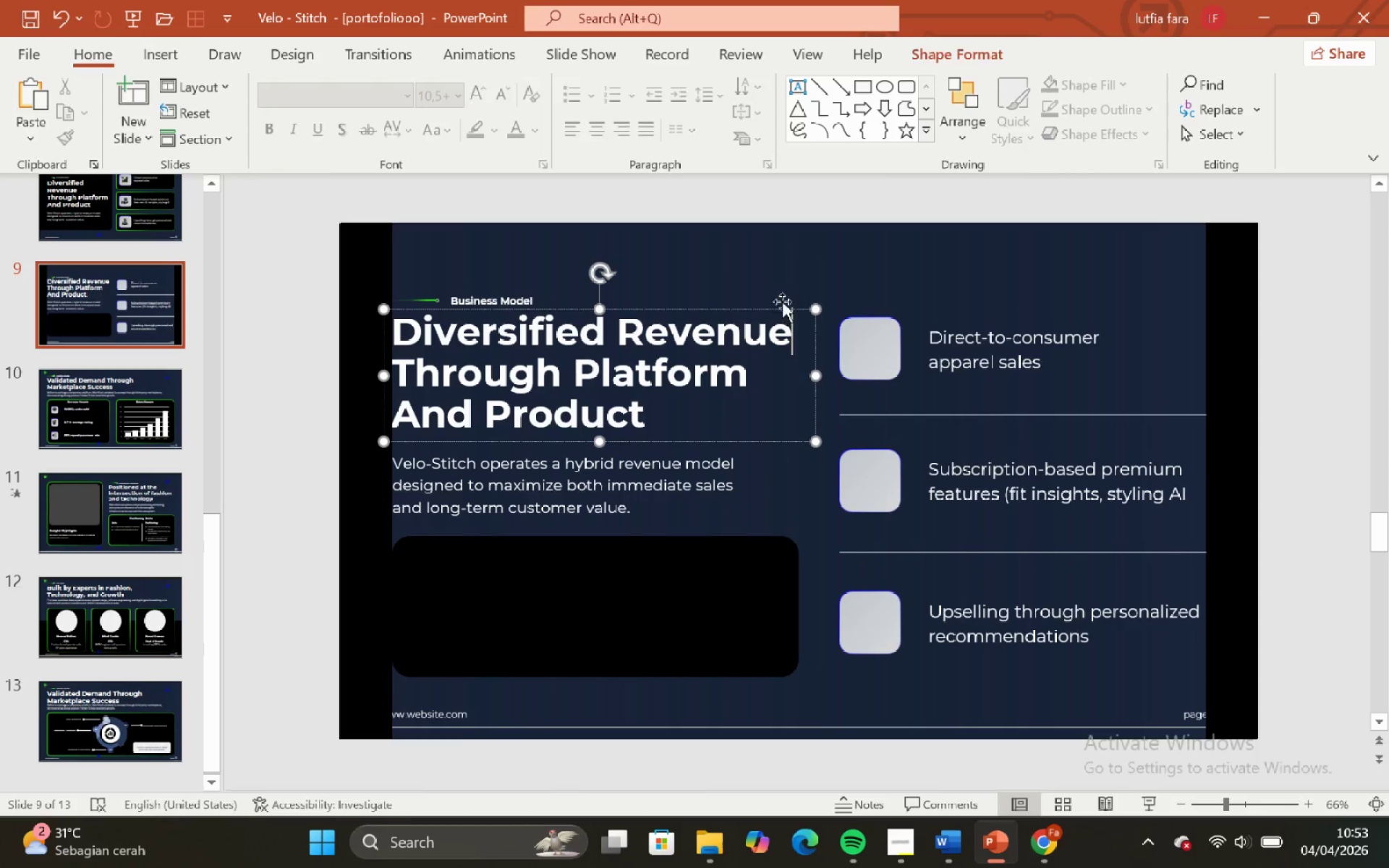 
triple_click([782, 302])
 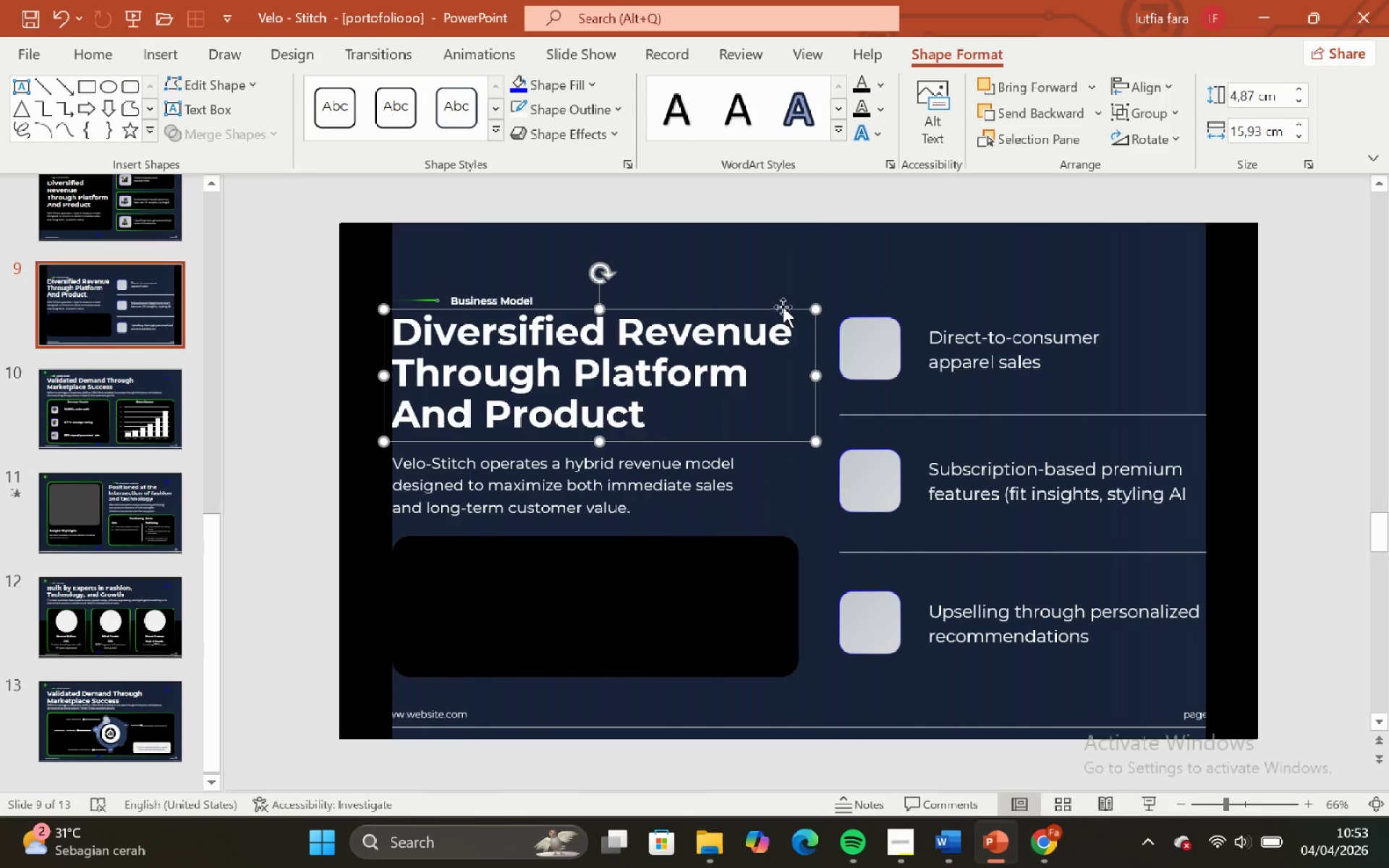 
double_click([783, 292])
 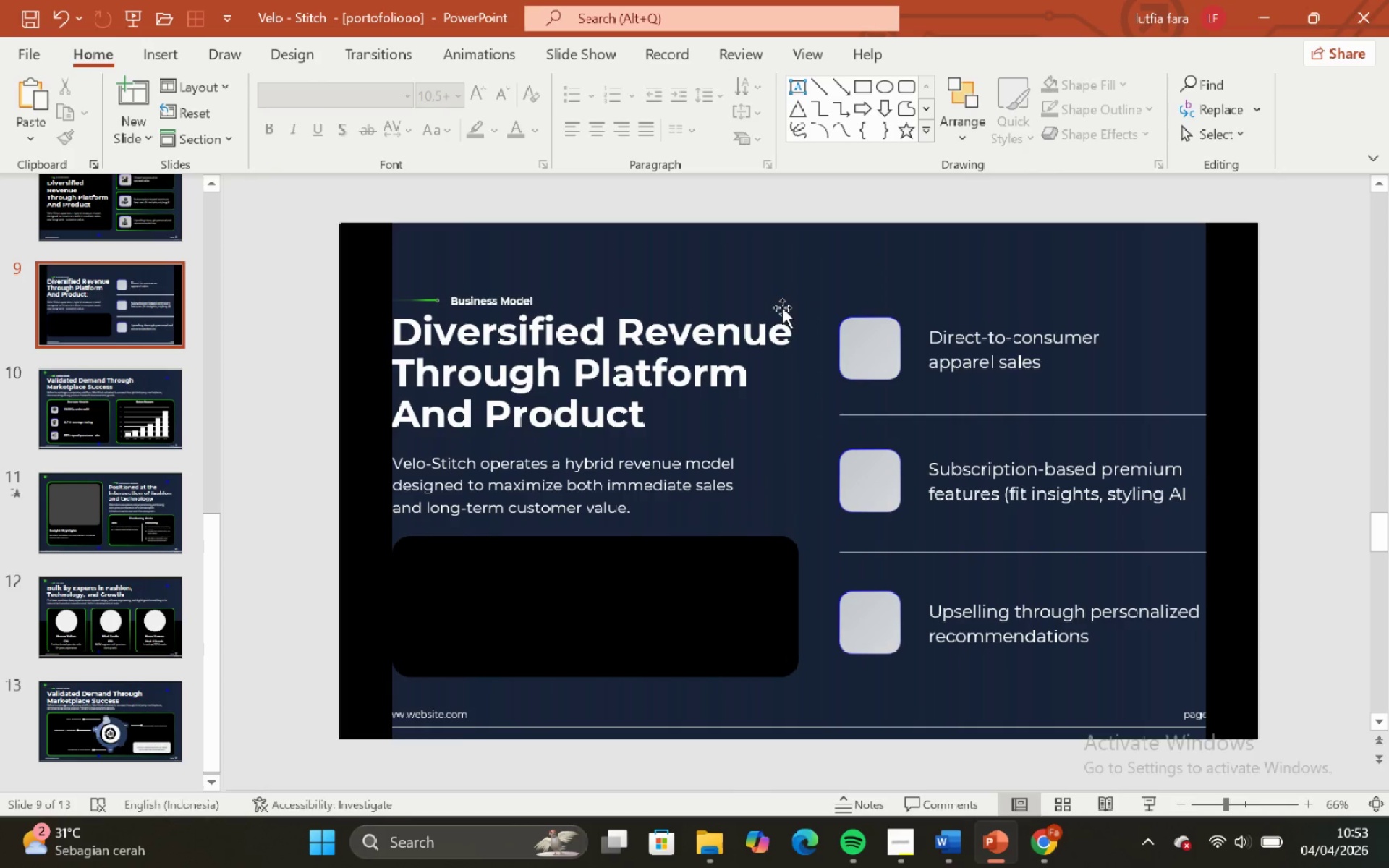 
left_click_drag(start_coordinate=[782, 307], to_coordinate=[785, 289])
 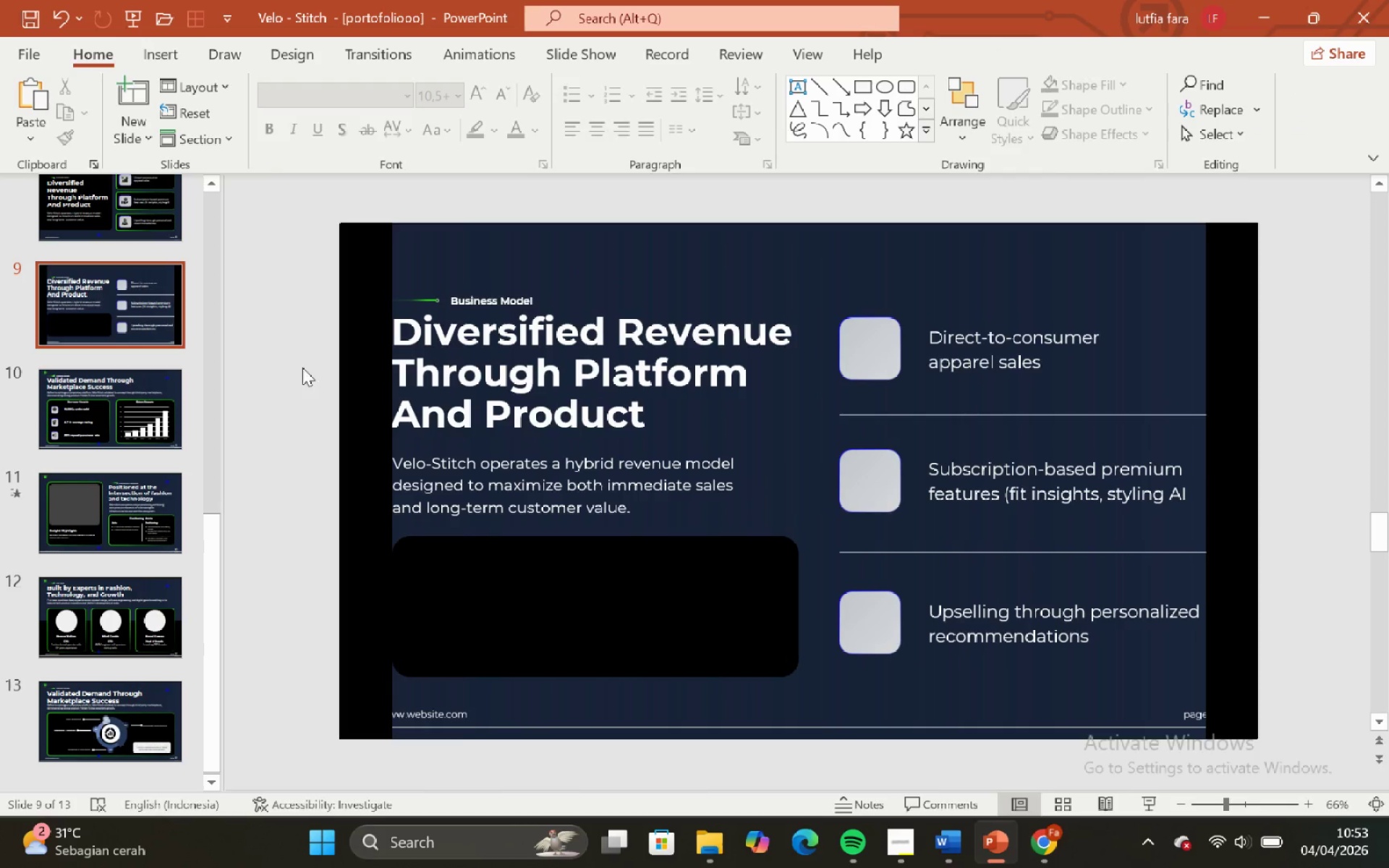 
left_click([785, 289])
 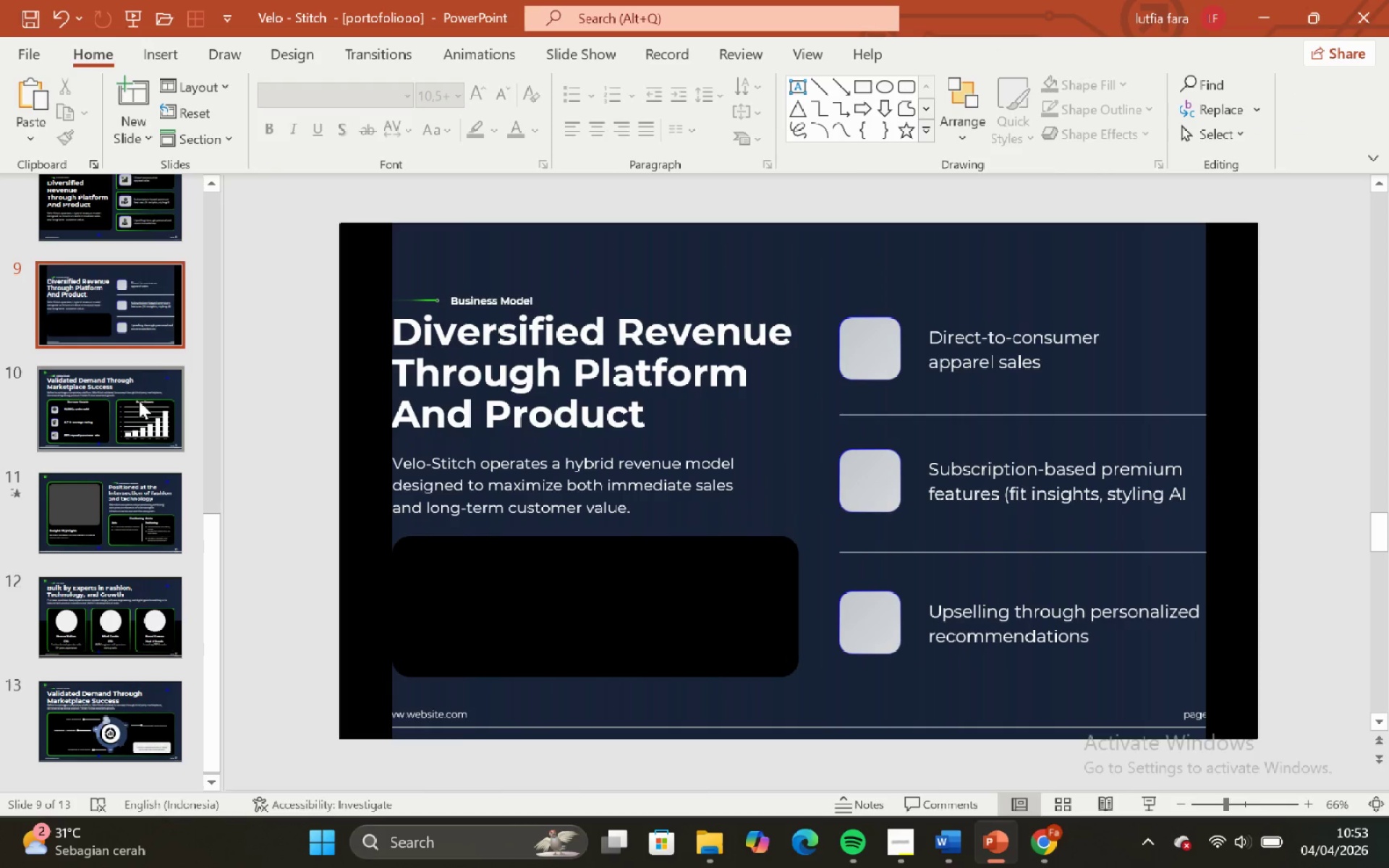 
left_click([111, 388])
 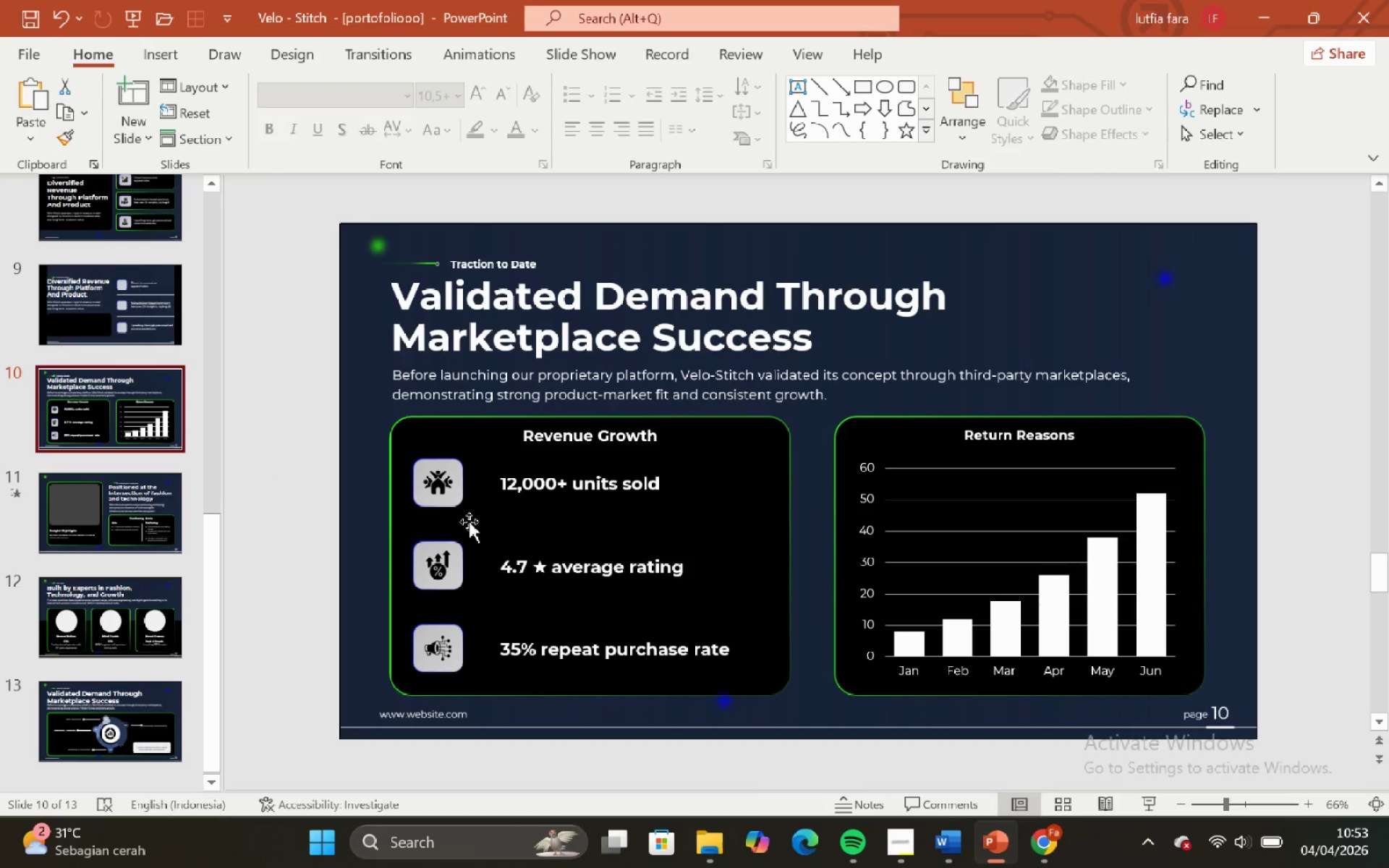 
left_click([519, 490])
 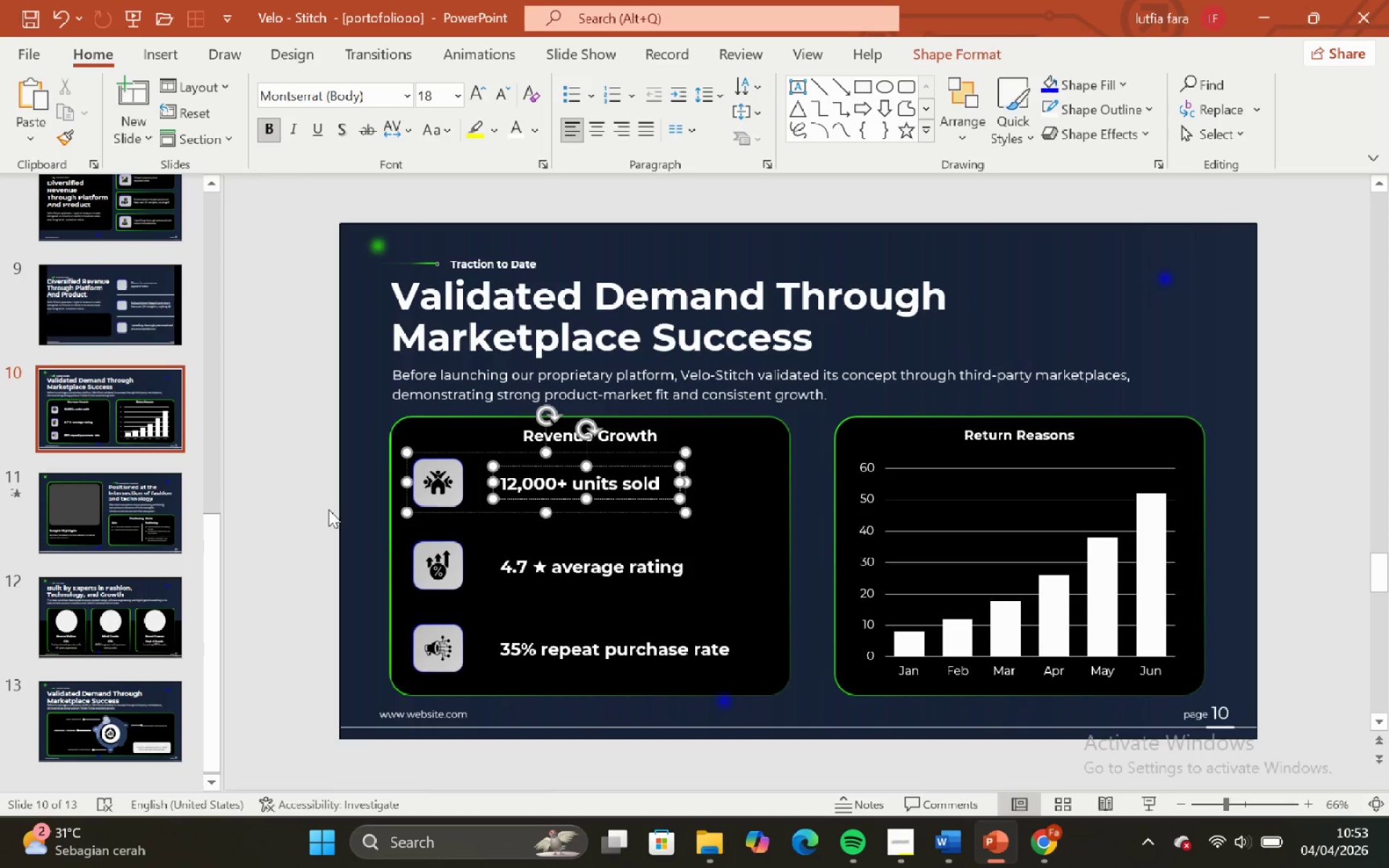 
left_click_drag(start_coordinate=[328, 509], to_coordinate=[332, 509])
 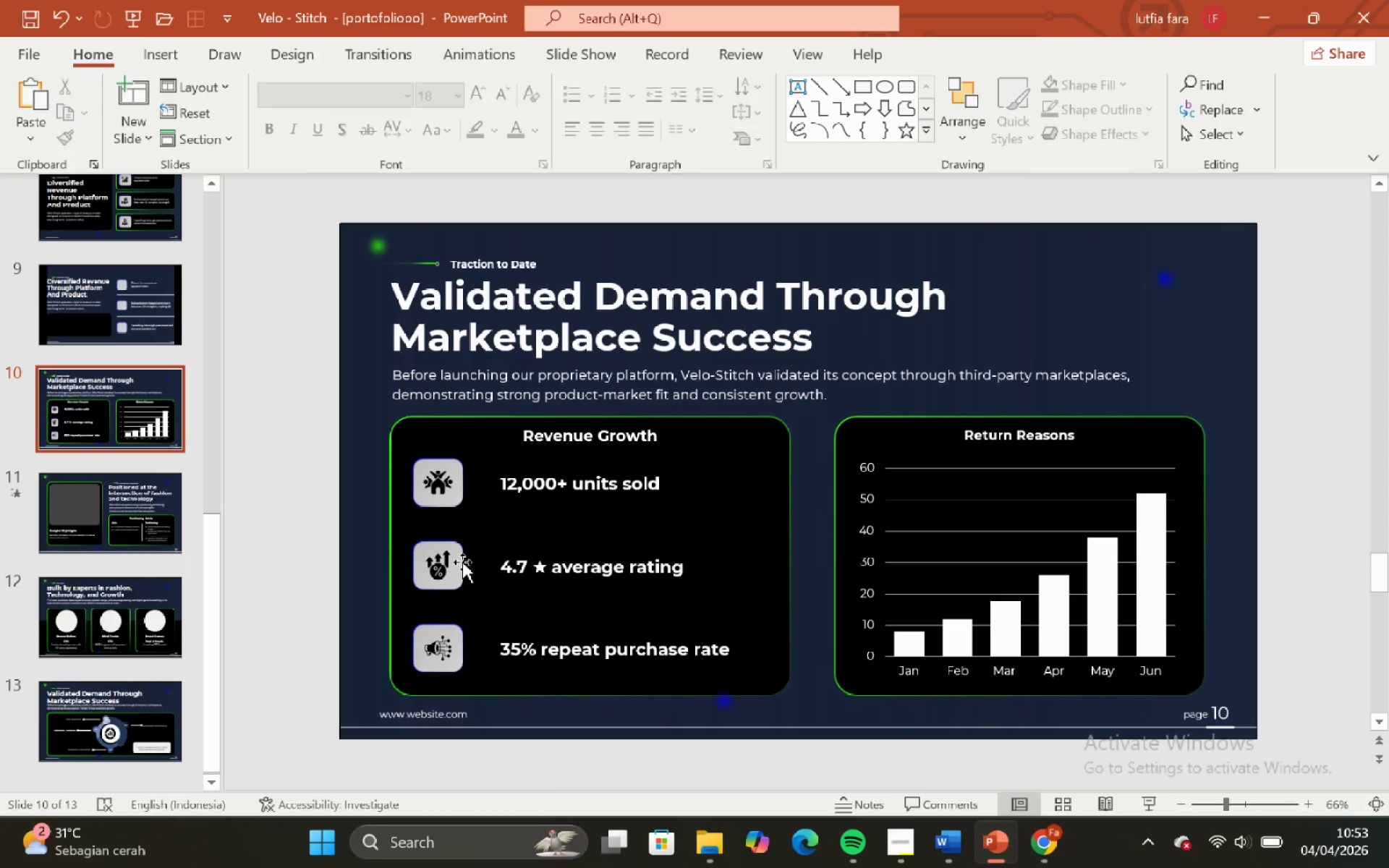 
left_click([462, 562])
 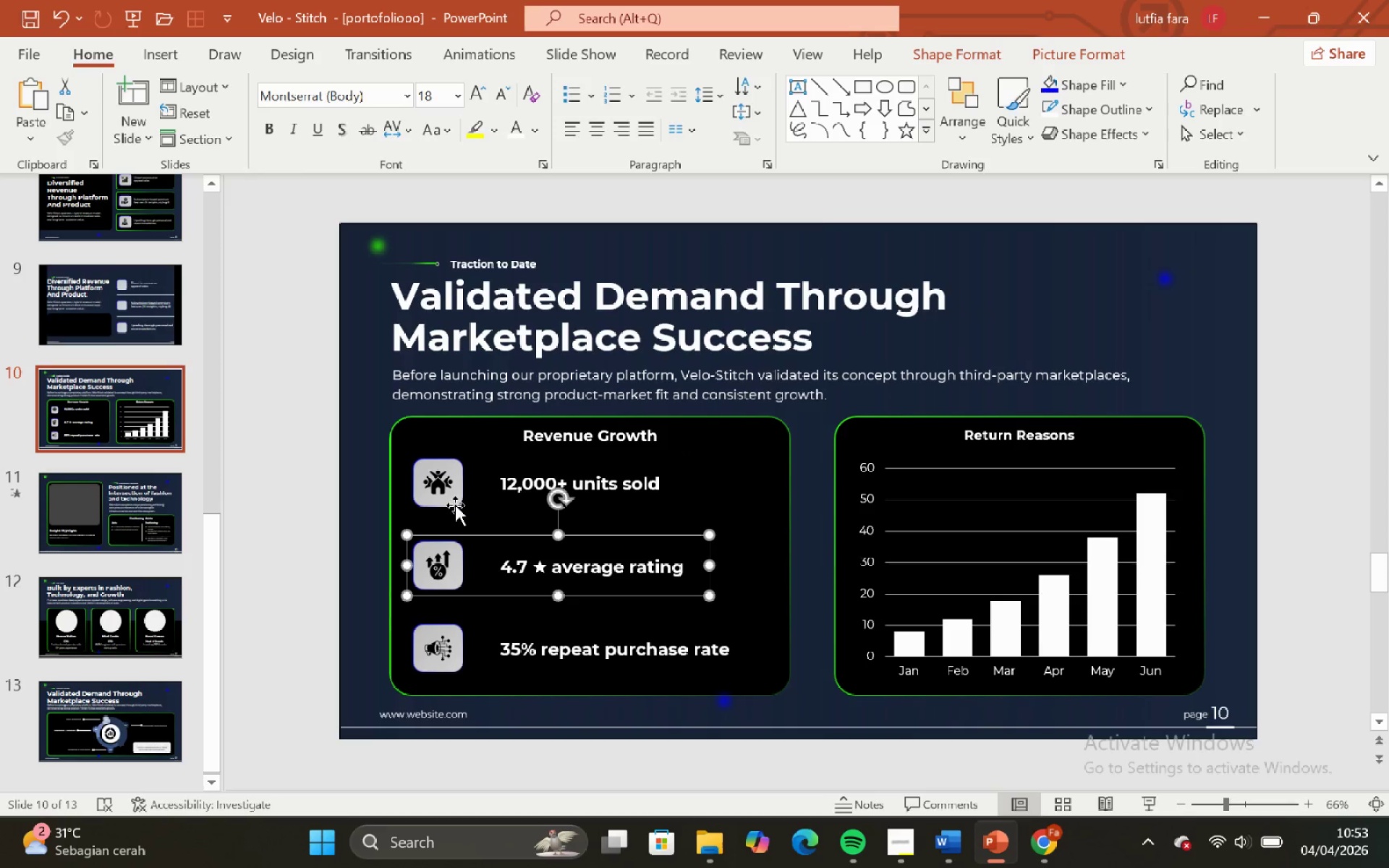 
hold_key(key=ShiftLeft, duration=0.42)
left_click([450, 493])
 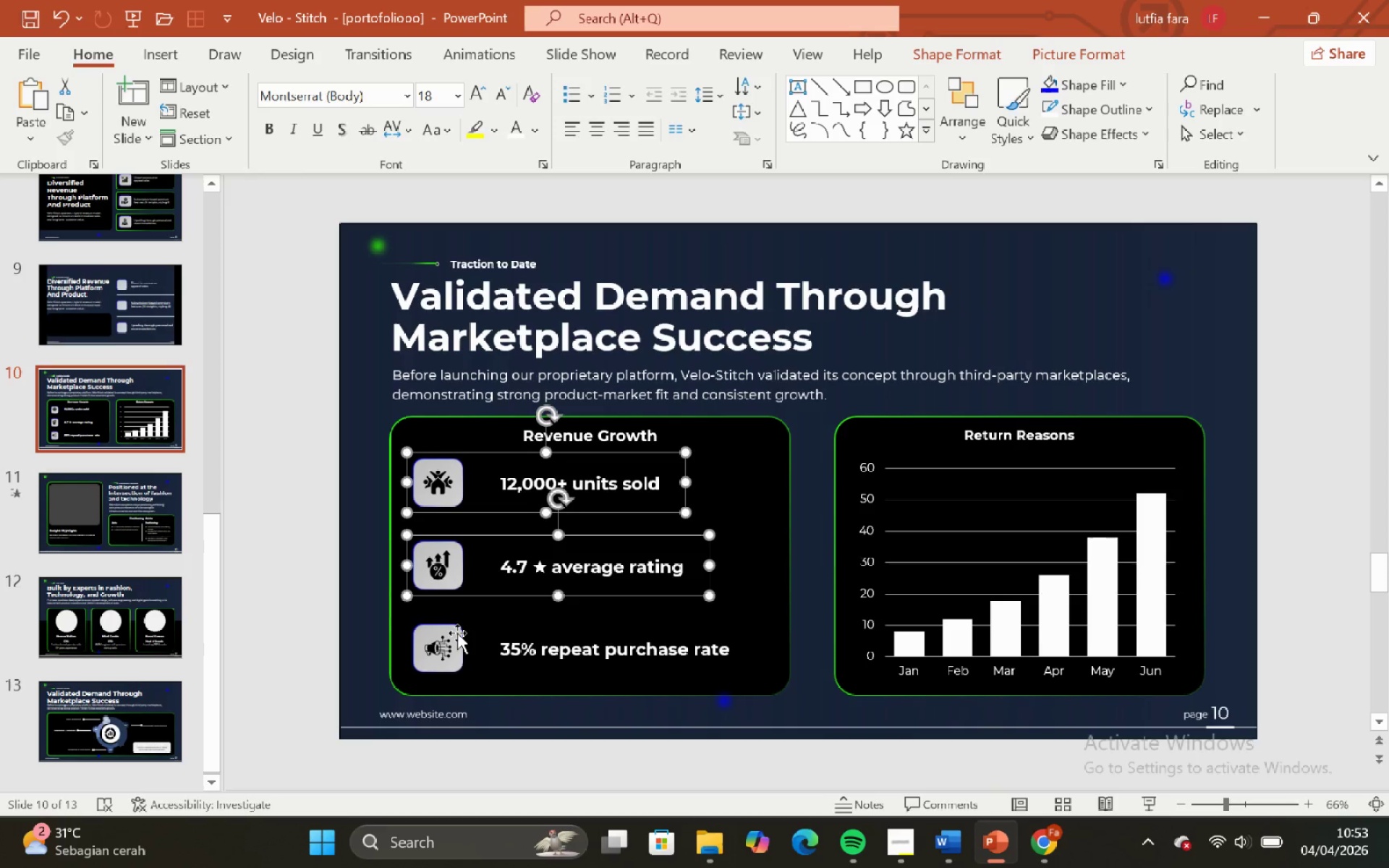 
hold_key(key=ShiftLeft, duration=0.72)
left_click([457, 633])
 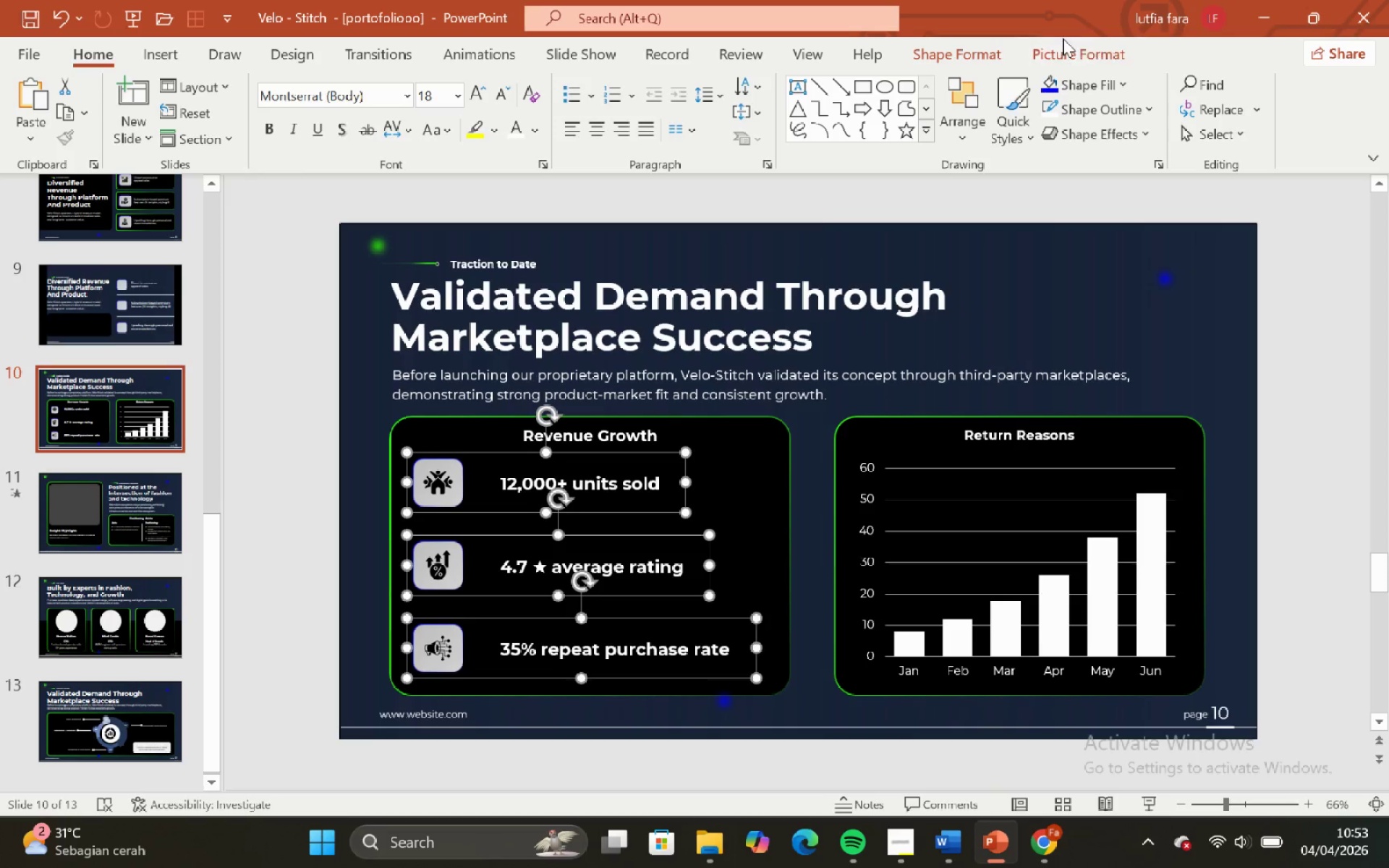 
left_click([989, 49])
 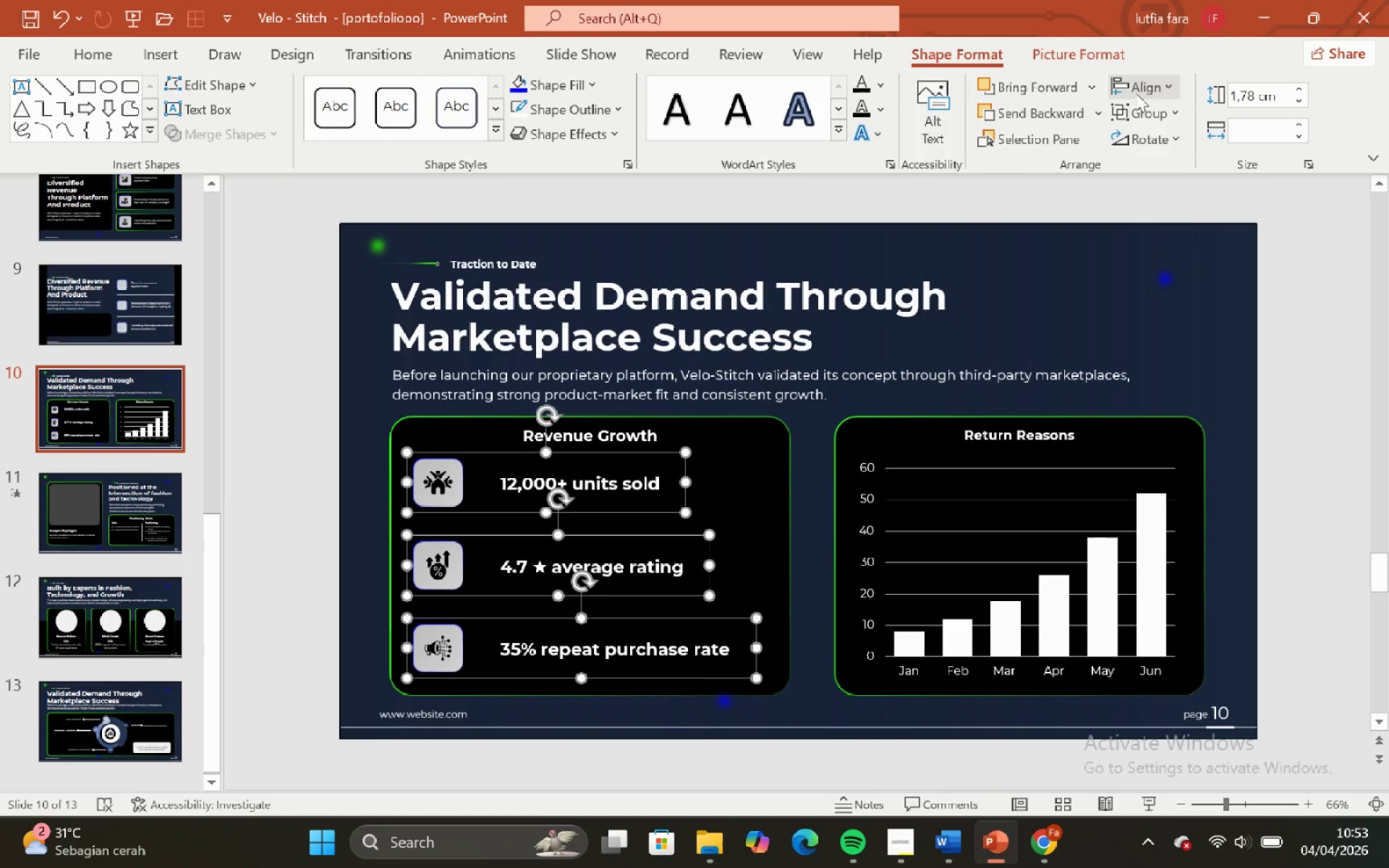 
left_click([1136, 93])
 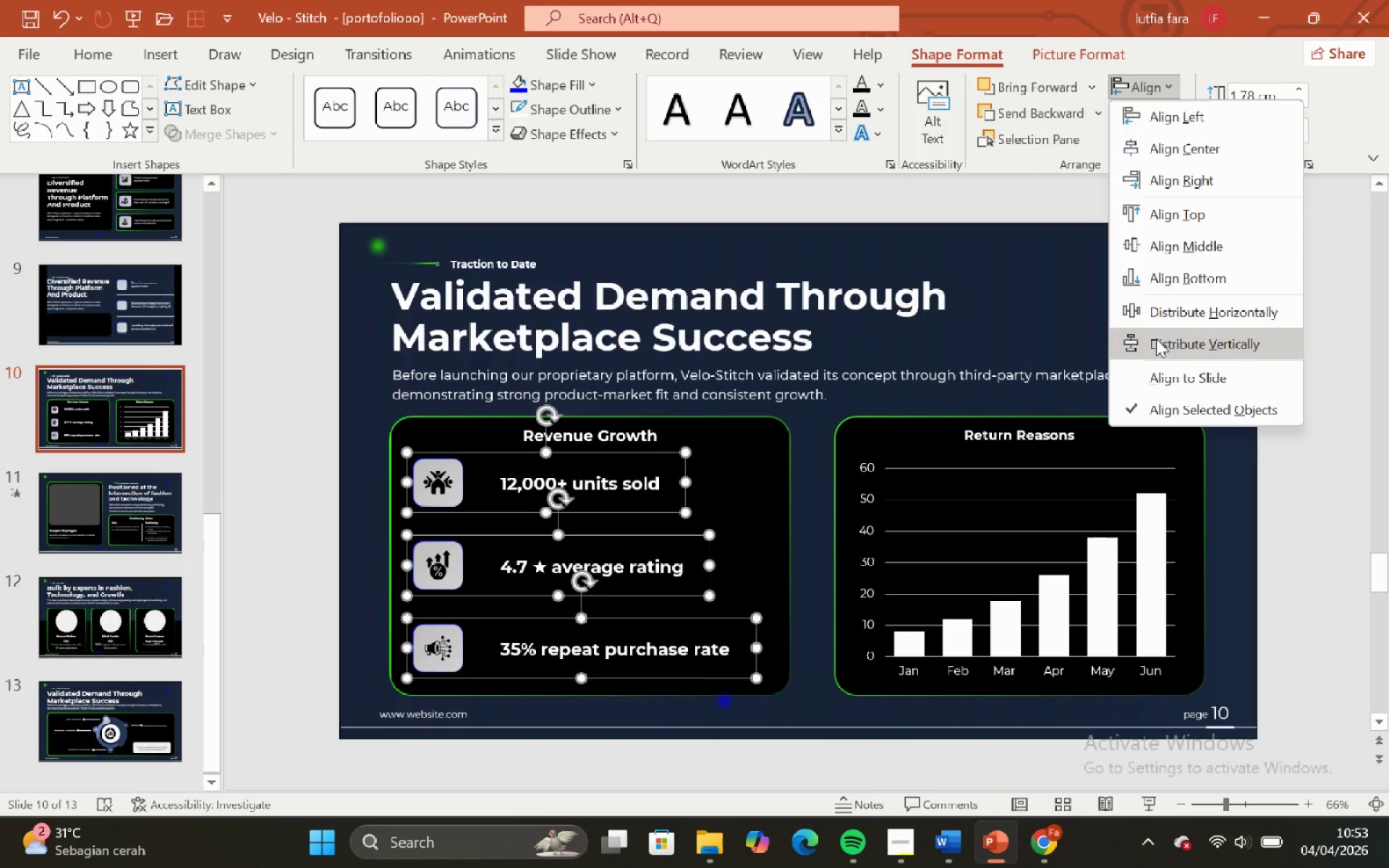 
left_click([1156, 339])
 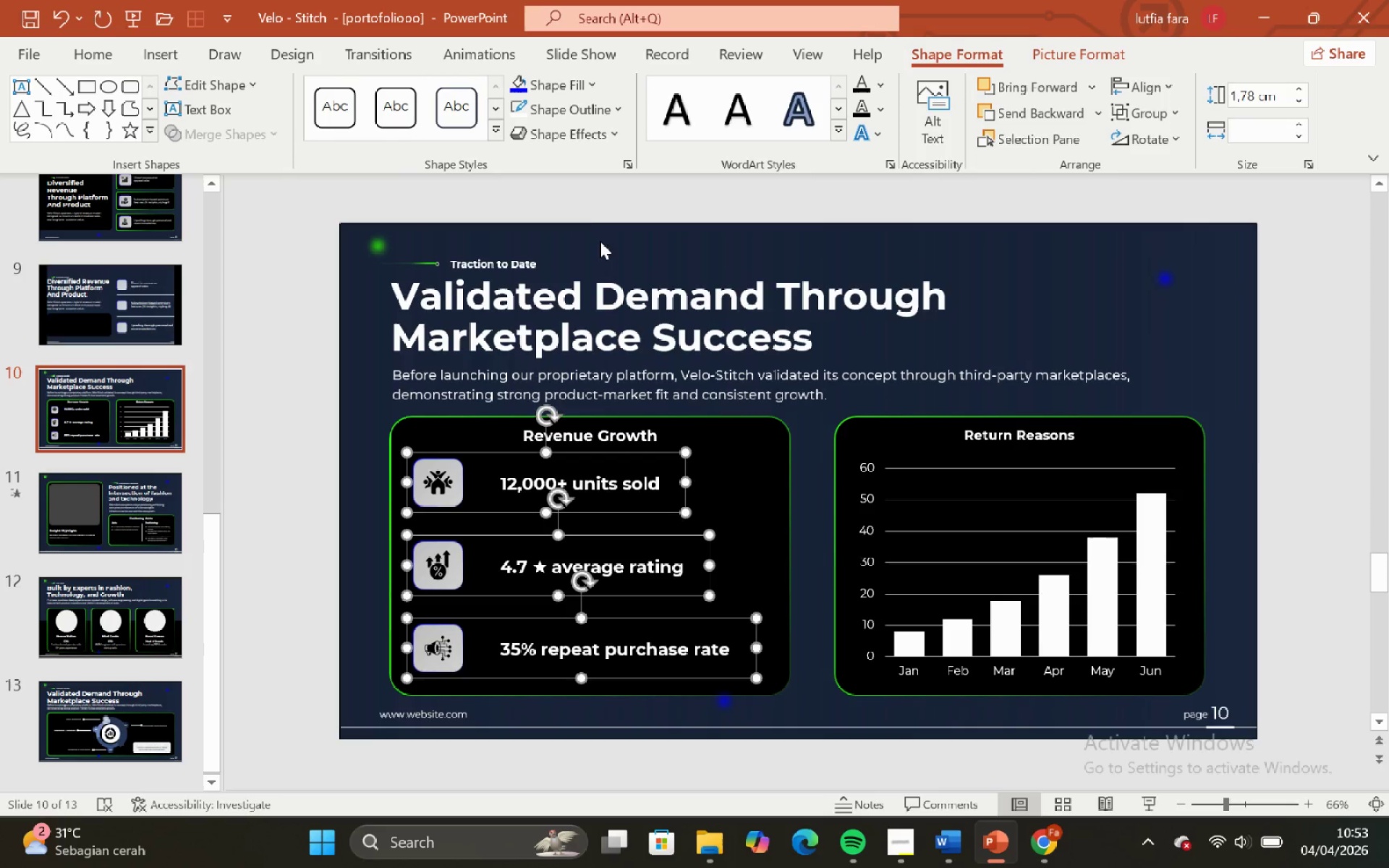 
left_click([586, 225])
 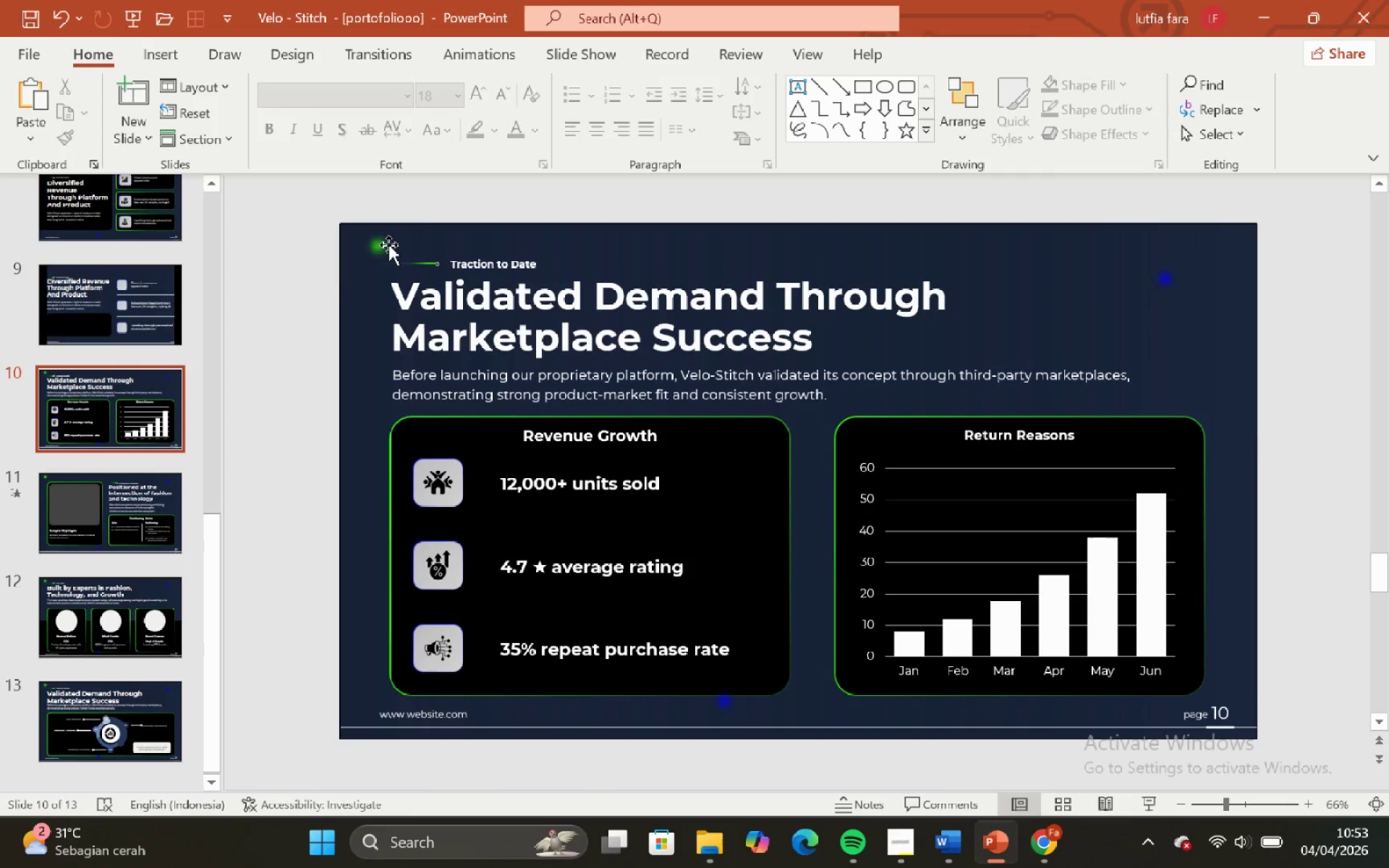 
left_click([384, 242])
 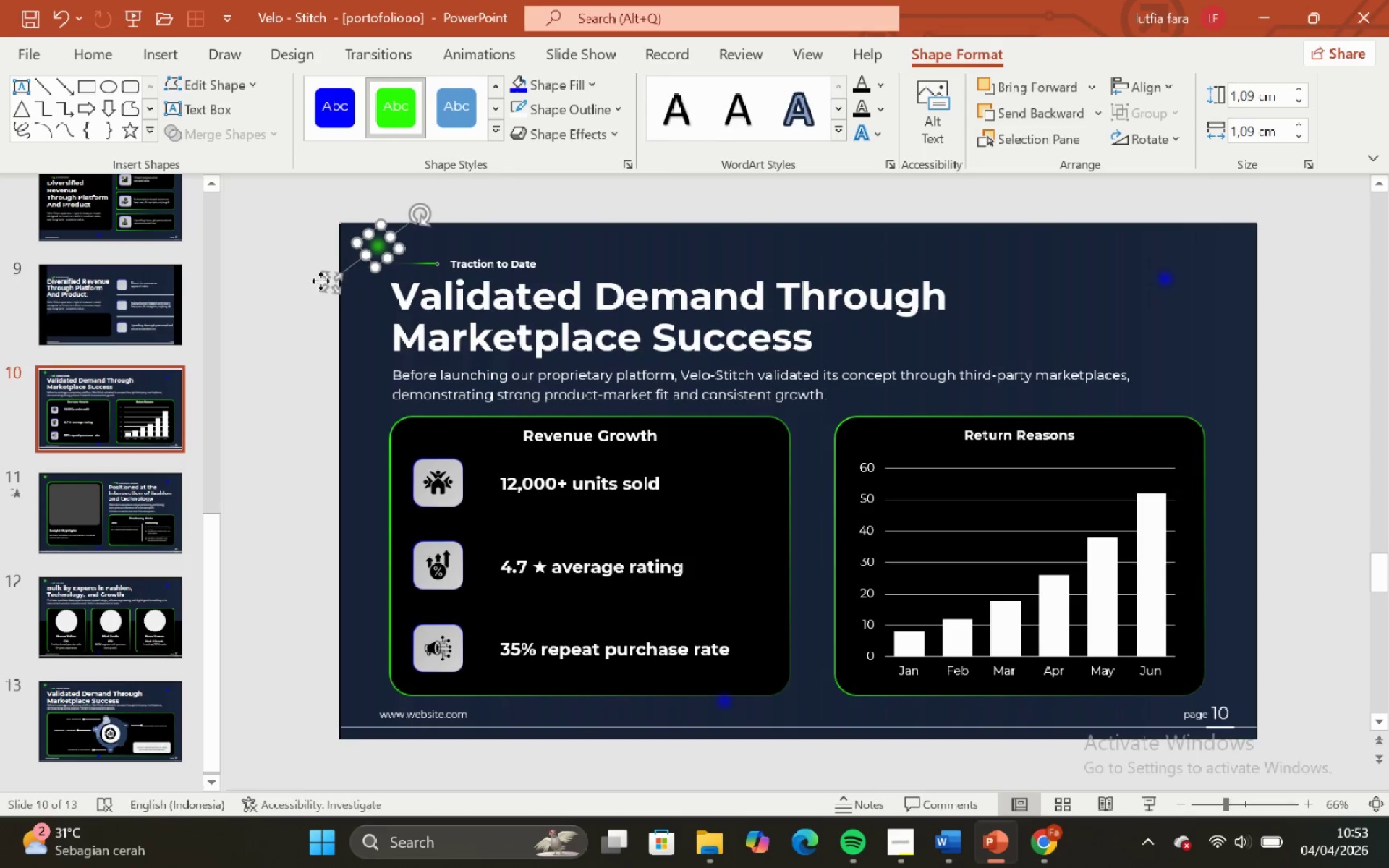 
left_click_drag(start_coordinate=[321, 280], to_coordinate=[281, 292])
 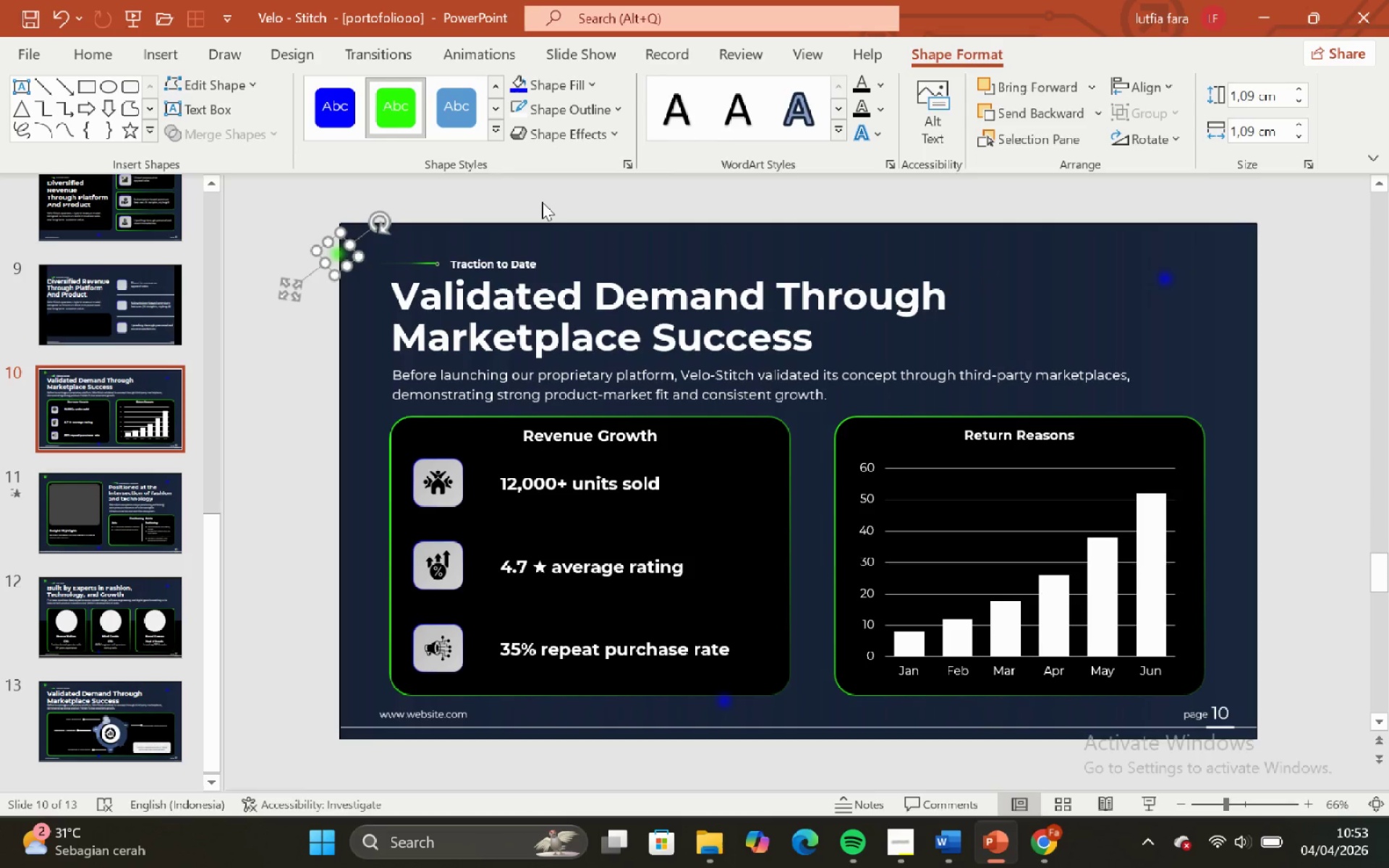 
left_click([542, 202])
 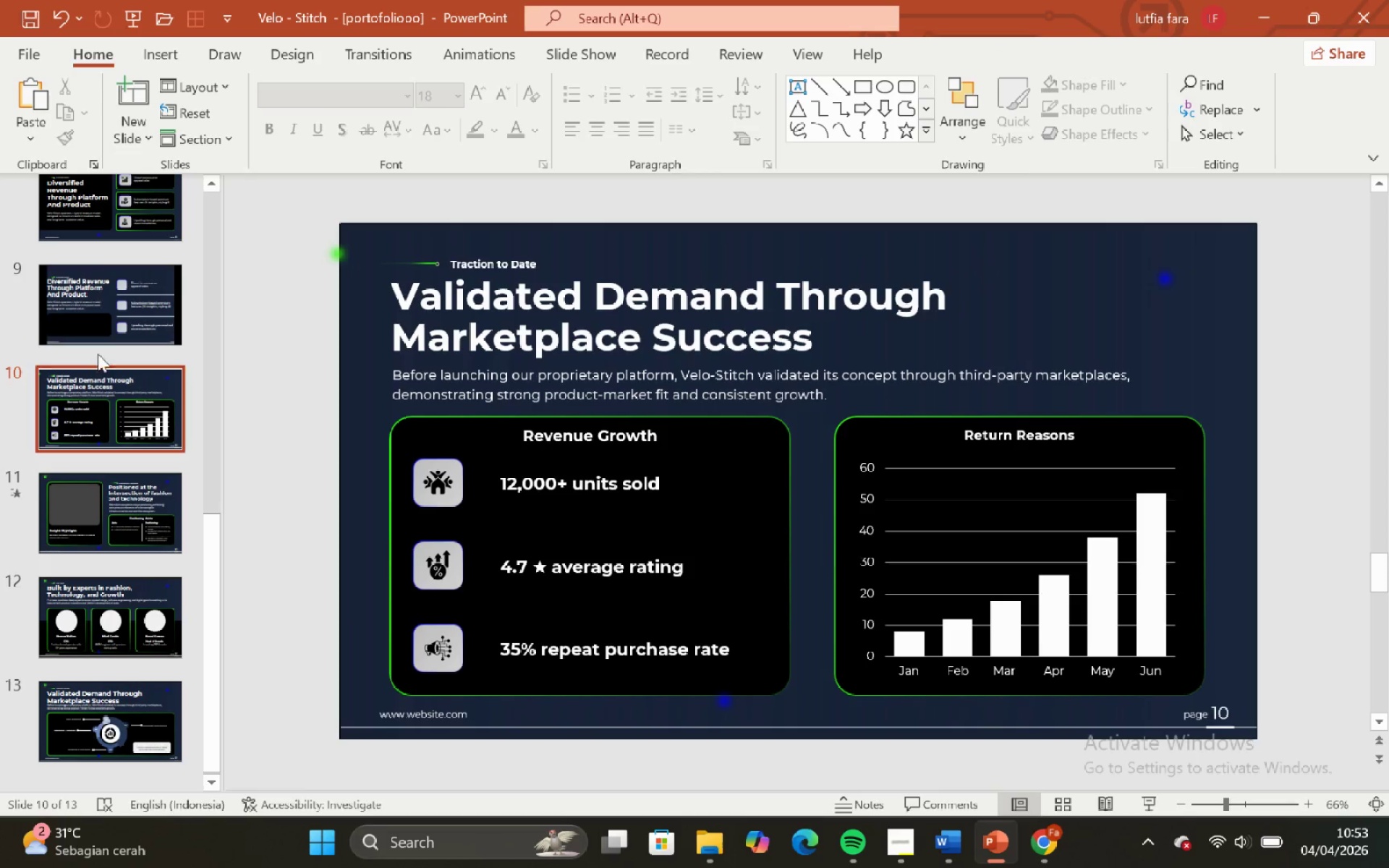 
left_click([95, 333])
 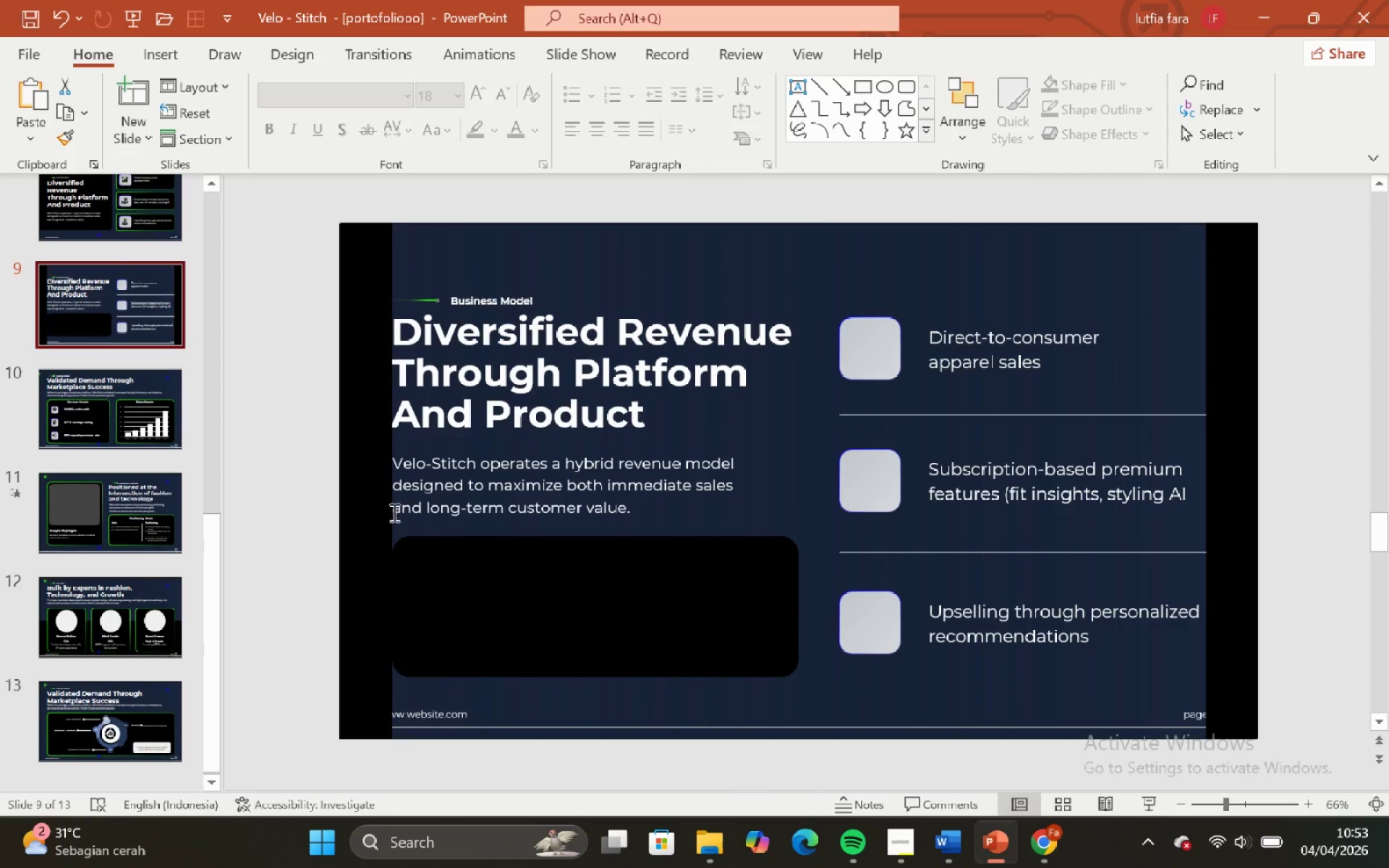 
left_click([375, 501])
 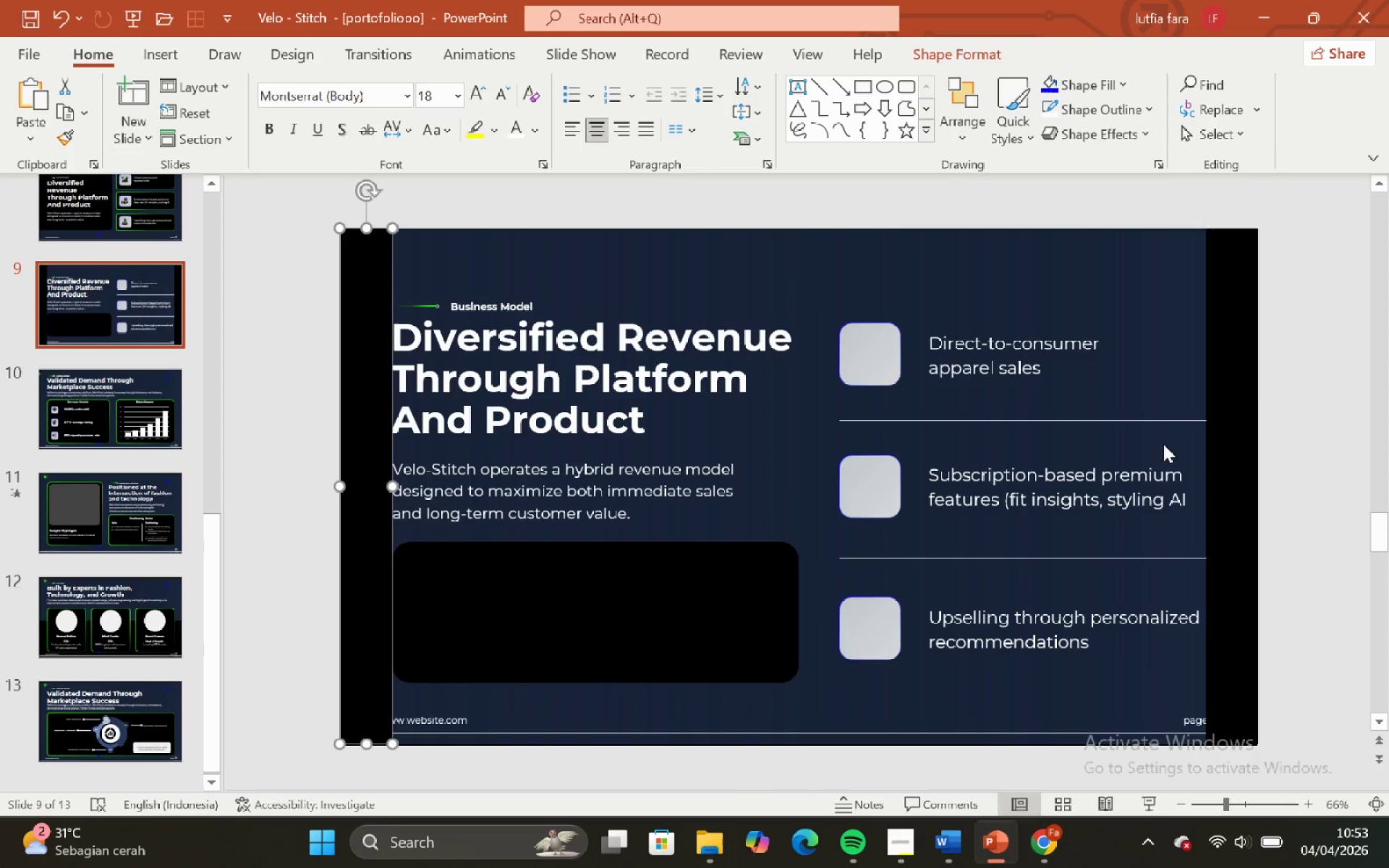 
hold_key(key=ShiftLeft, duration=0.67)
left_click([1218, 383])
 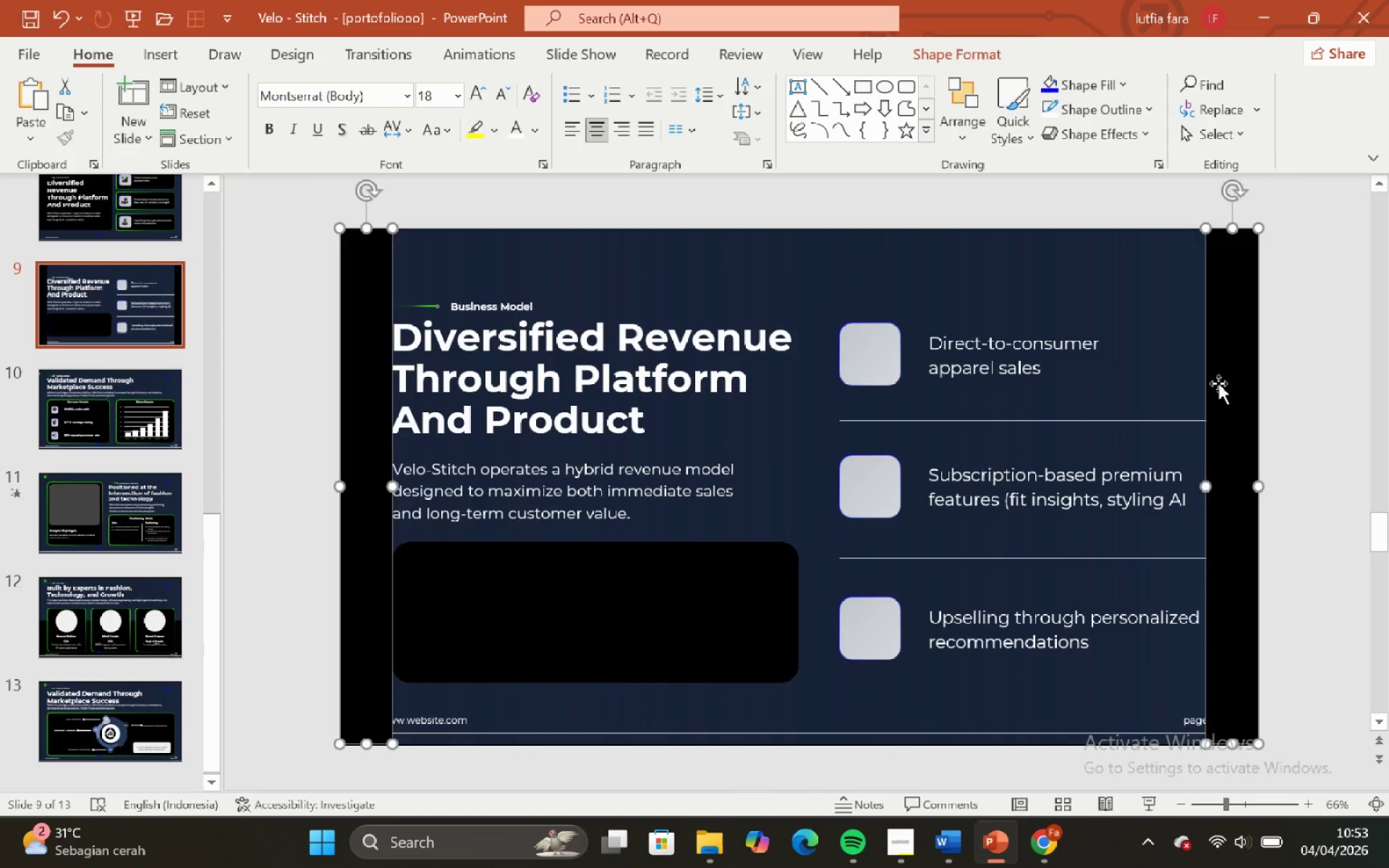 
key(Backspace)
 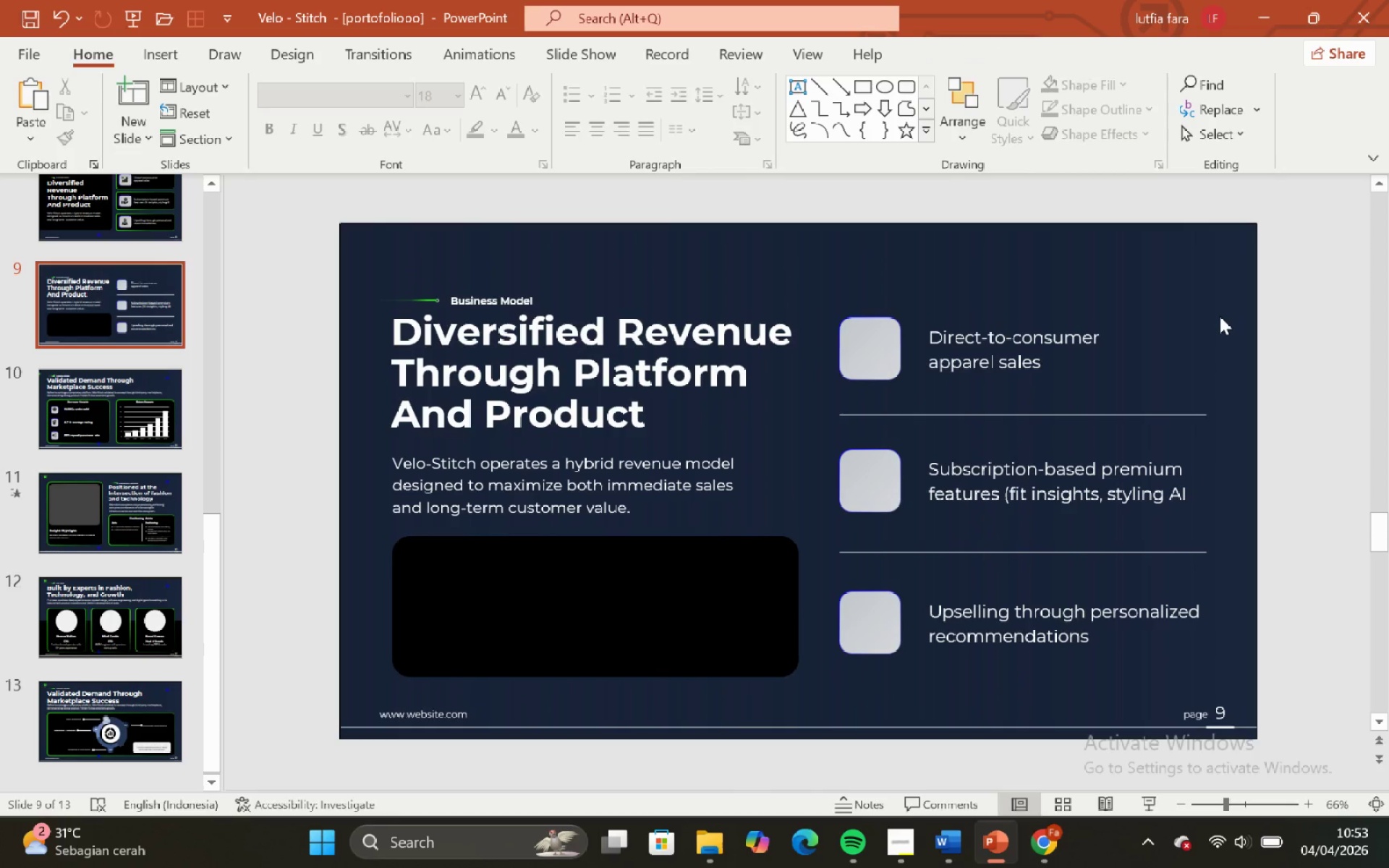 
left_click([1220, 316])
 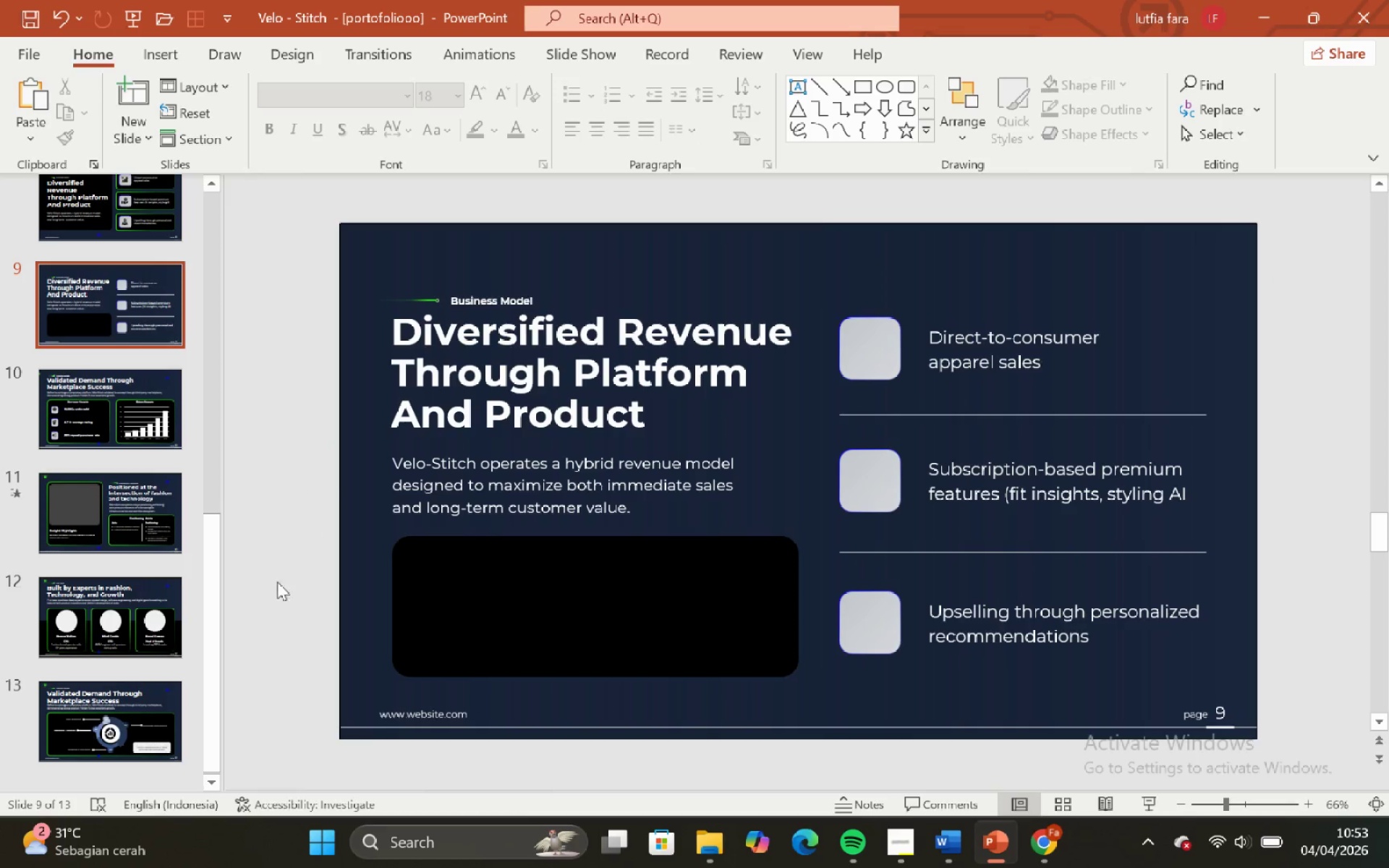 
wait(5.42)
 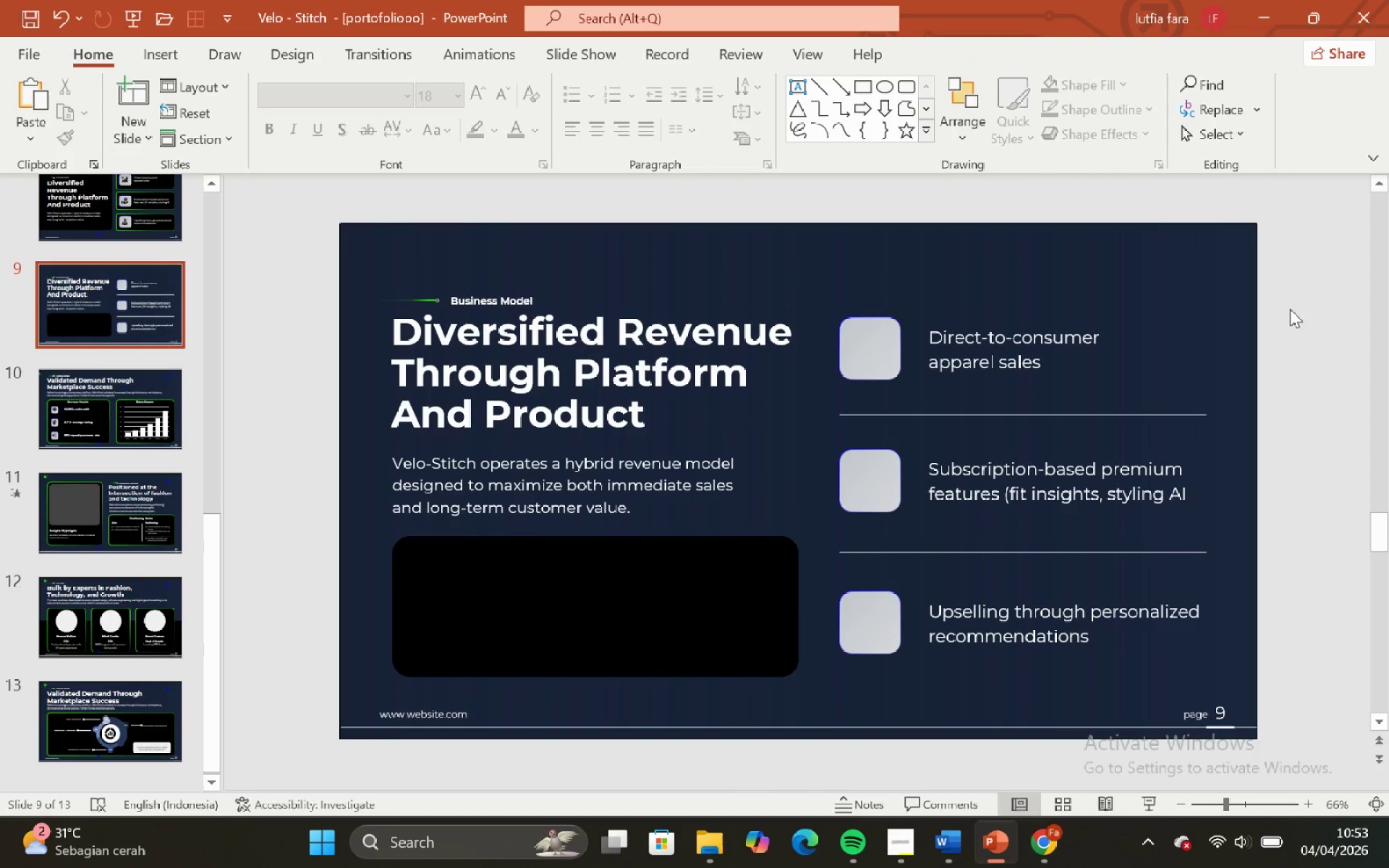 
key(Control+ControlLeft)
 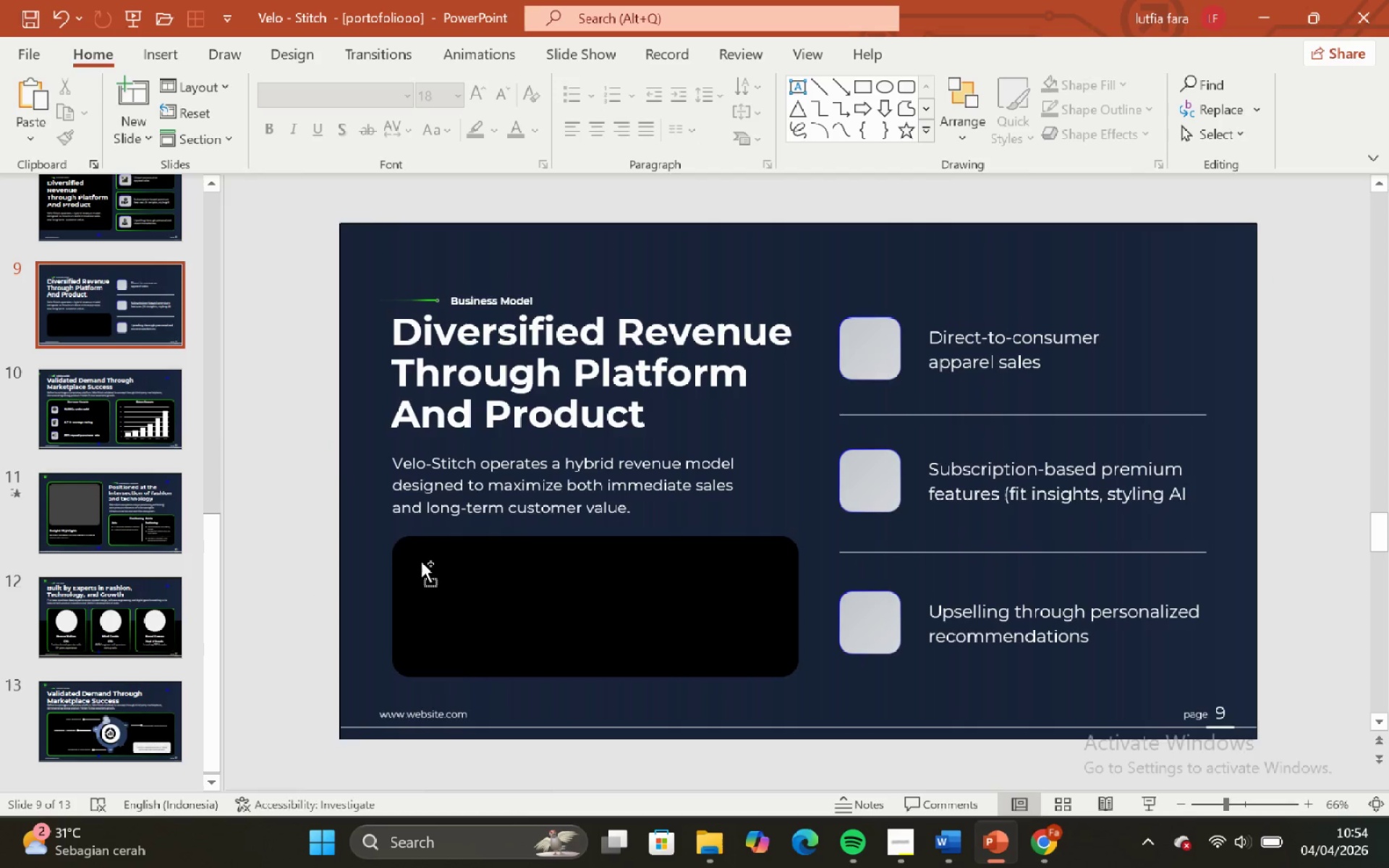 
key(Control+Z)
 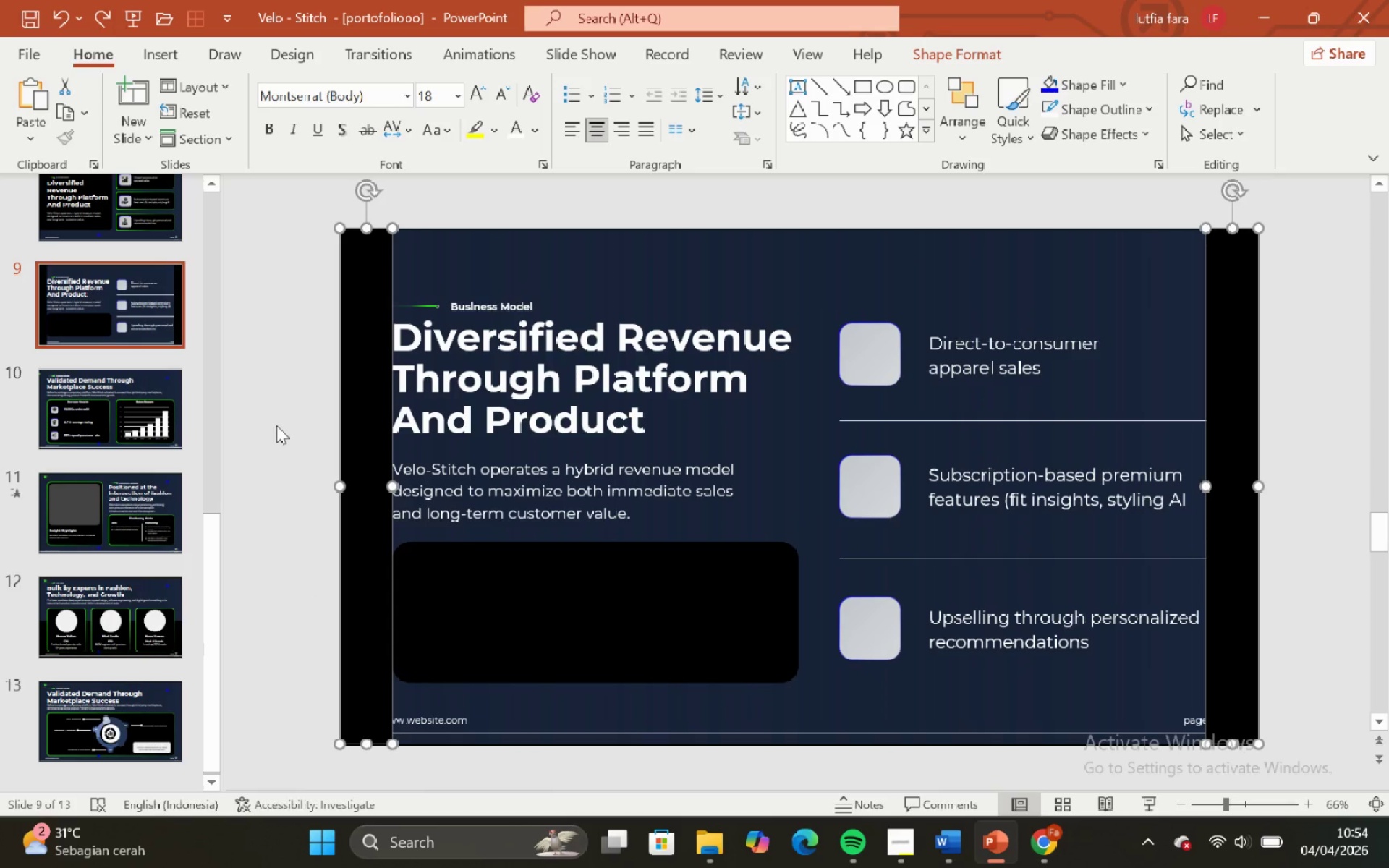 
left_click([276, 425])
 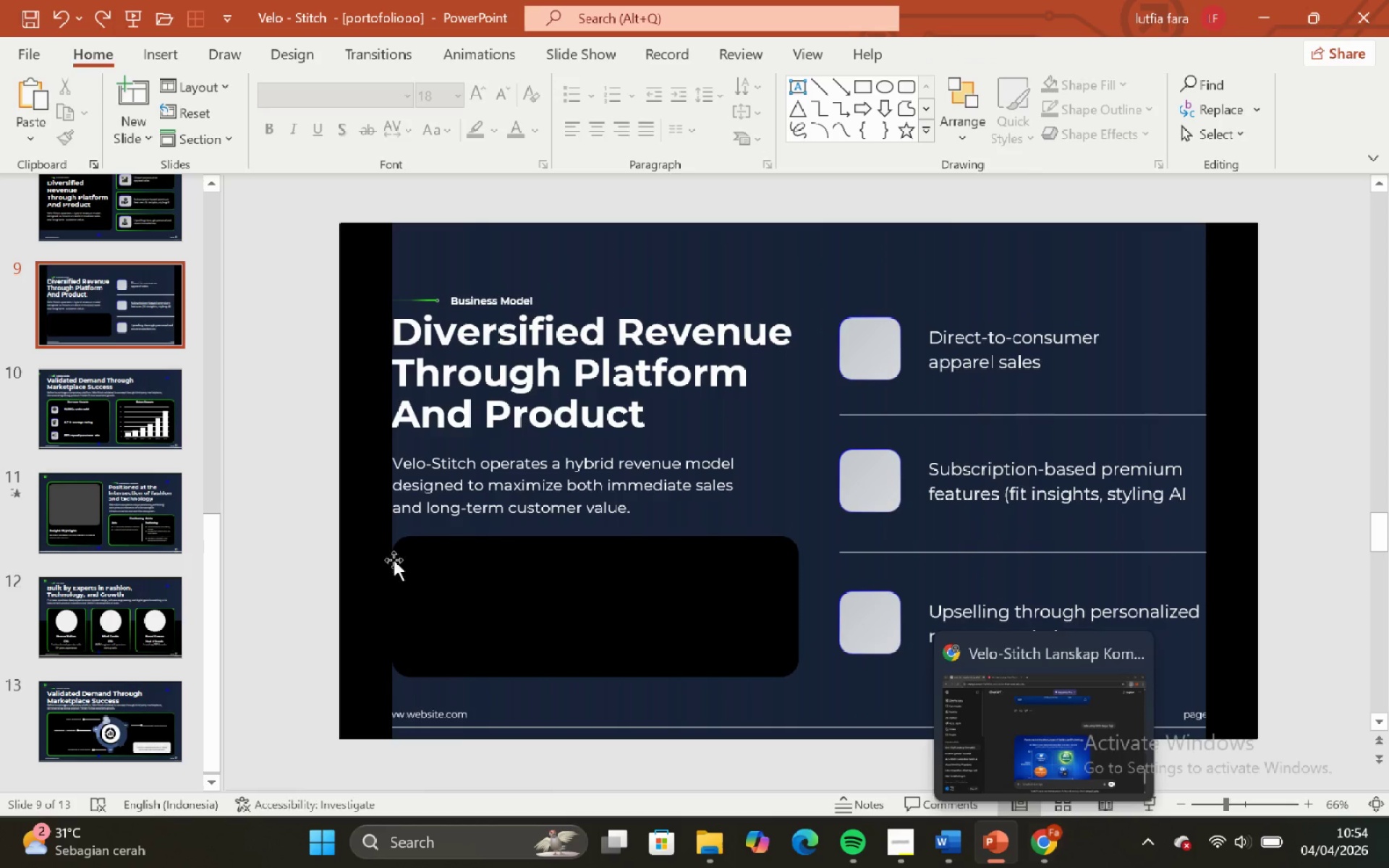 
scroll: coordinate [56, 419], scroll_direction: up, amount: 7.0
 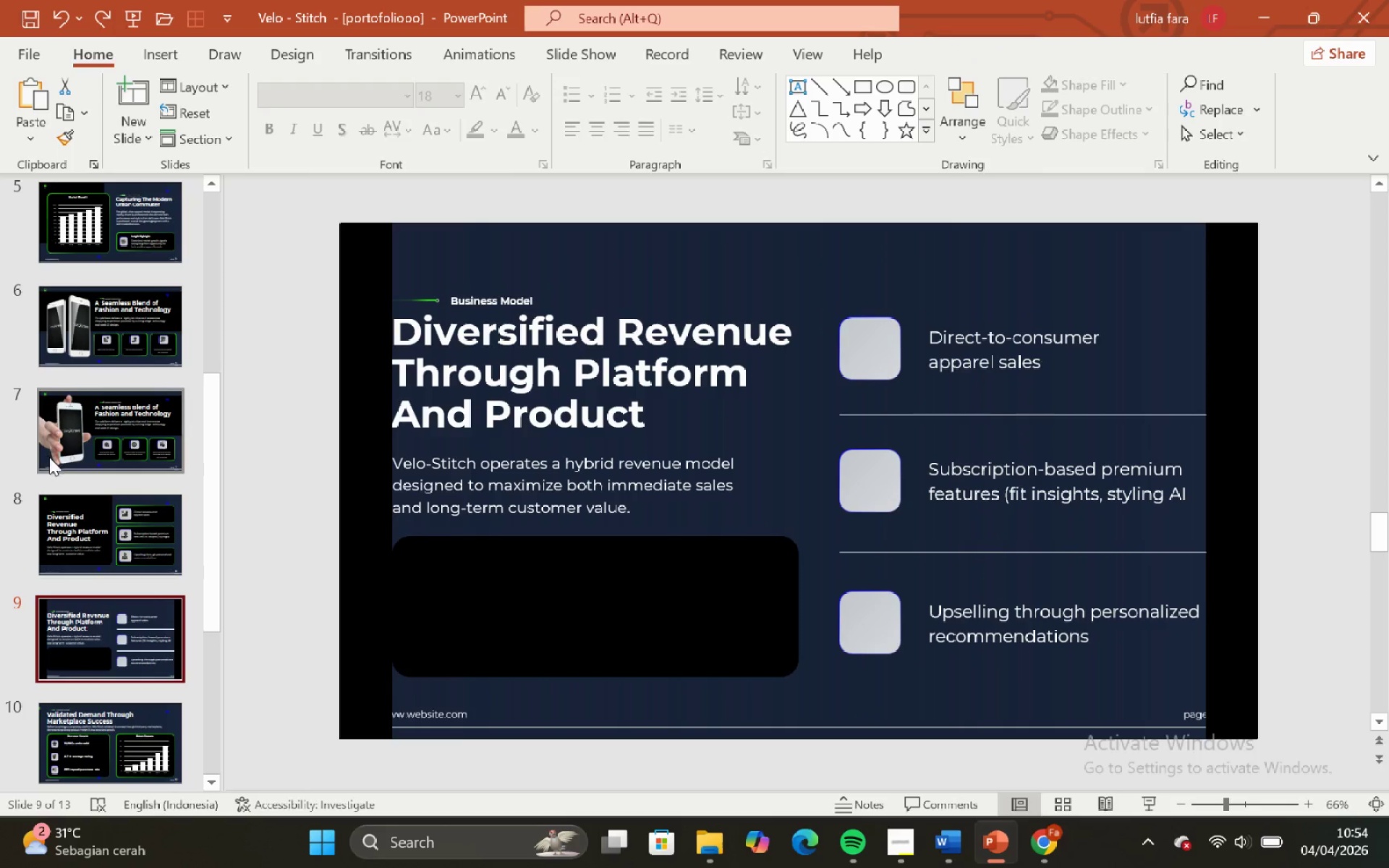 
scroll: coordinate [42, 482], scroll_direction: down, amount: 15.0
 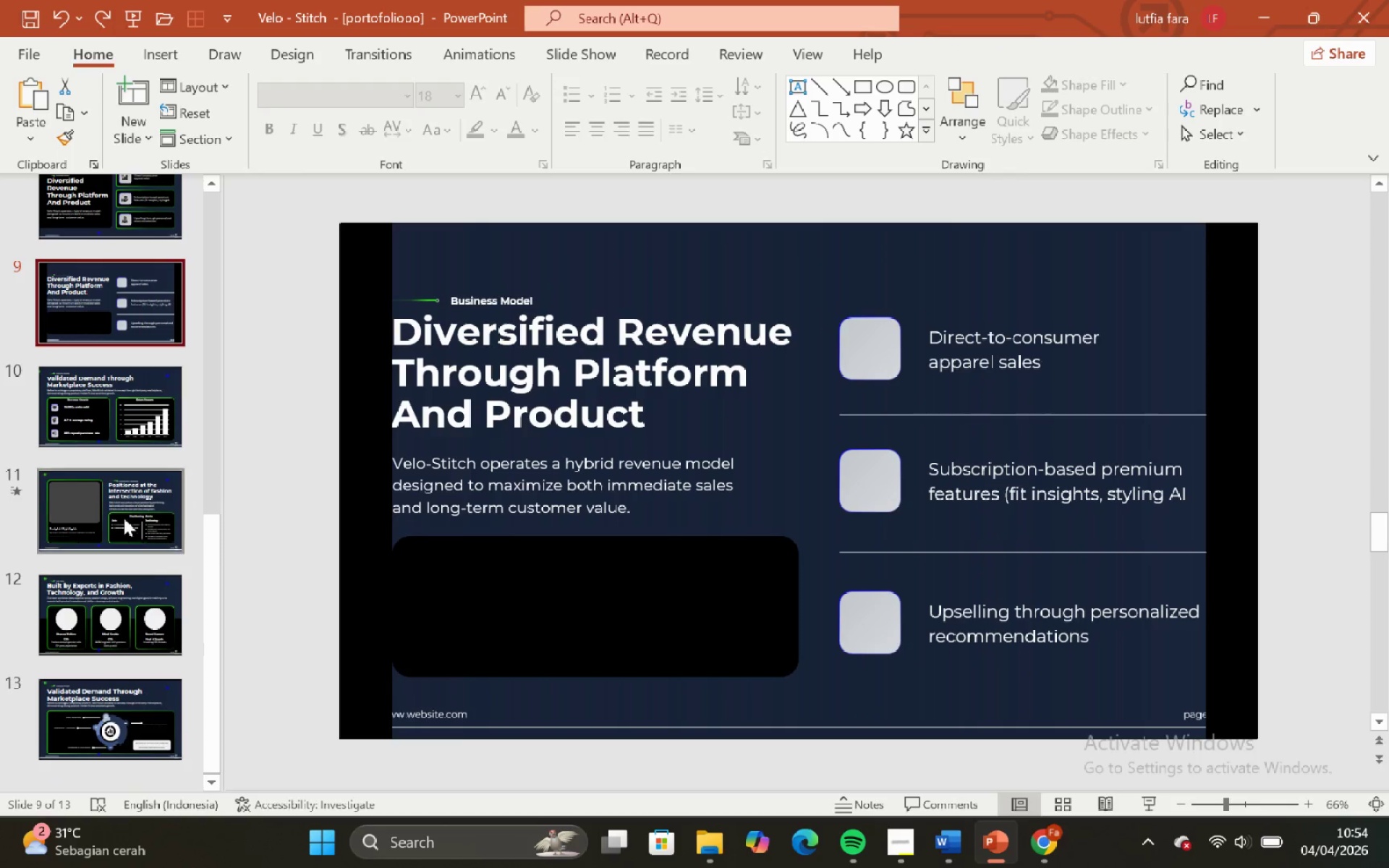 
left_click([122, 514])
 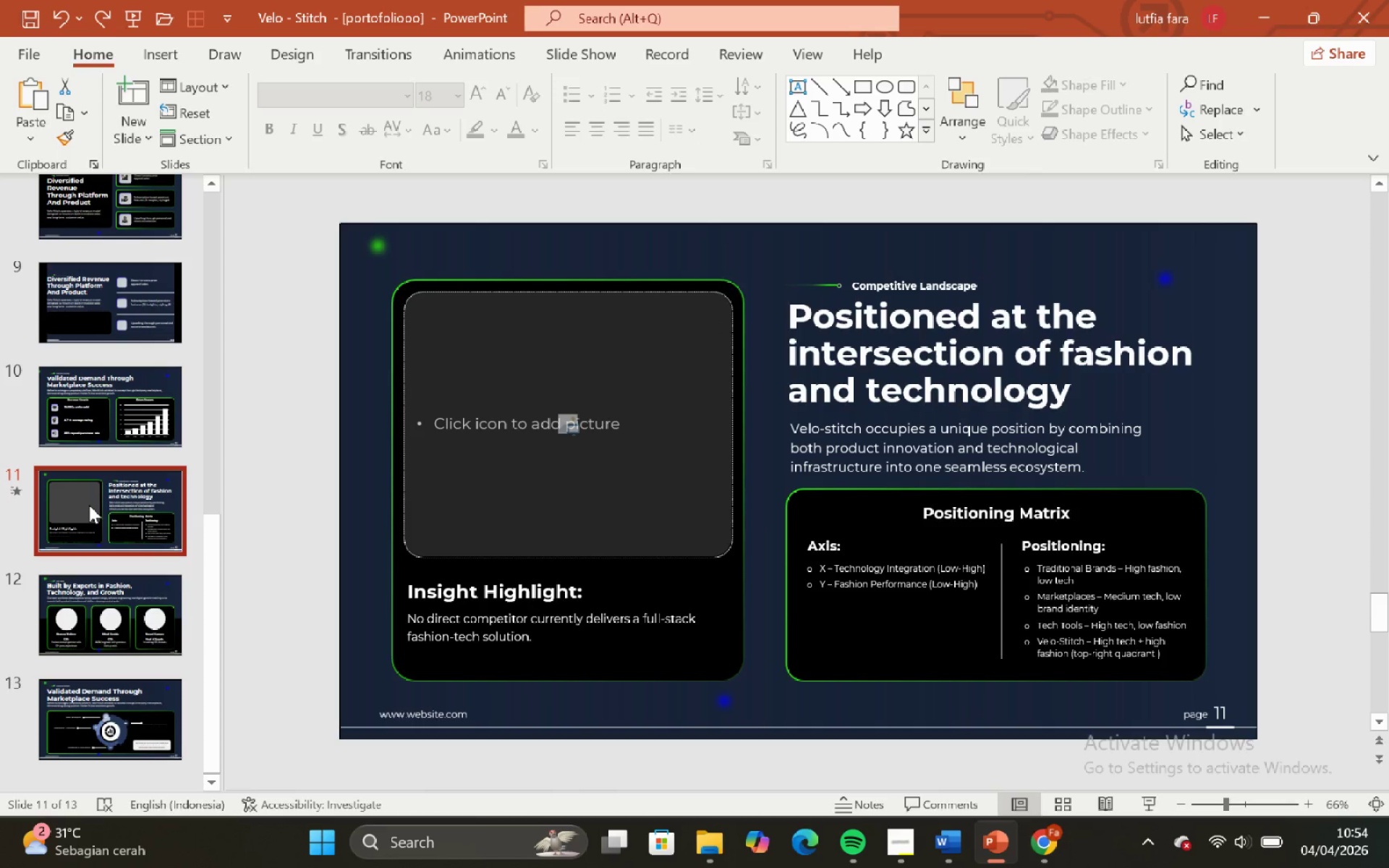 
key(Control+Shift+ShiftLeft)
 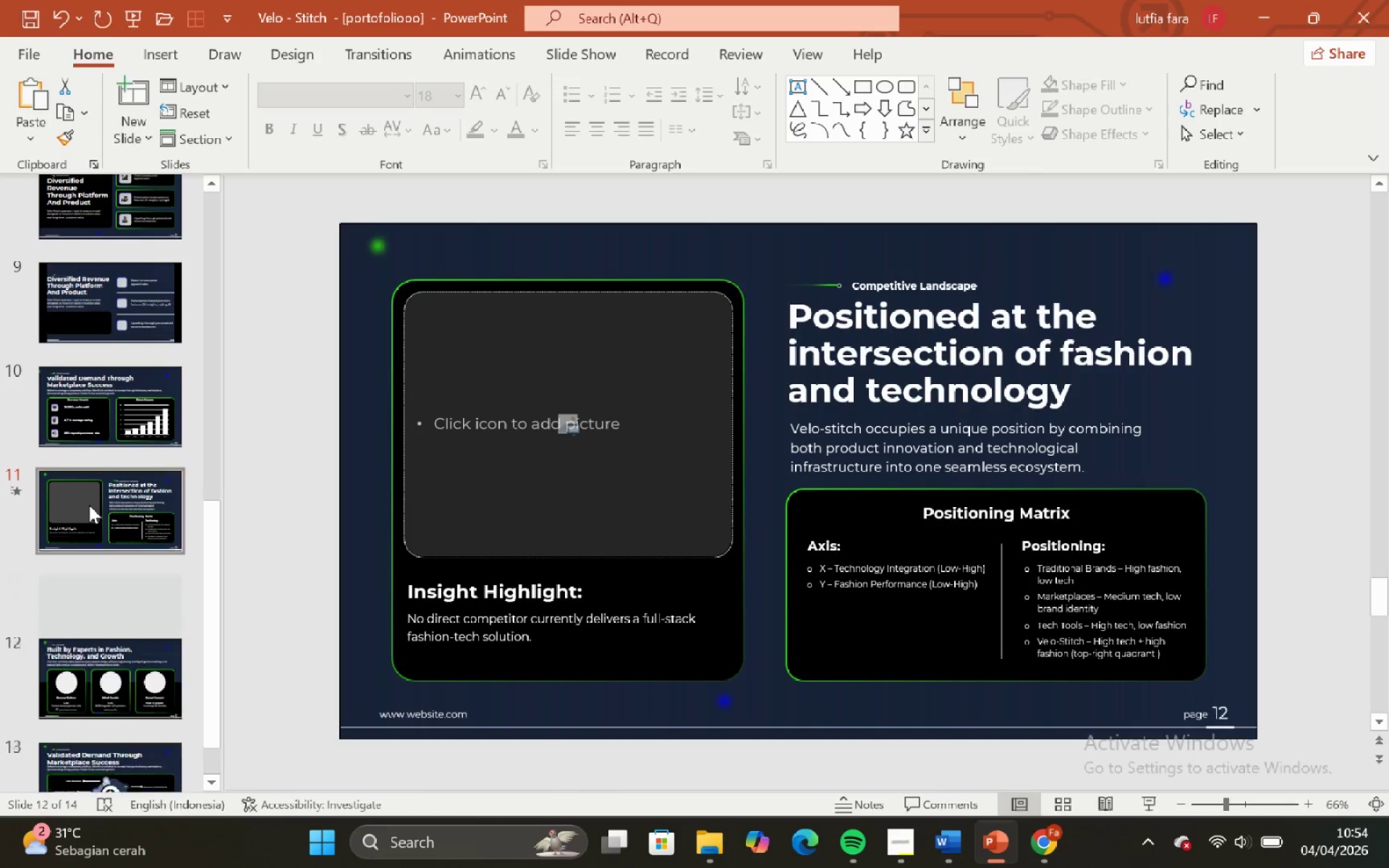 
key(Control+Shift+D)
 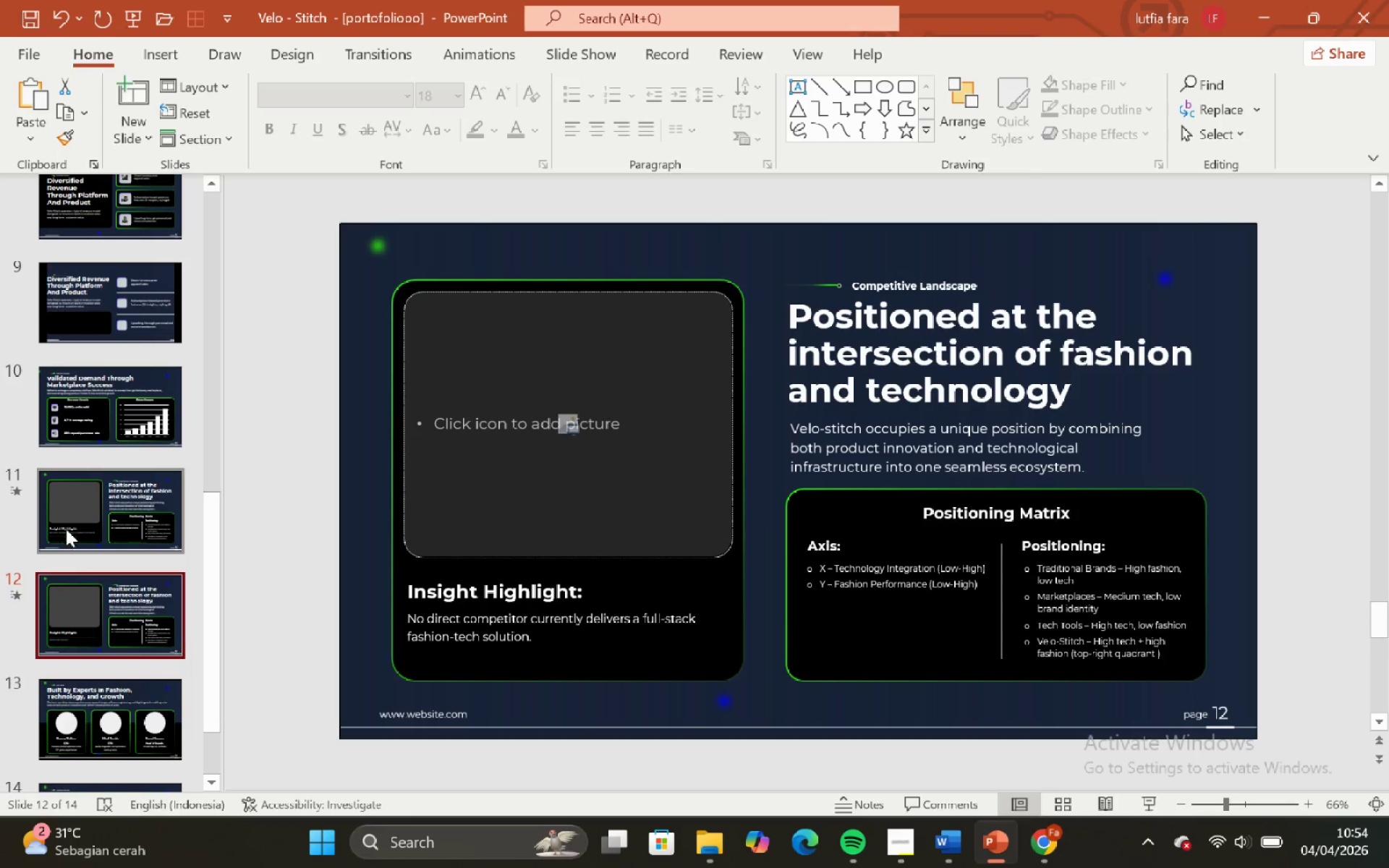 
scroll: coordinate [80, 574], scroll_direction: down, amount: 3.0
 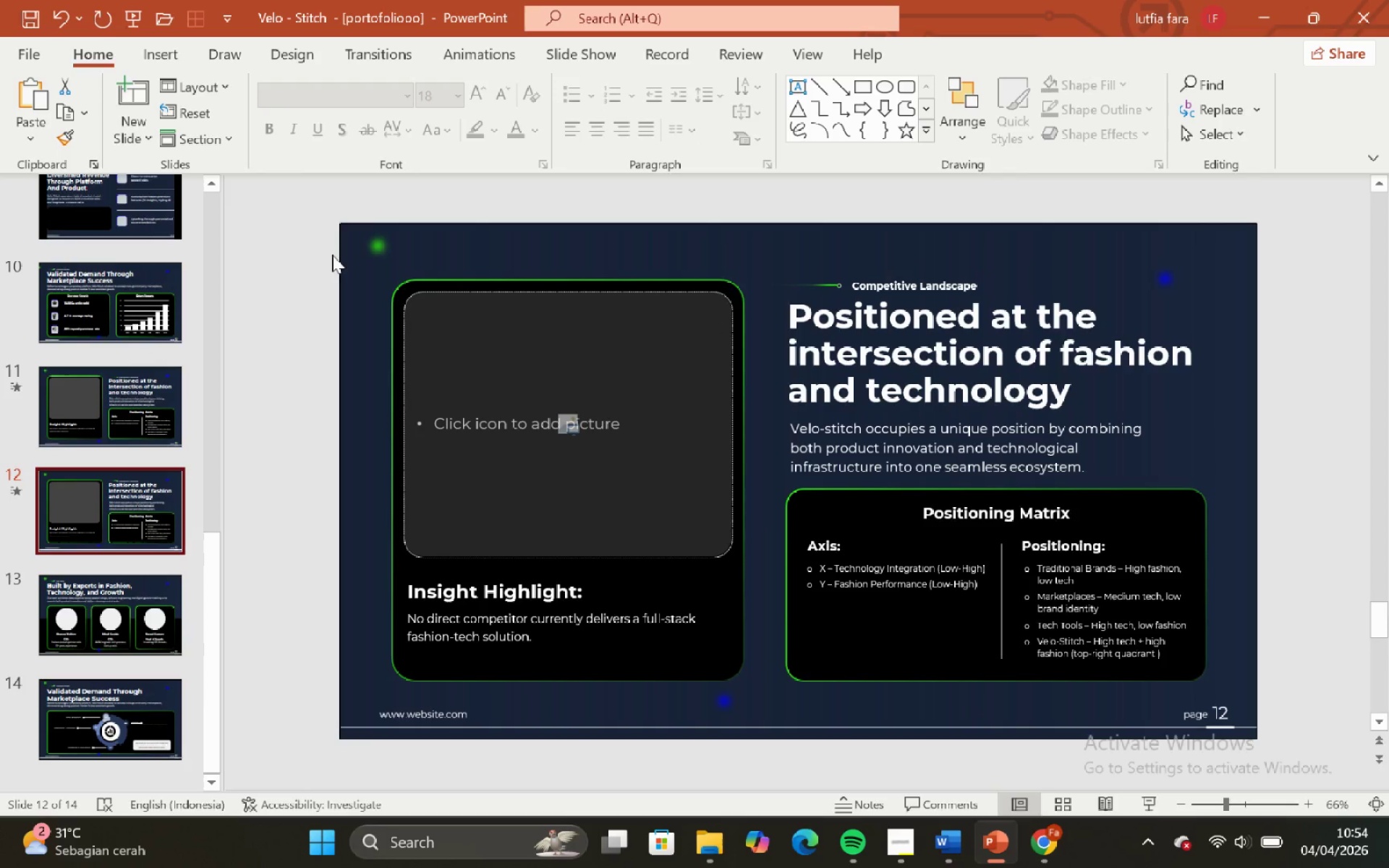 
left_click_drag(start_coordinate=[307, 255], to_coordinate=[1270, 699])
 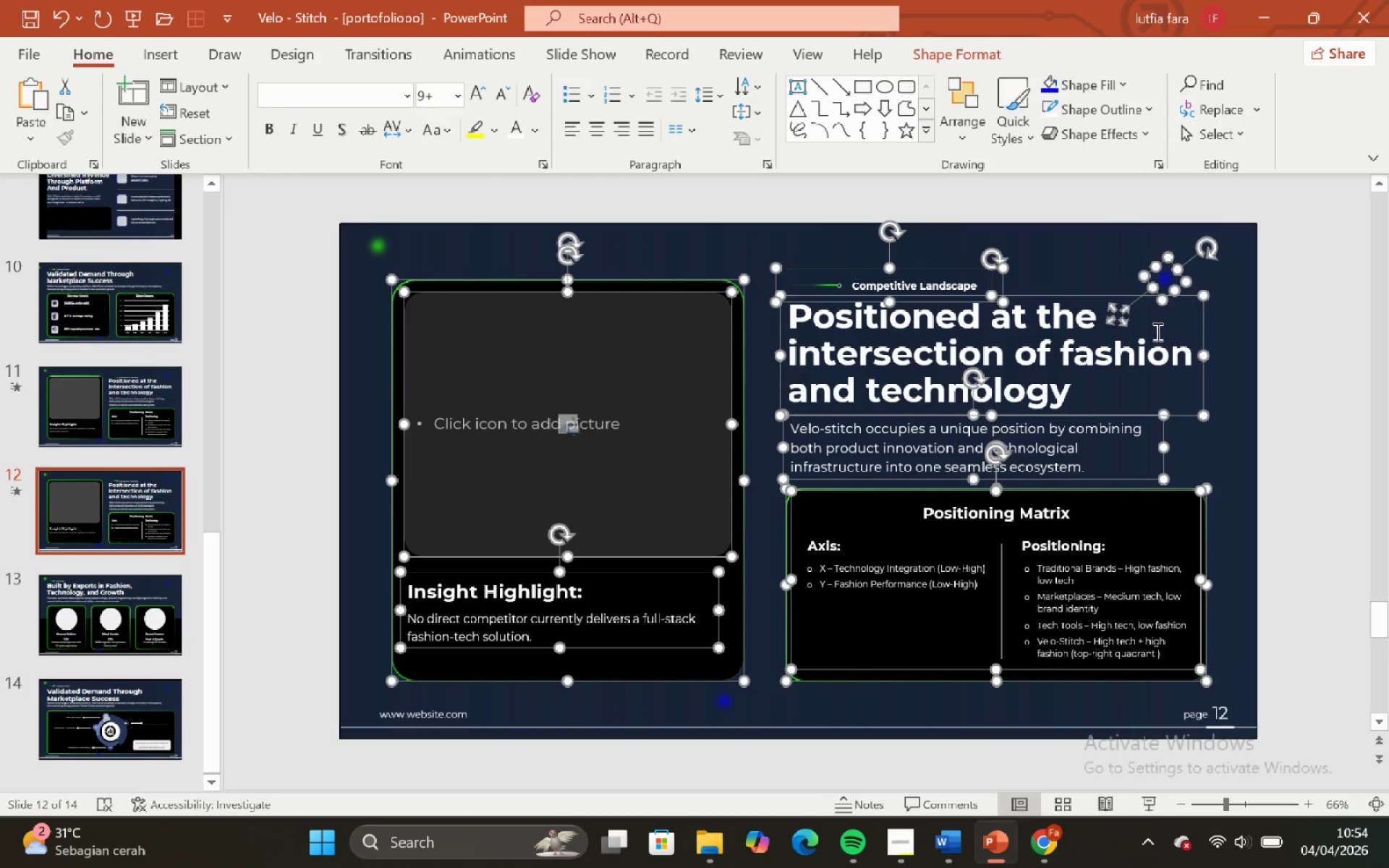 
hold_key(key=ShiftLeft, duration=1.01)
left_click([1110, 320])
 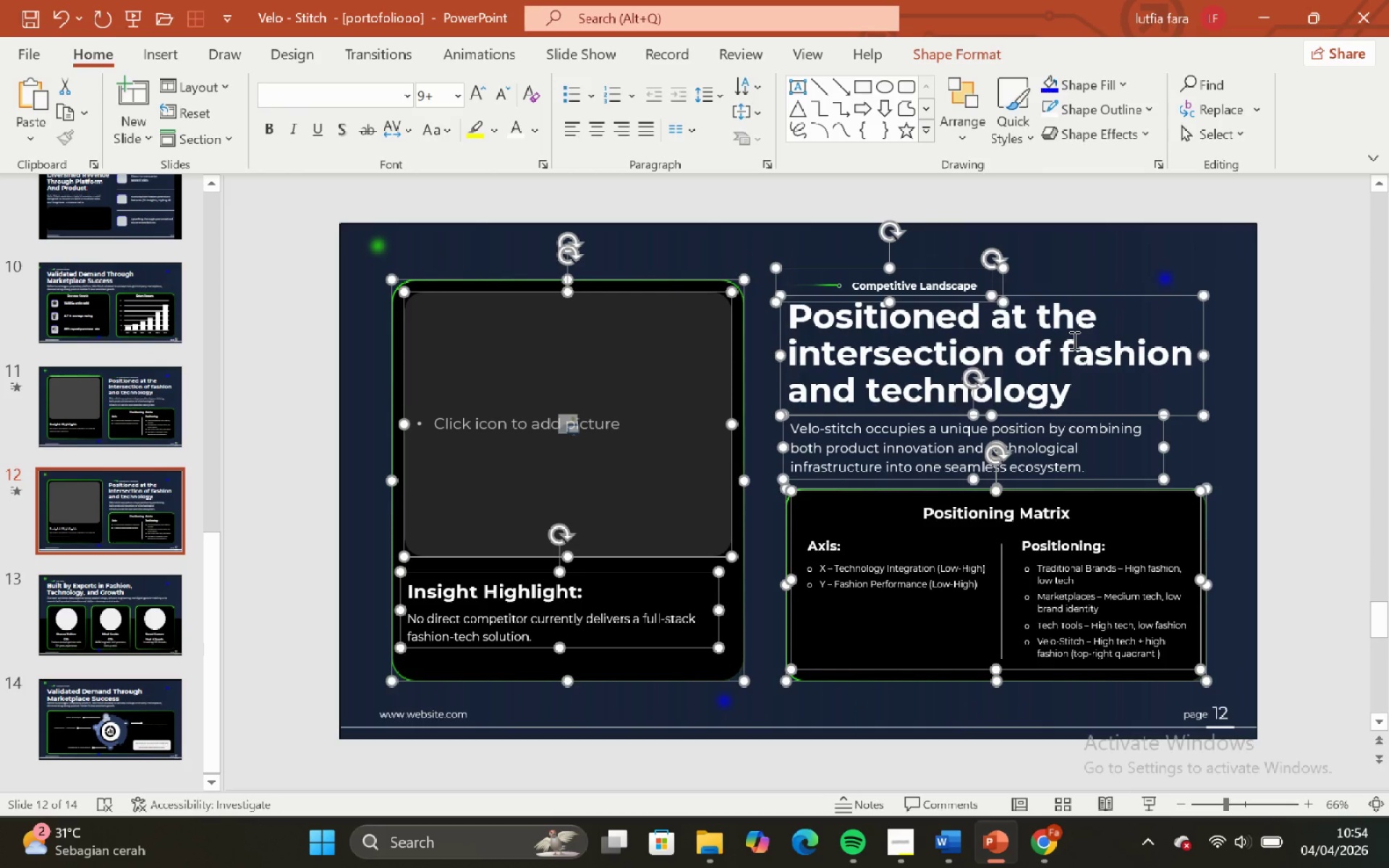 
key(Backspace)
 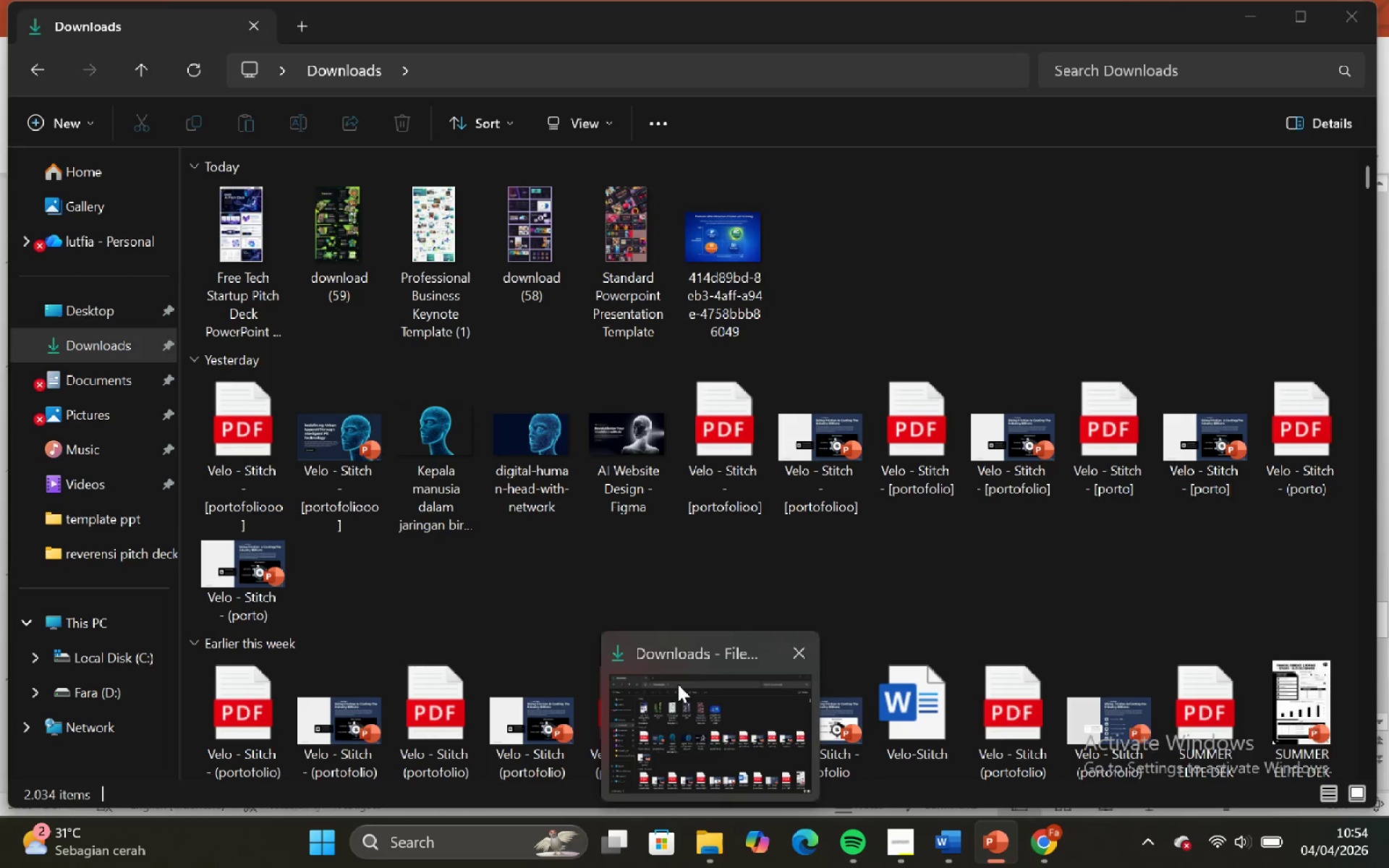 
left_click([742, 277])
 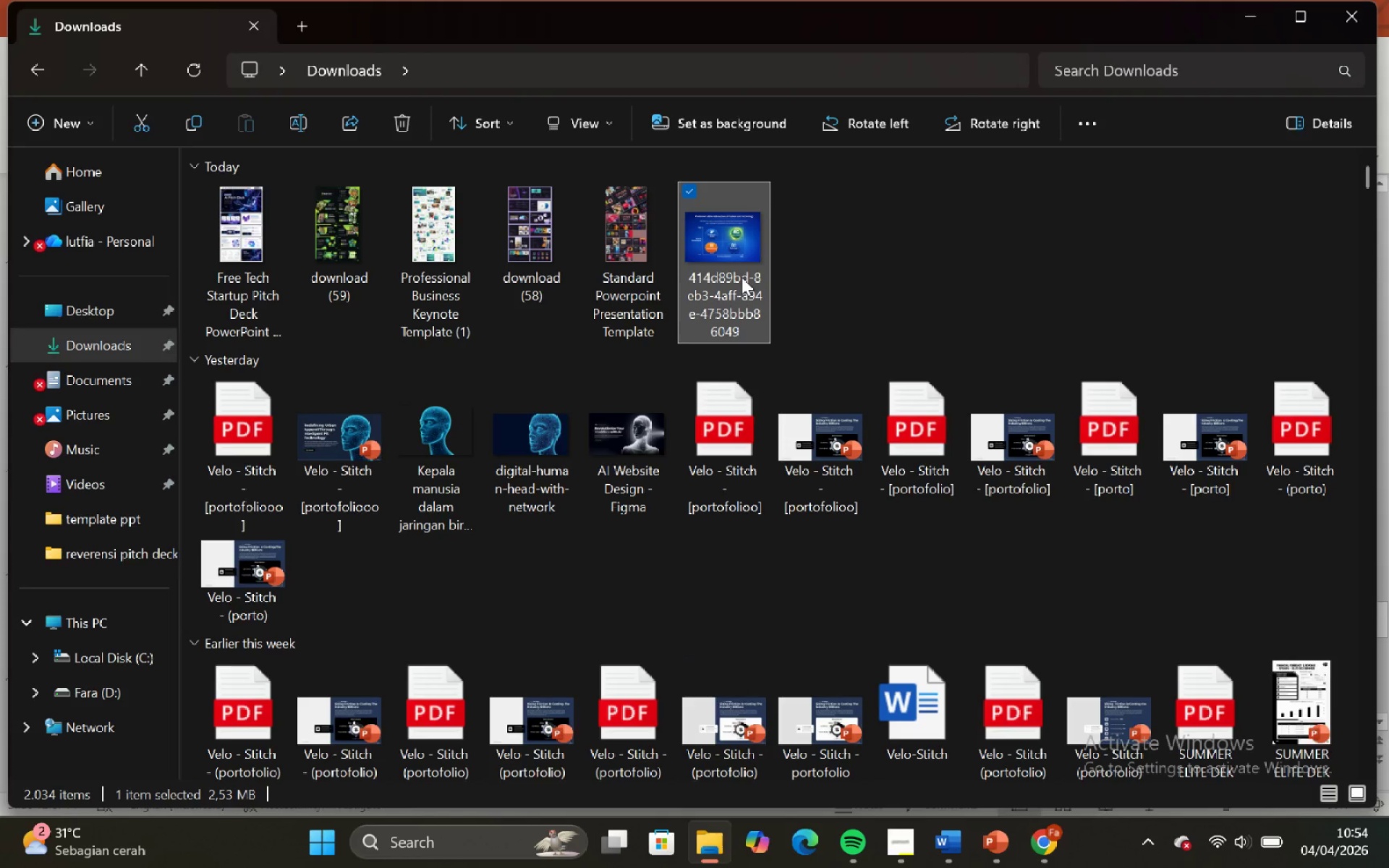 
hold_key(key=ControlLeft, duration=0.78)
 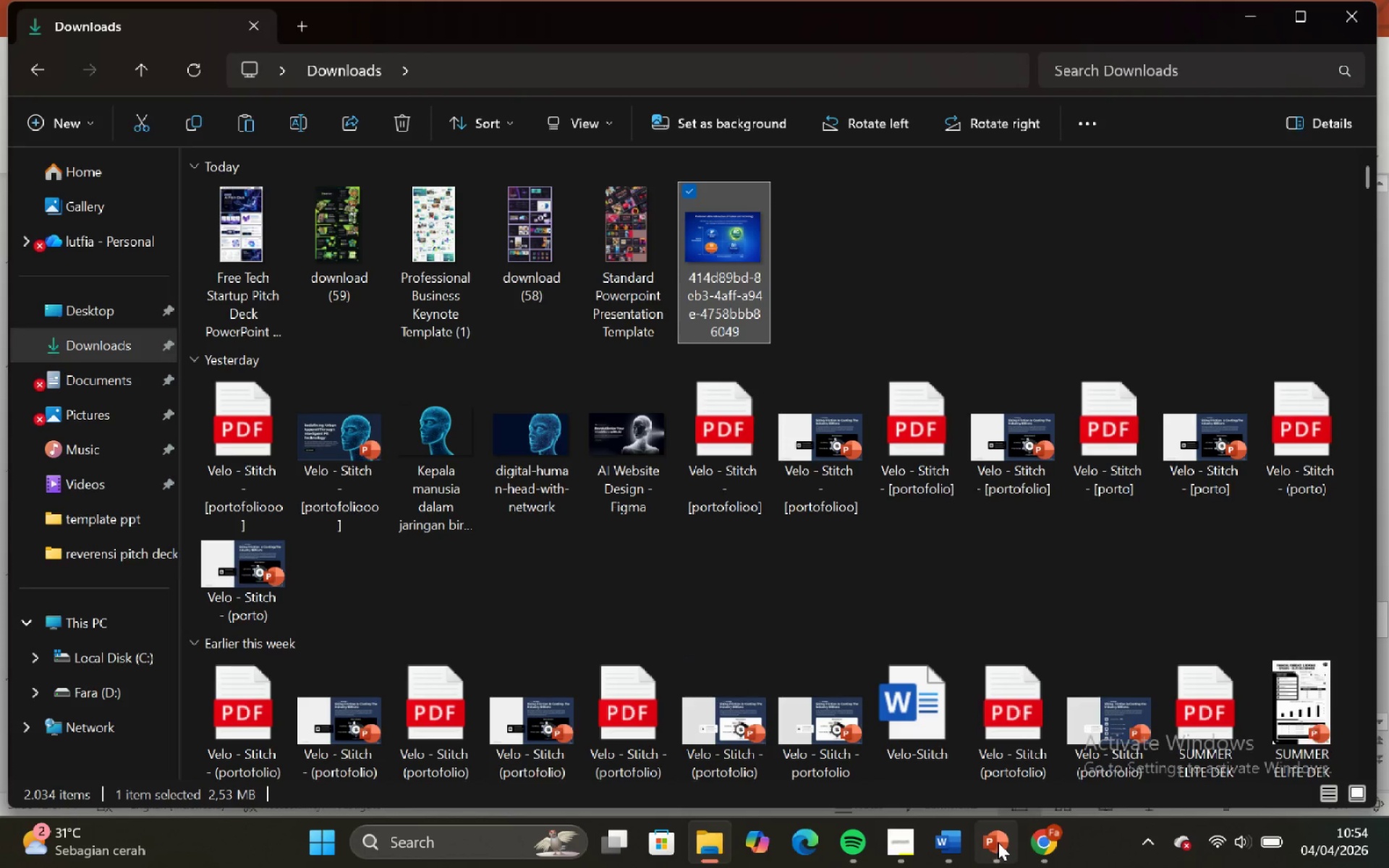 
hold_key(key=C, duration=0.36)
 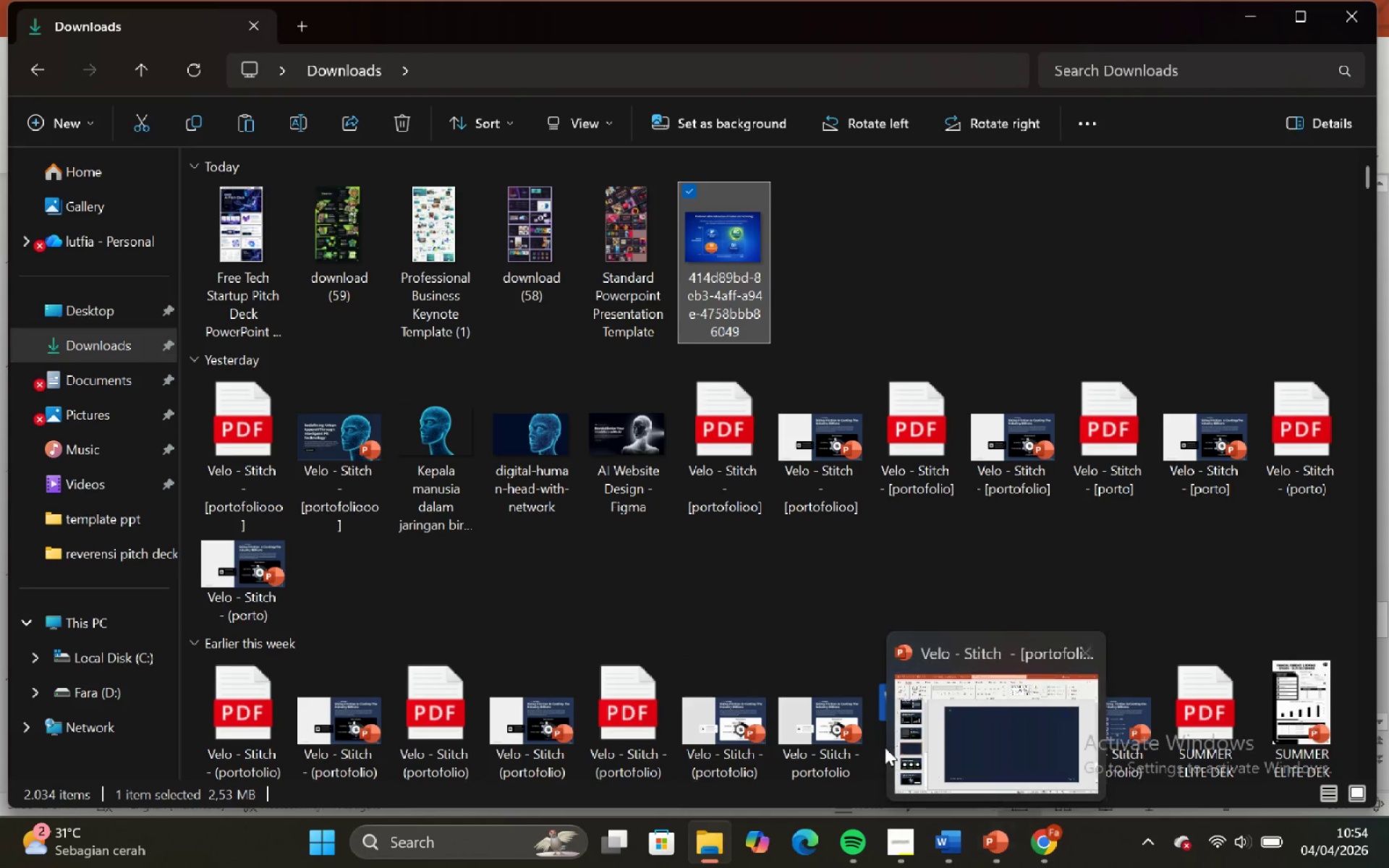 
left_click([930, 741])
 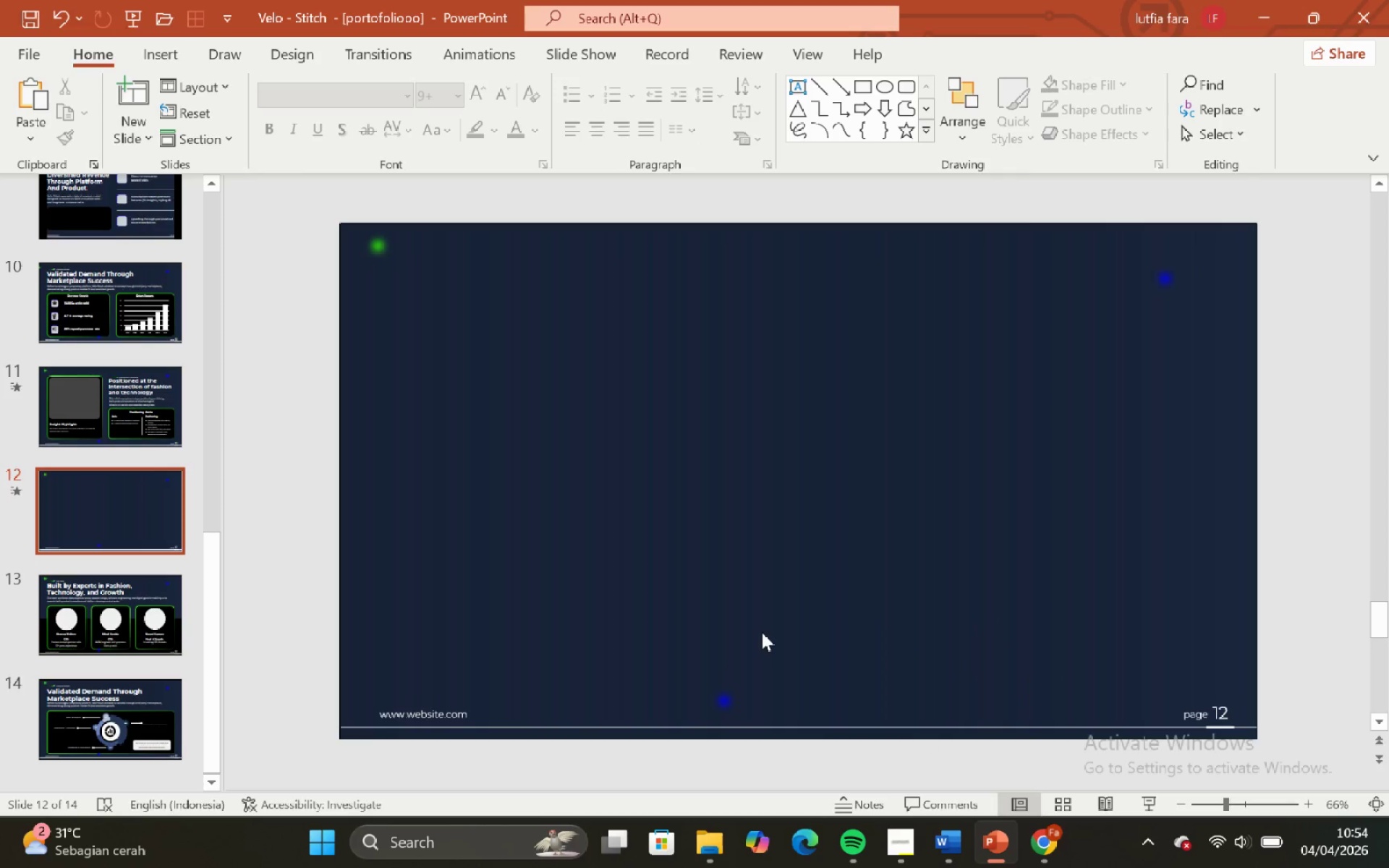 
key(Control+V)
 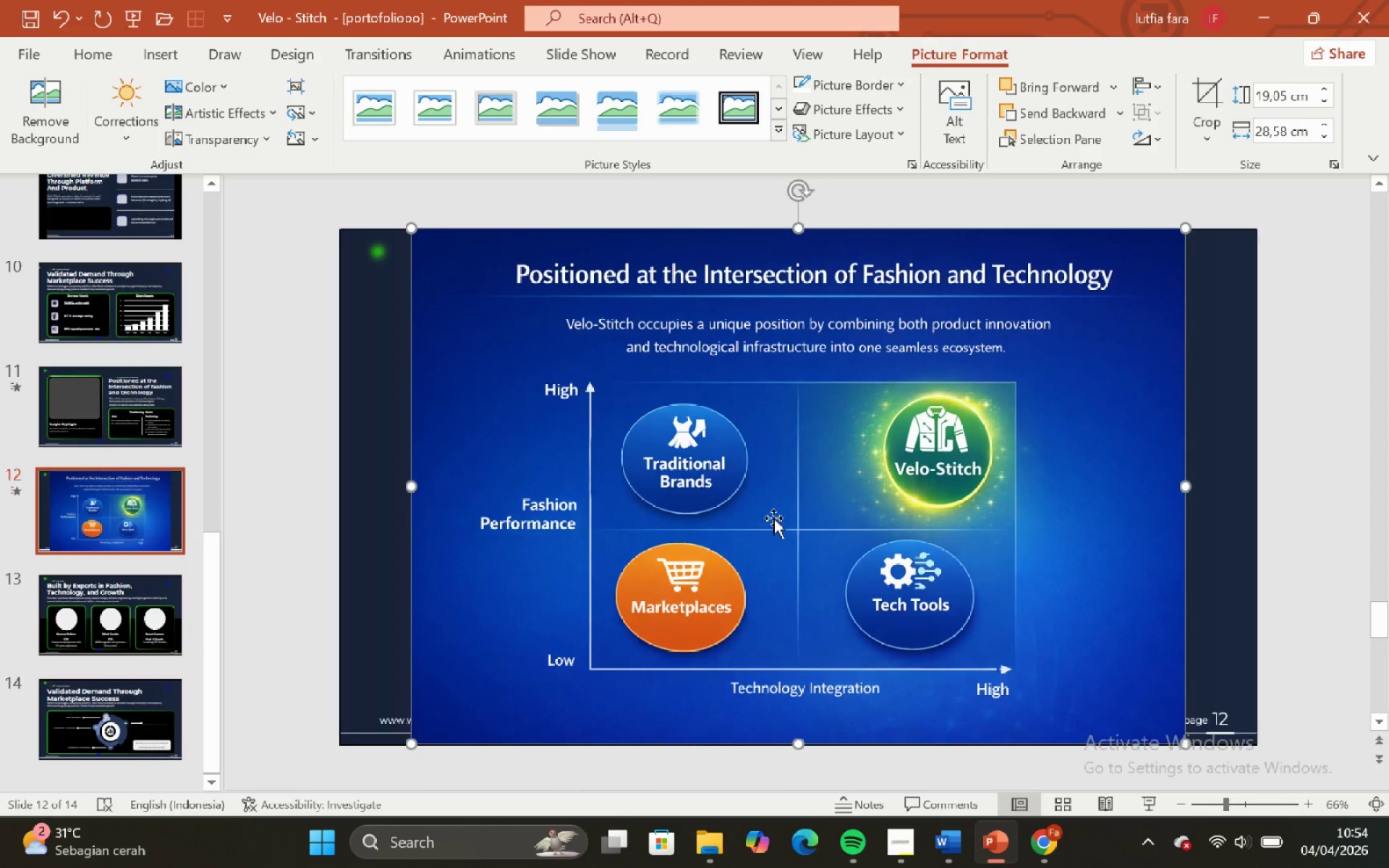 
hold_key(key=ShiftLeft, duration=1.09)
left_click_drag(start_coordinate=[773, 507], to_coordinate=[701, 499])
 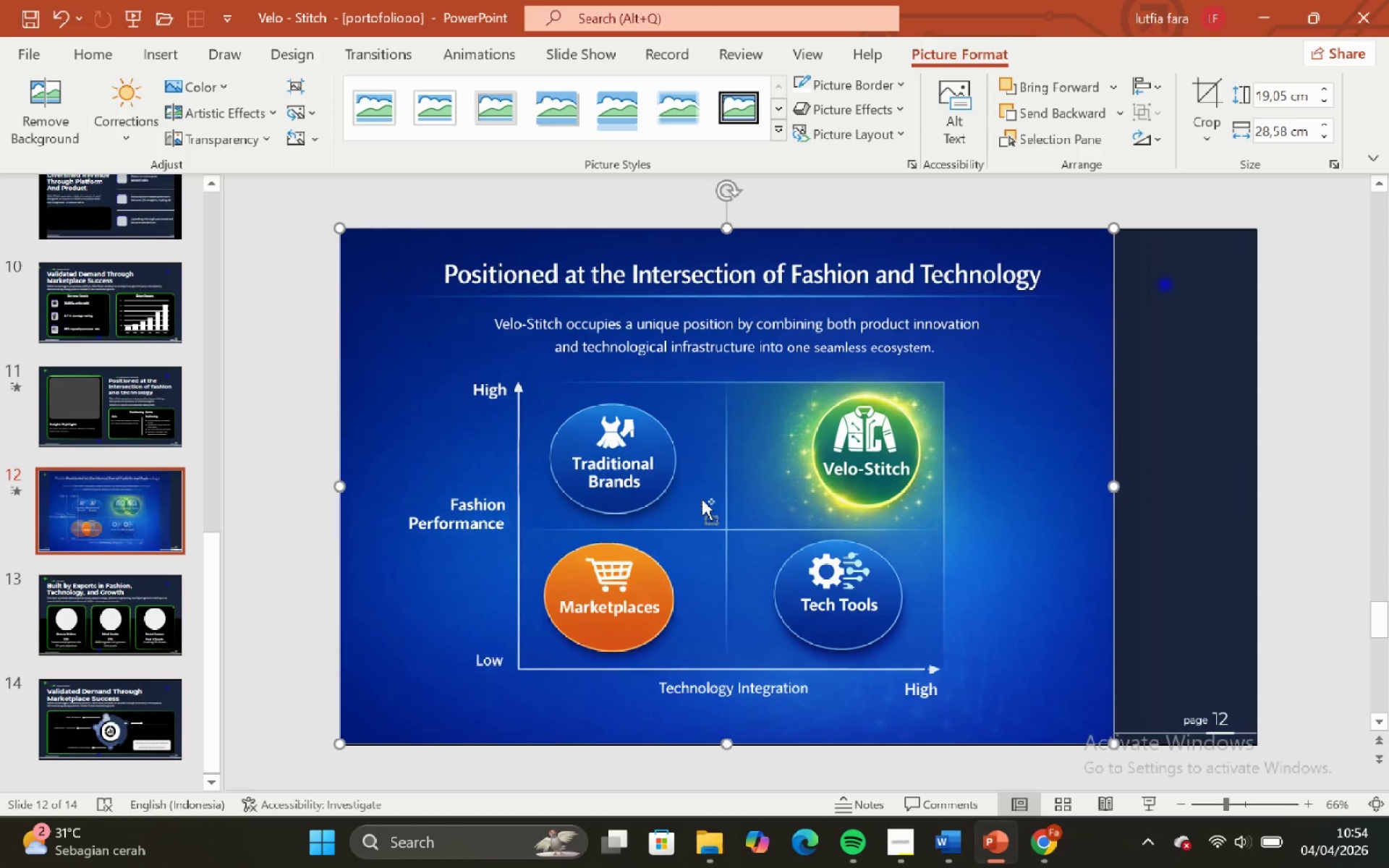 
key(Control+Z)
 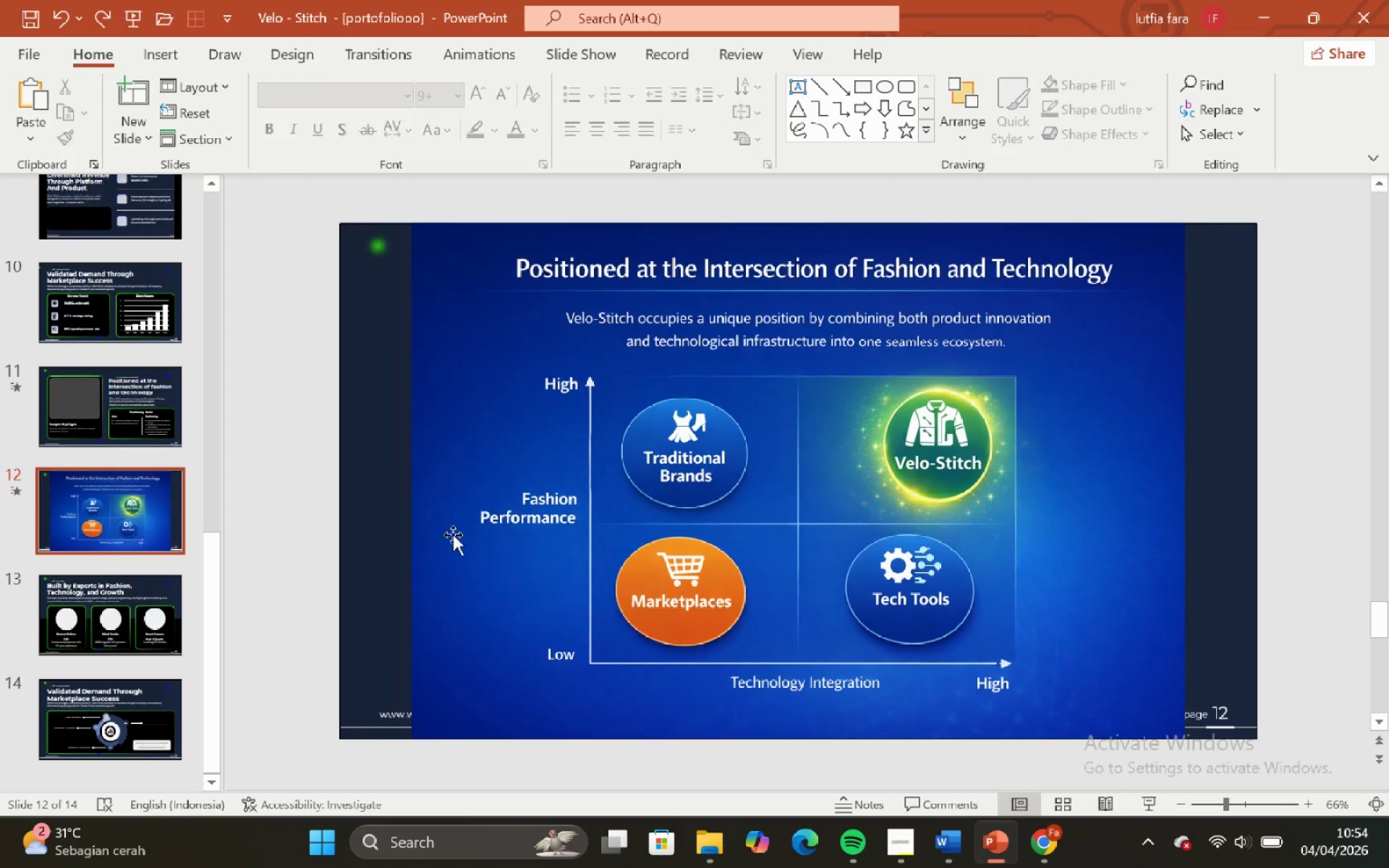 
left_click([86, 385])
 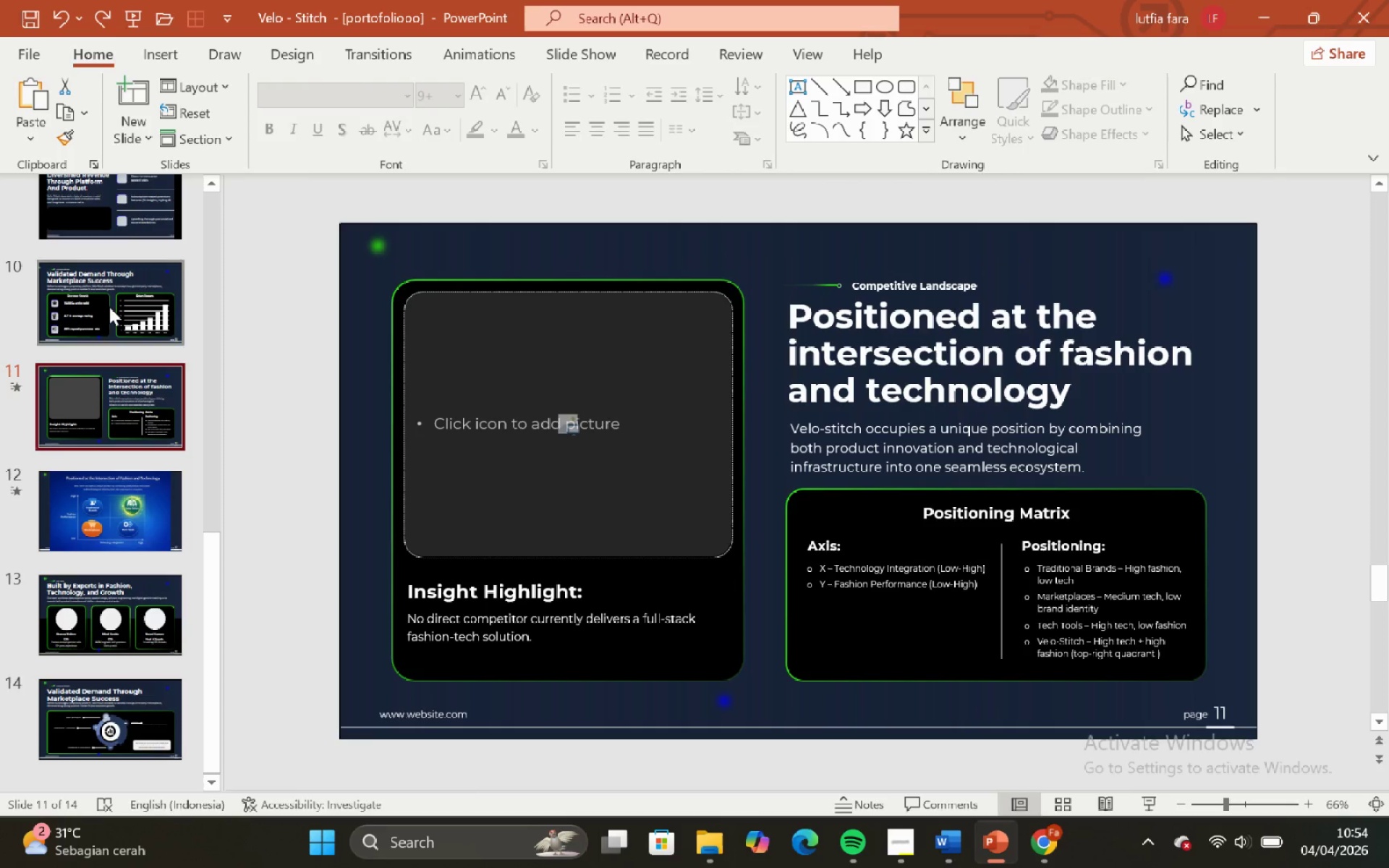 
left_click([110, 307])
 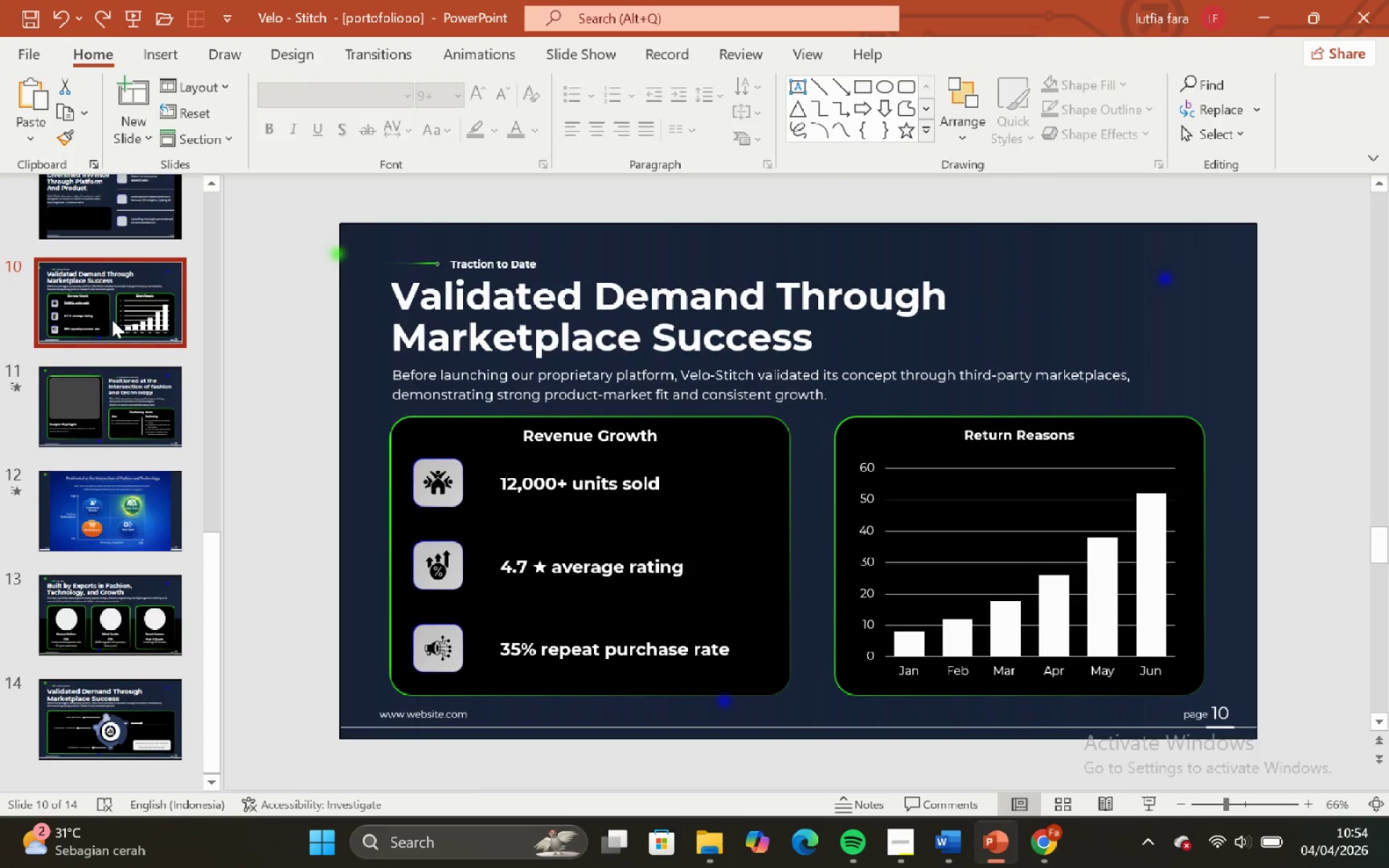 
scroll: coordinate [109, 490], scroll_direction: up, amount: 18.0
 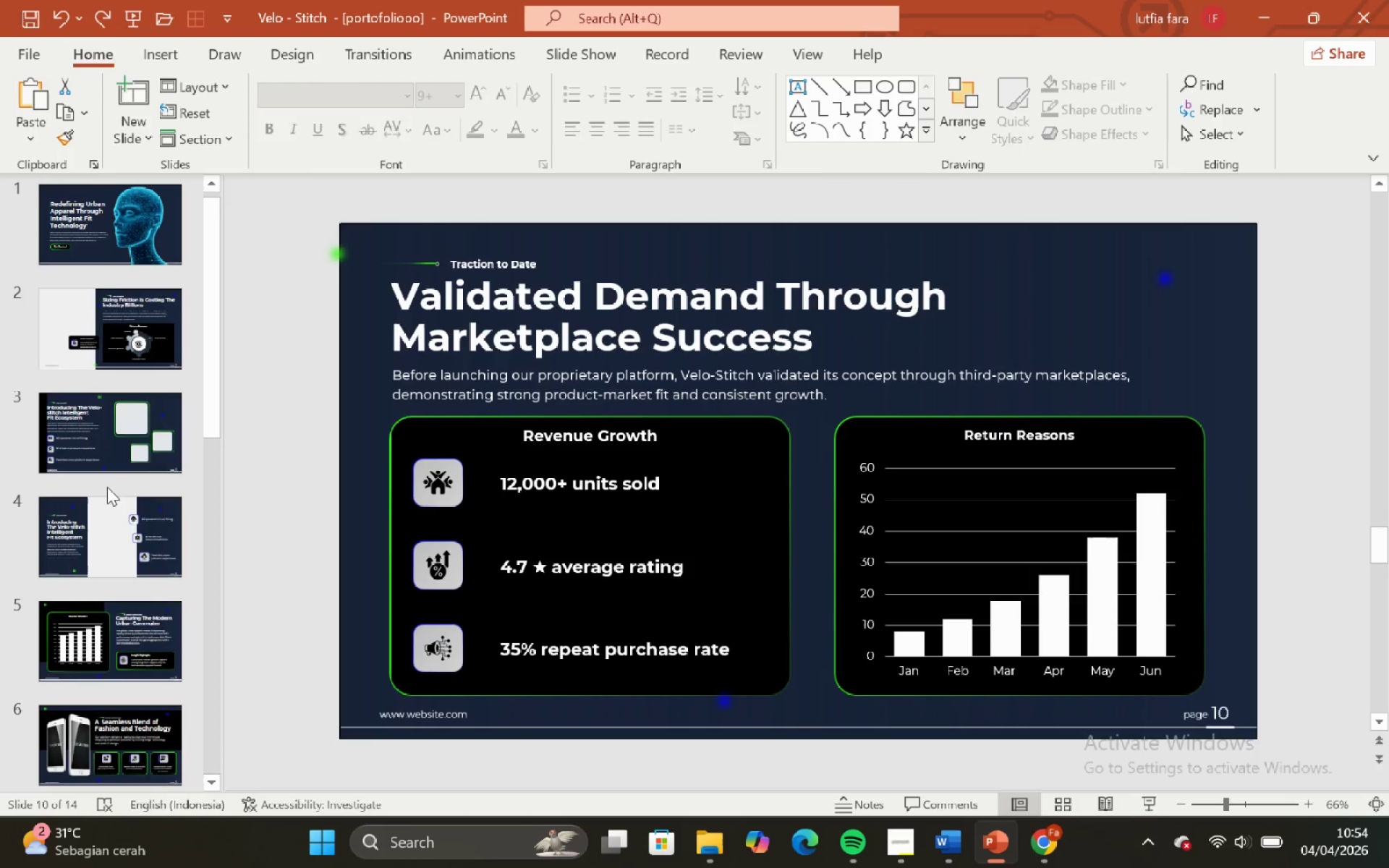 
scroll: coordinate [105, 476], scroll_direction: down, amount: 19.0
 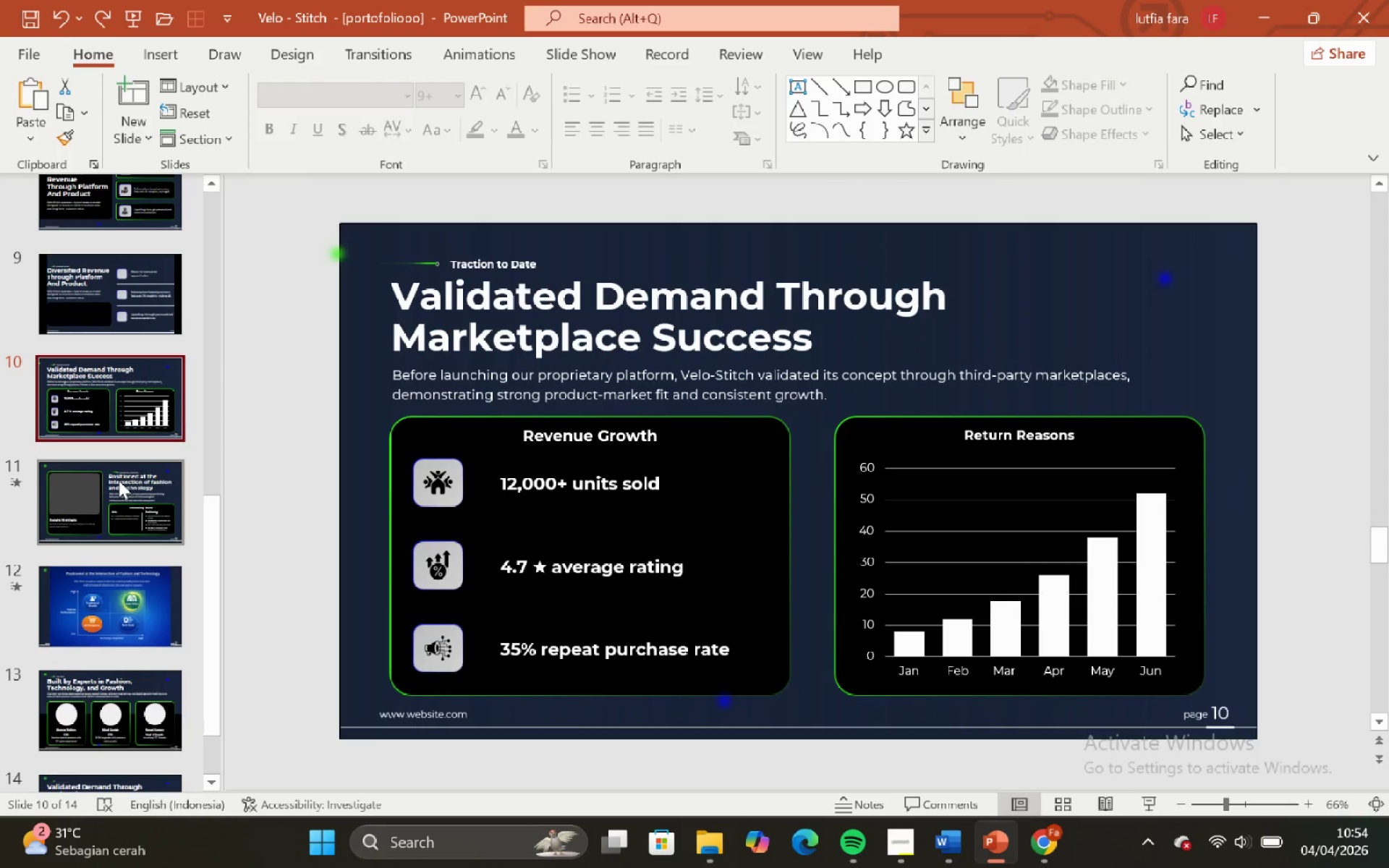 
left_click([119, 480])
 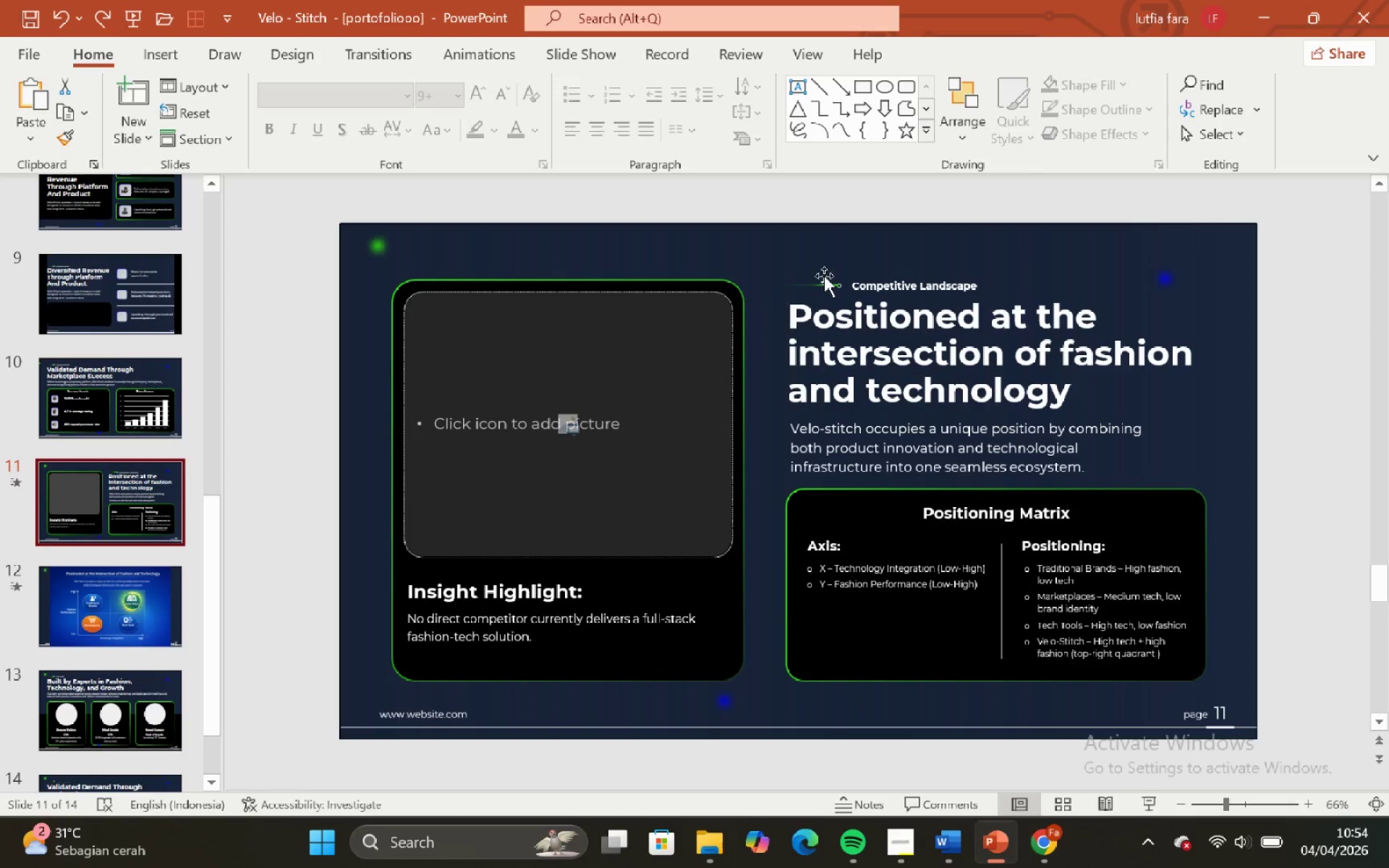 
left_click([828, 281])
 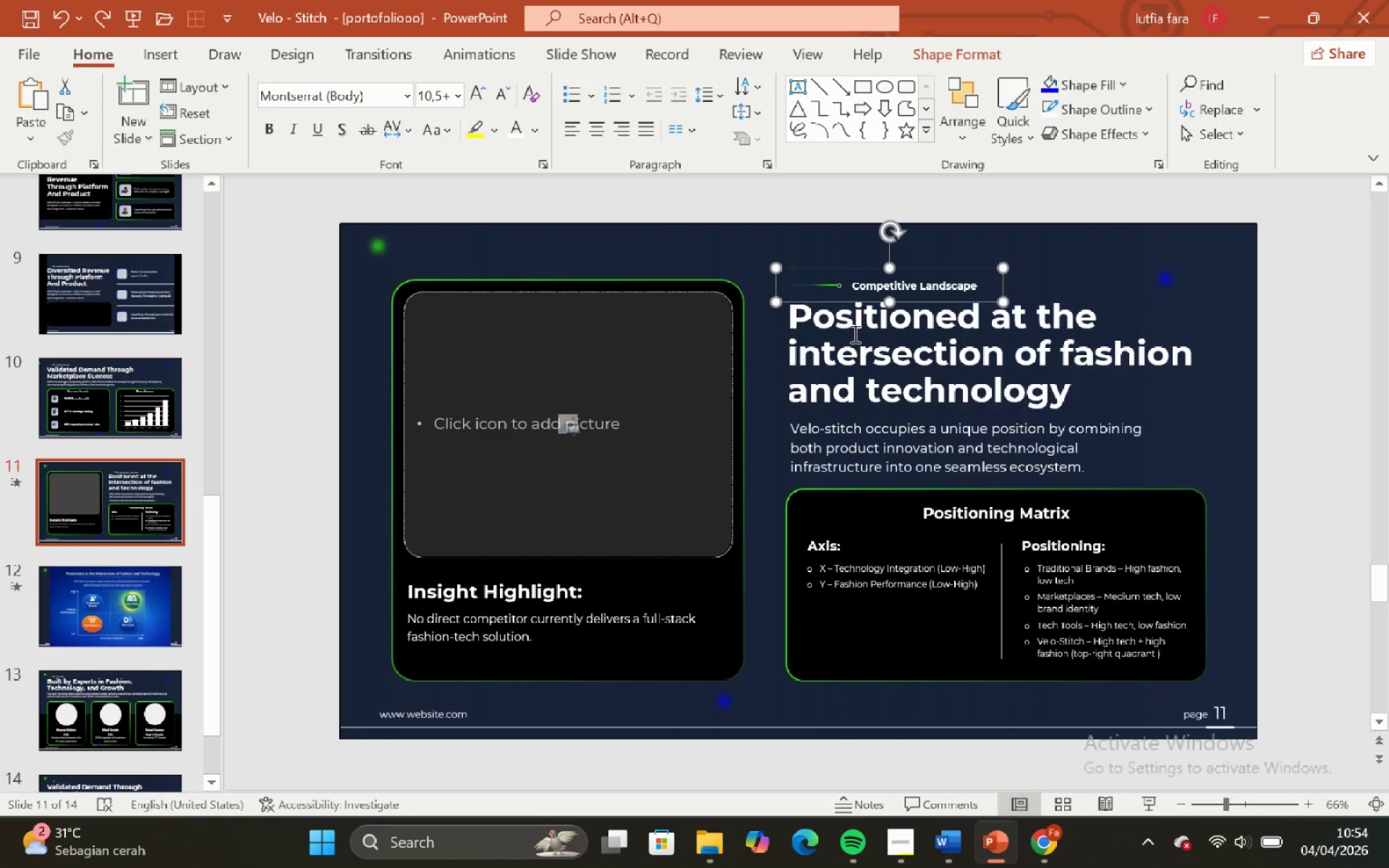 
hold_key(key=ShiftLeft, duration=0.33)
left_click([854, 333])
 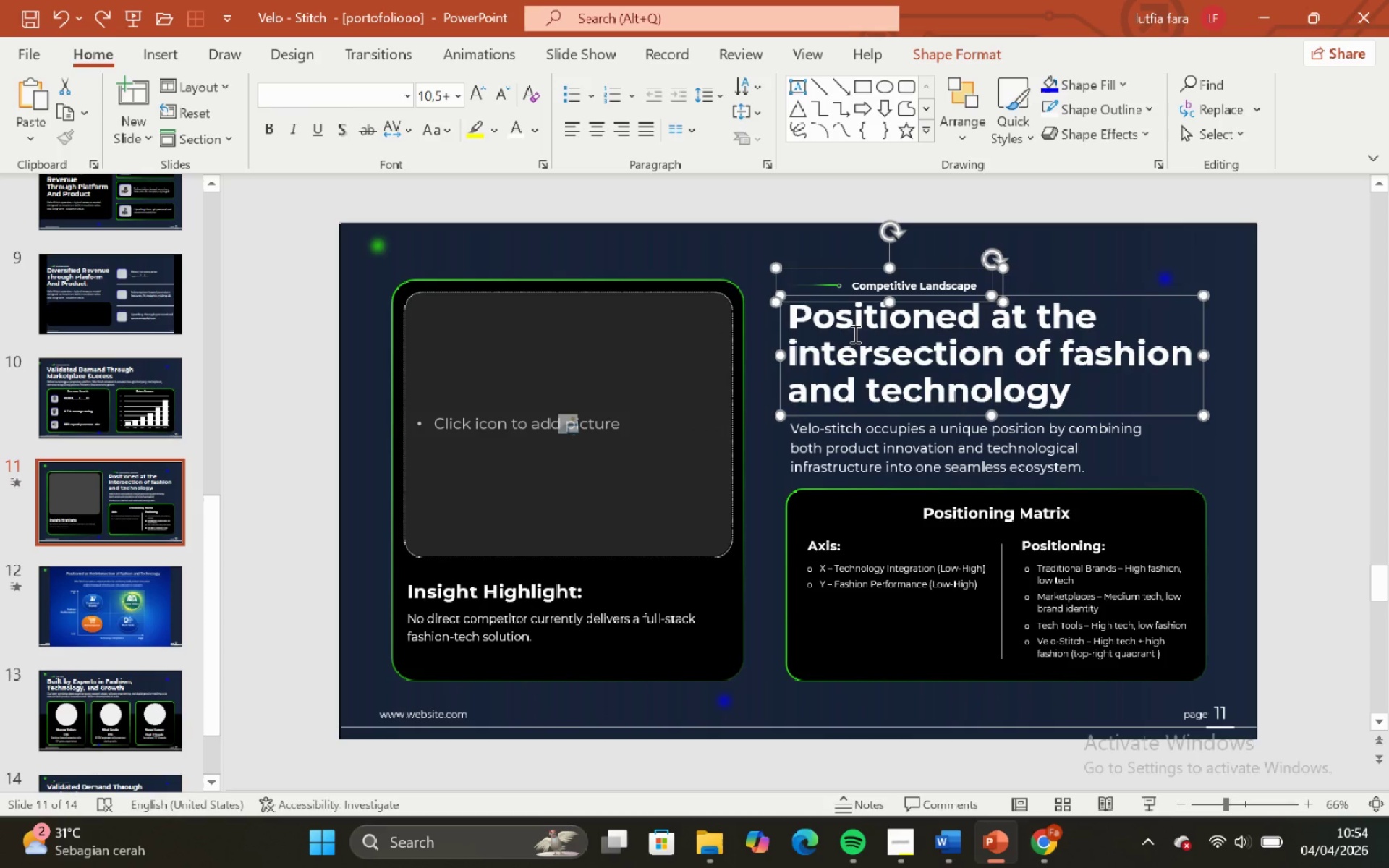 
hold_key(key=ControlLeft, duration=0.64)
 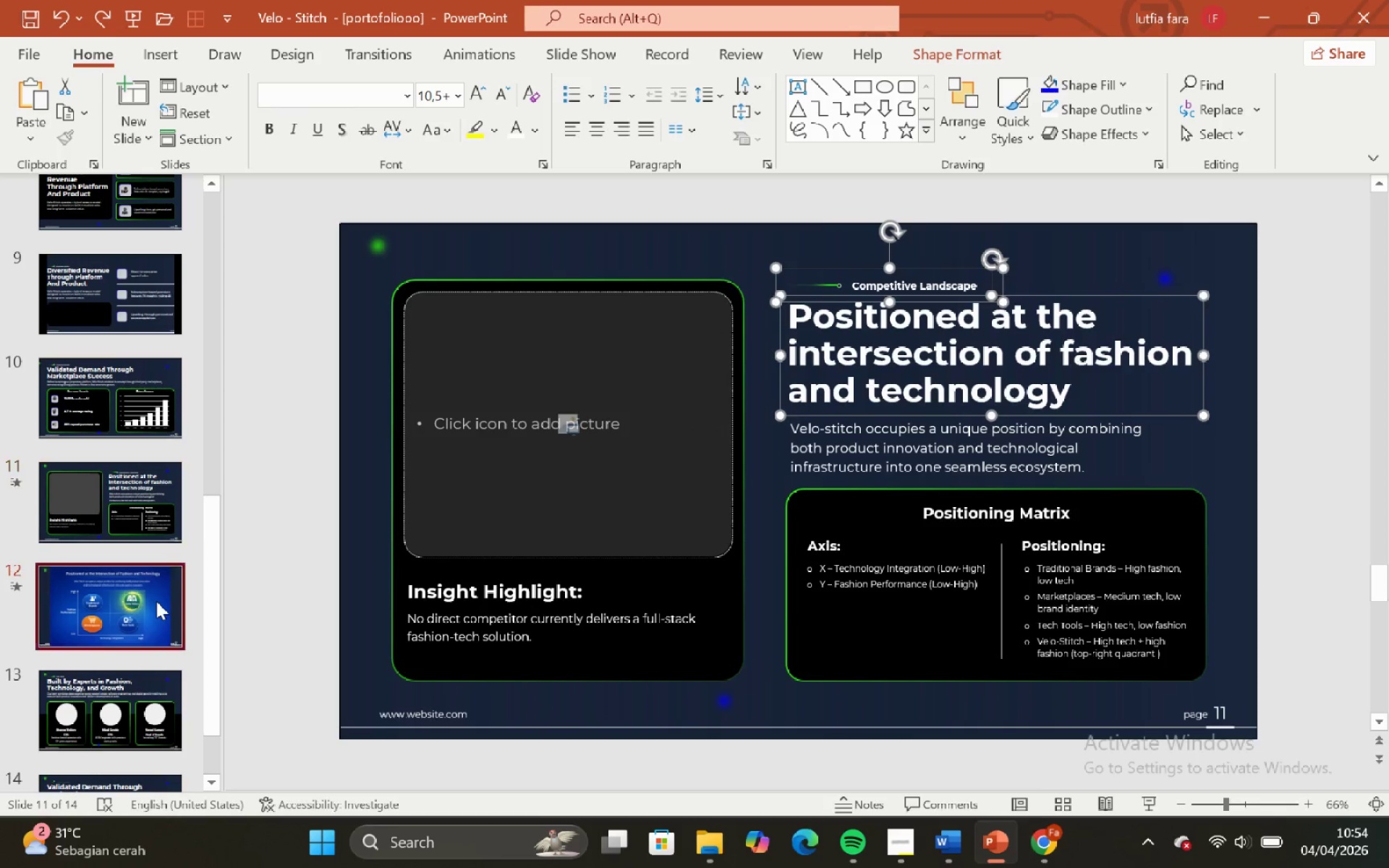 
hold_key(key=C, duration=0.34)
 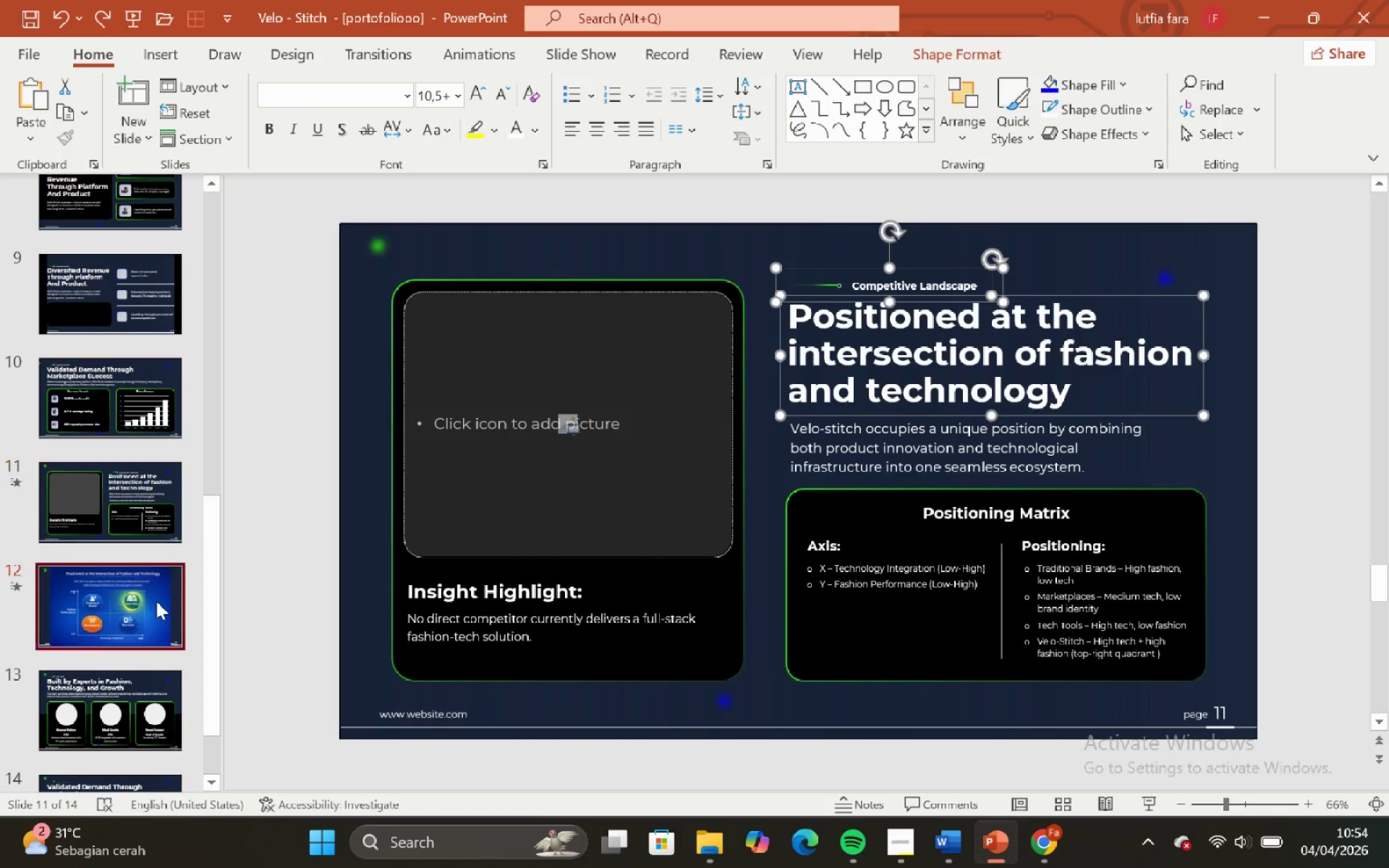 
left_click([156, 601])
 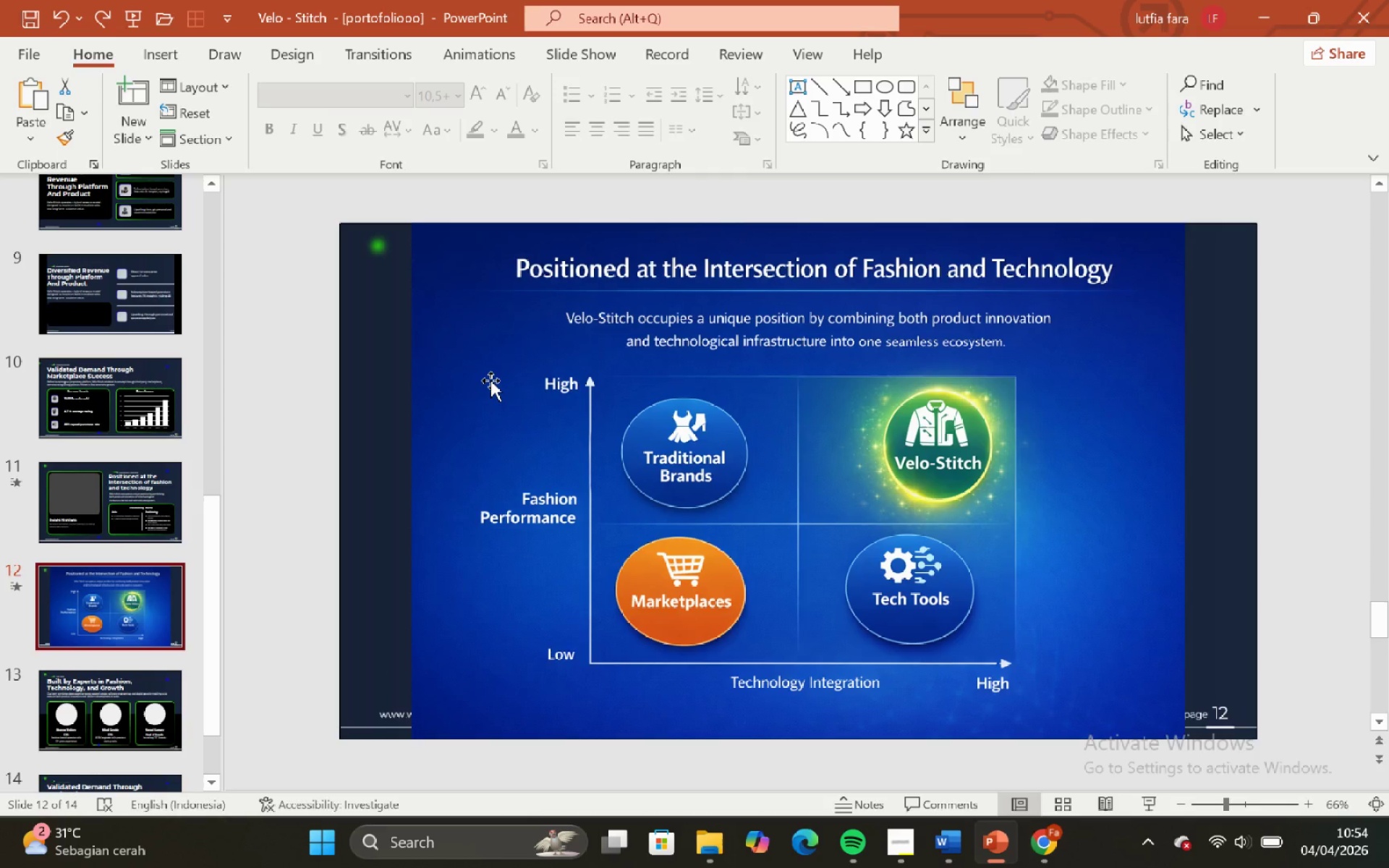 
key(Control+V)
 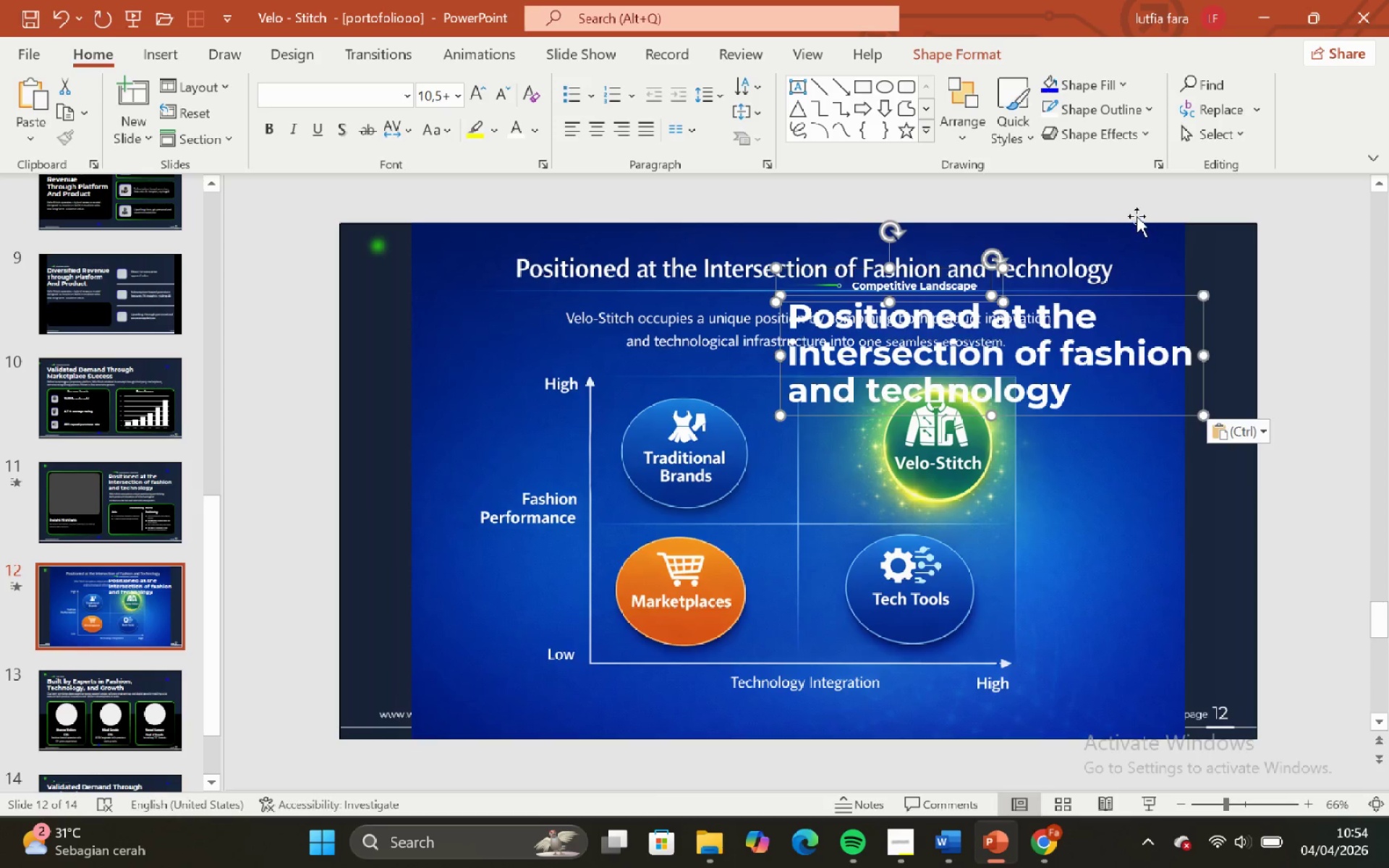 
left_click([1131, 208])
 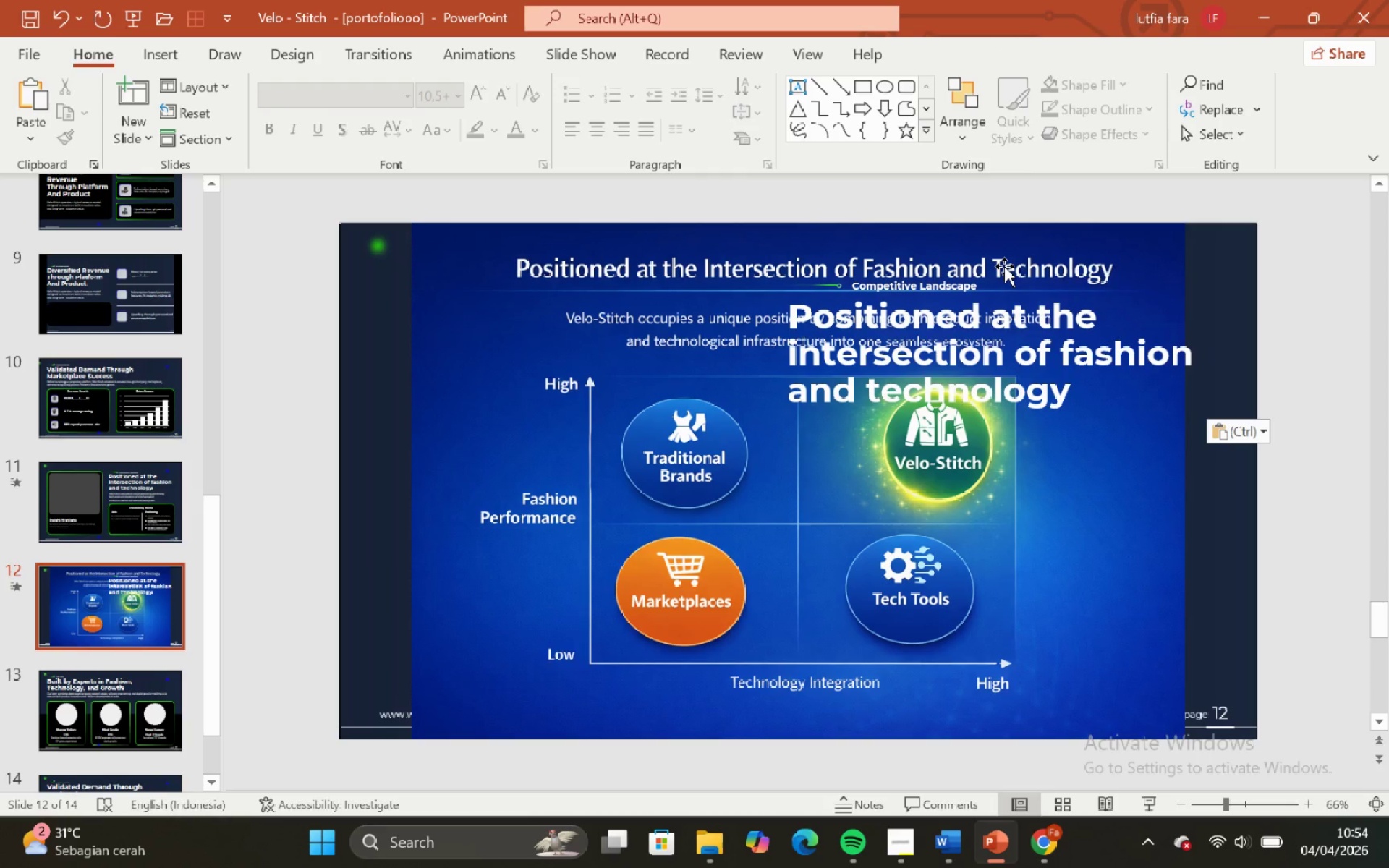 
left_click([1006, 266])
 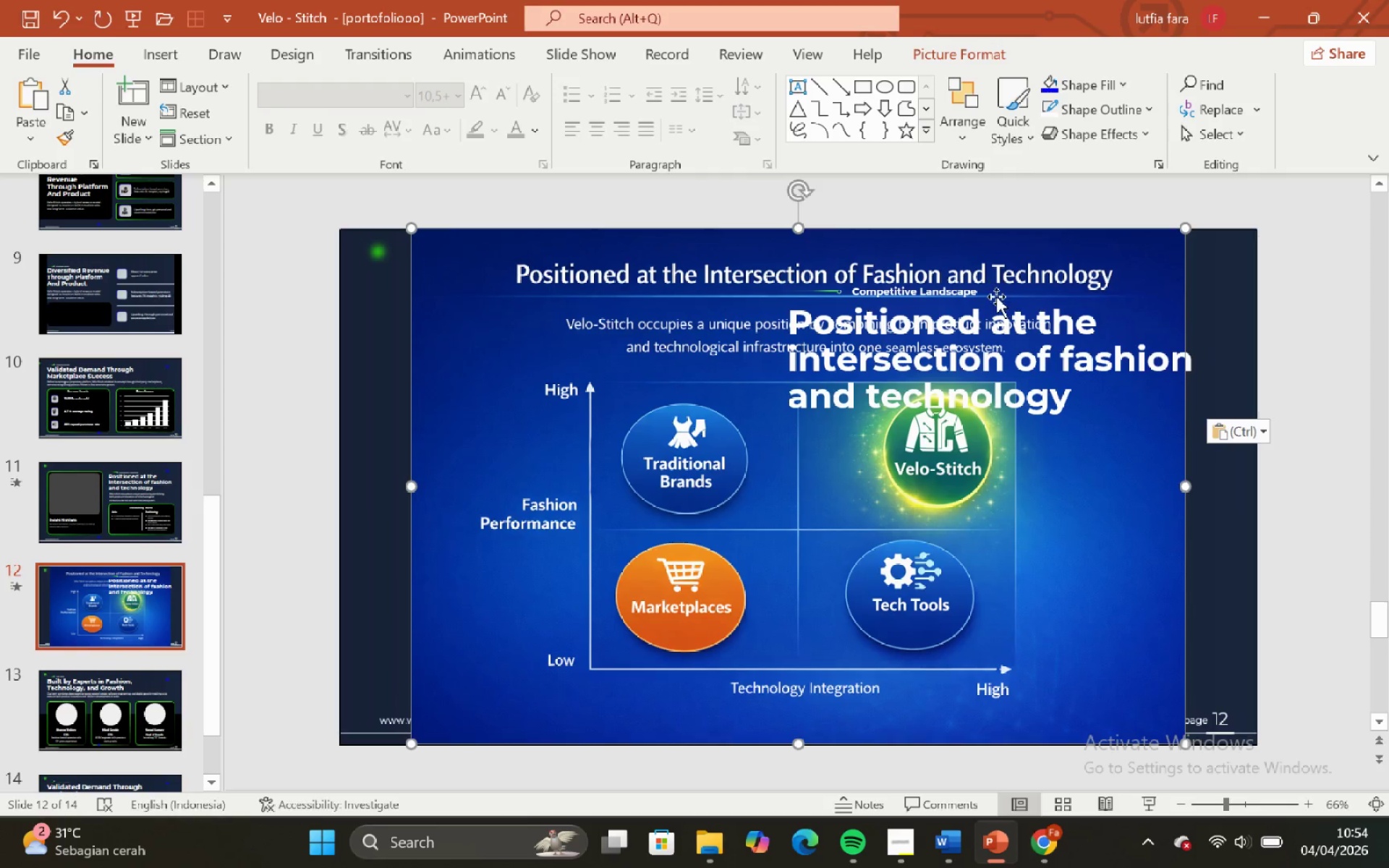 
left_click([995, 297])
 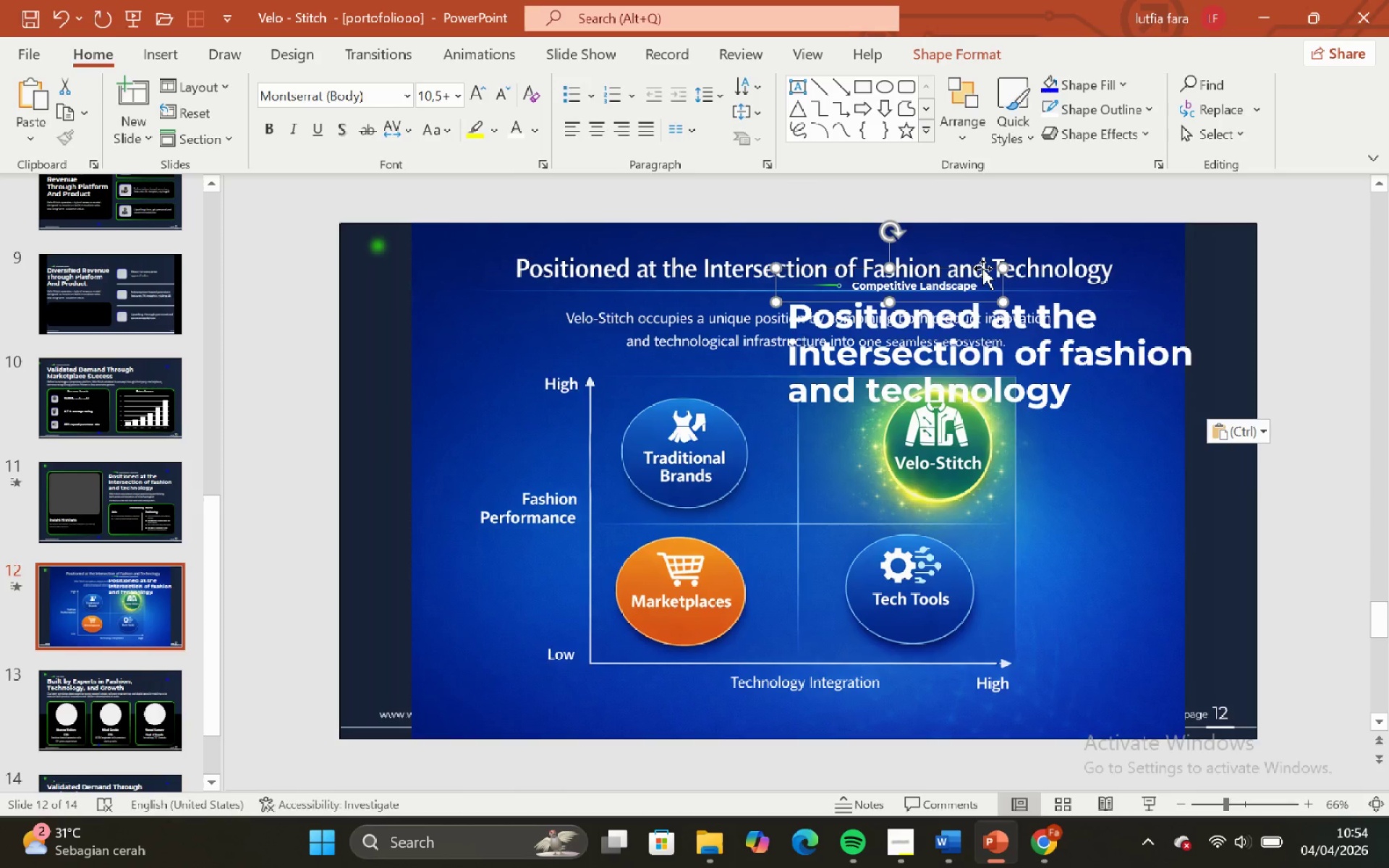 
left_click_drag(start_coordinate=[982, 268], to_coordinate=[888, 240])
 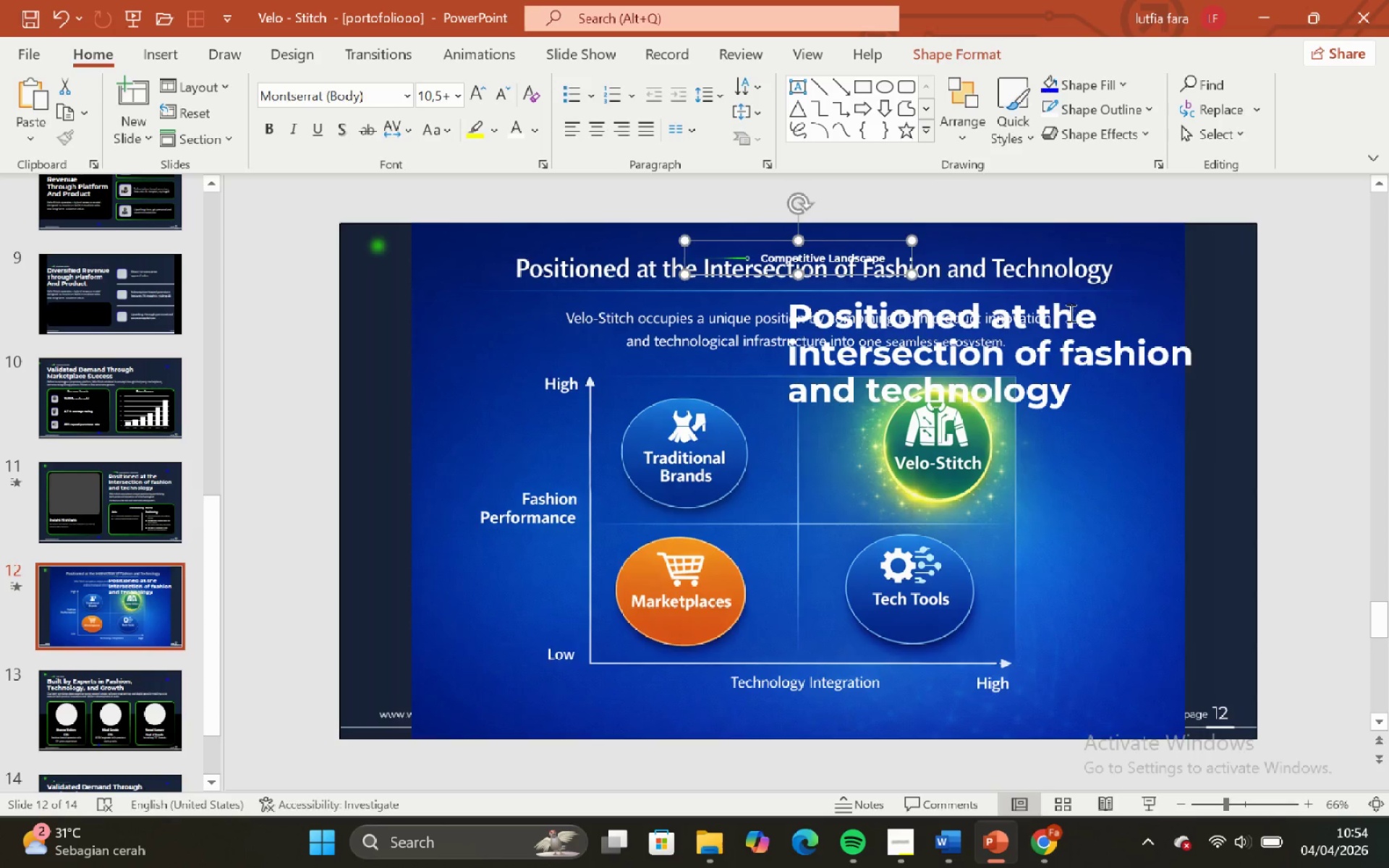 
left_click([1069, 312])
 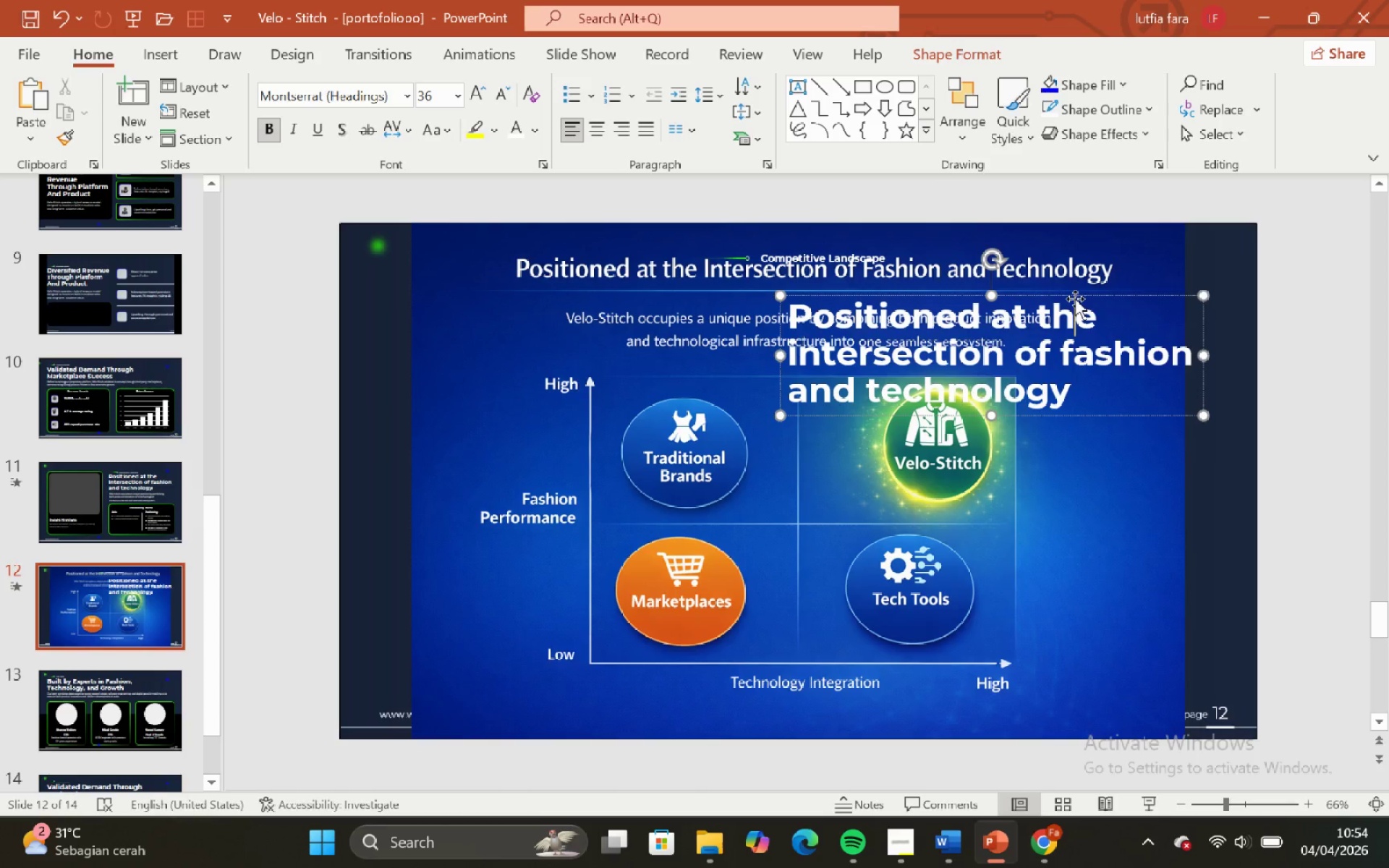 
left_click_drag(start_coordinate=[1075, 299], to_coordinate=[896, 296])
 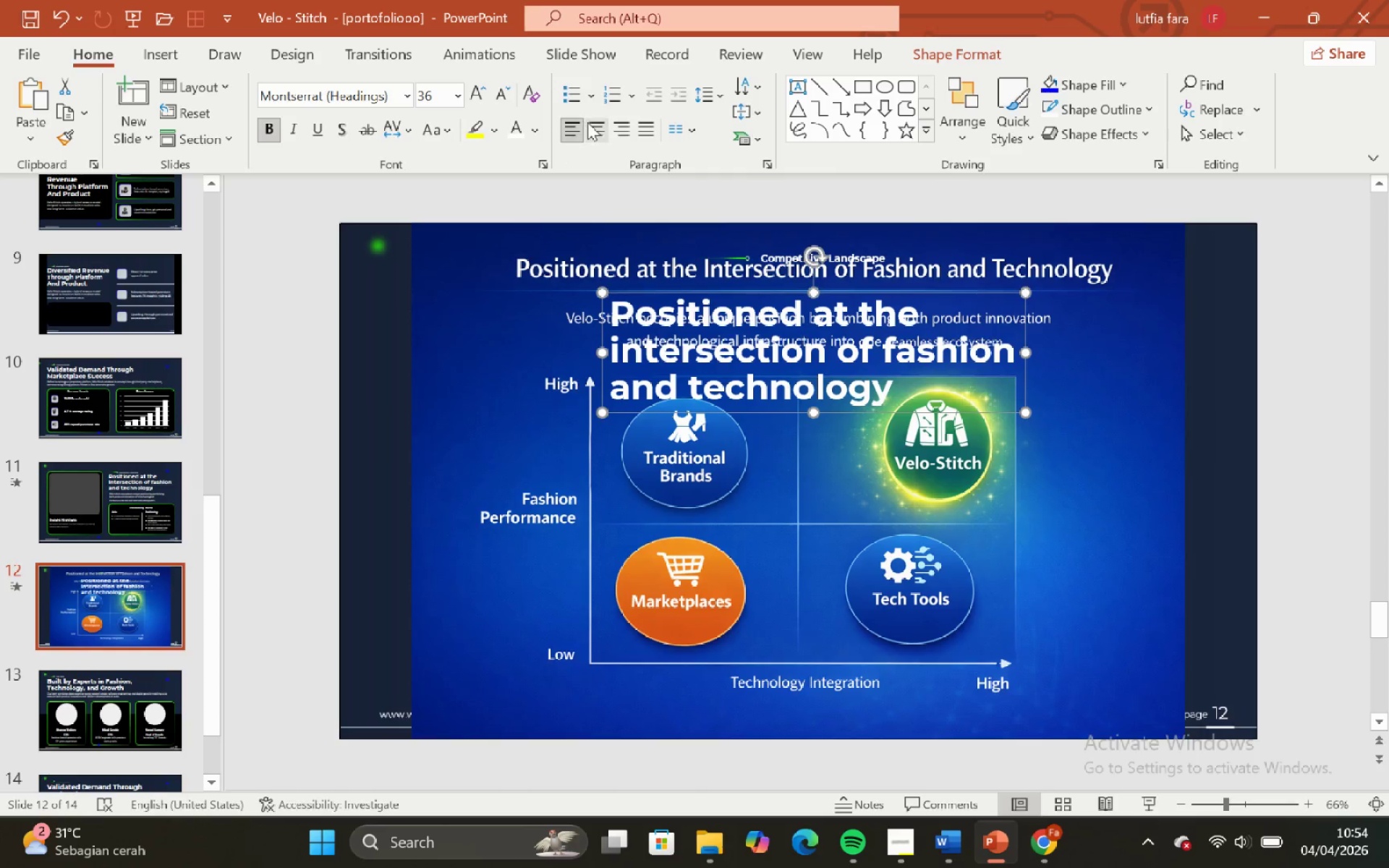 
left_click([590, 126])
 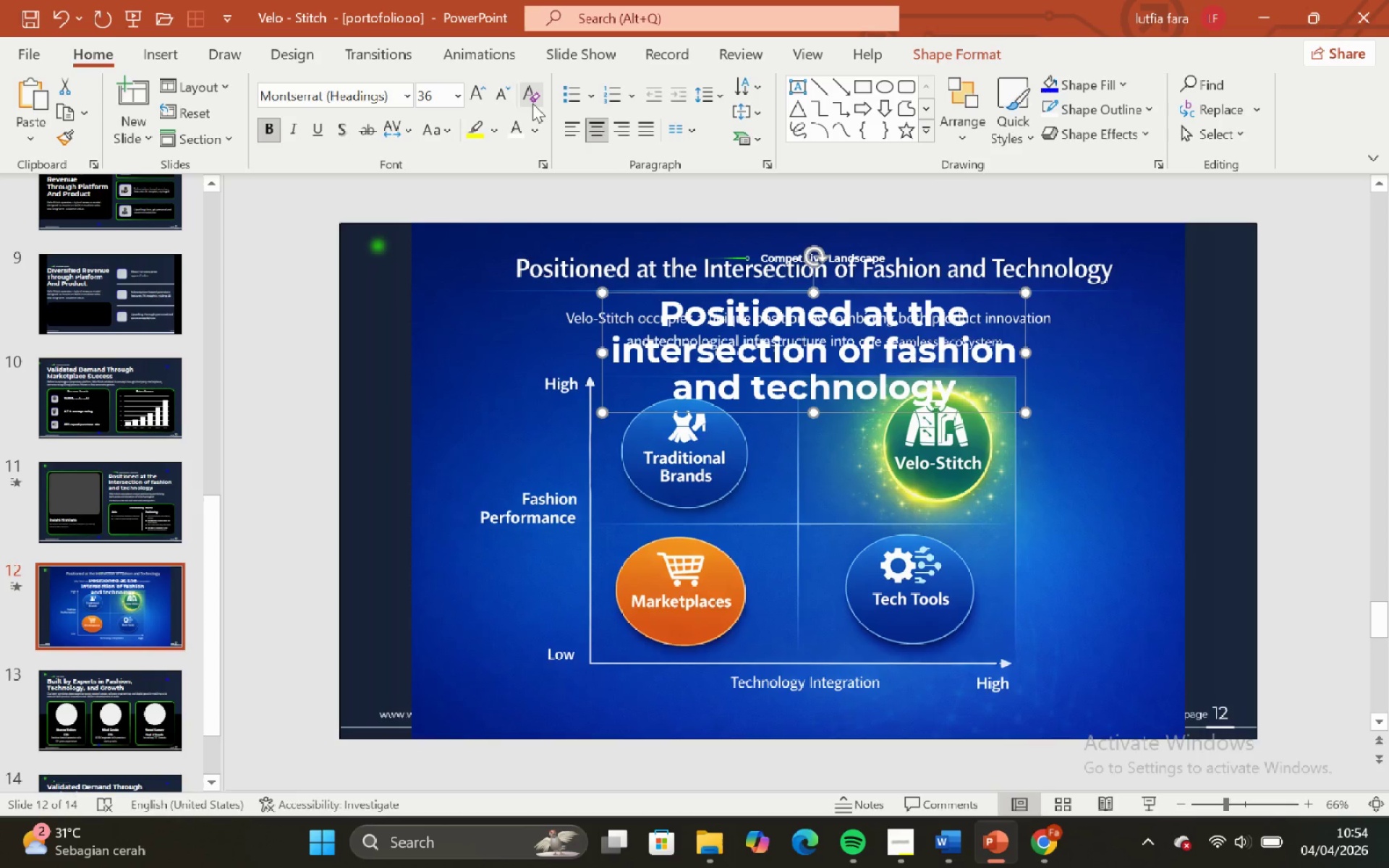 
left_click([509, 93])
 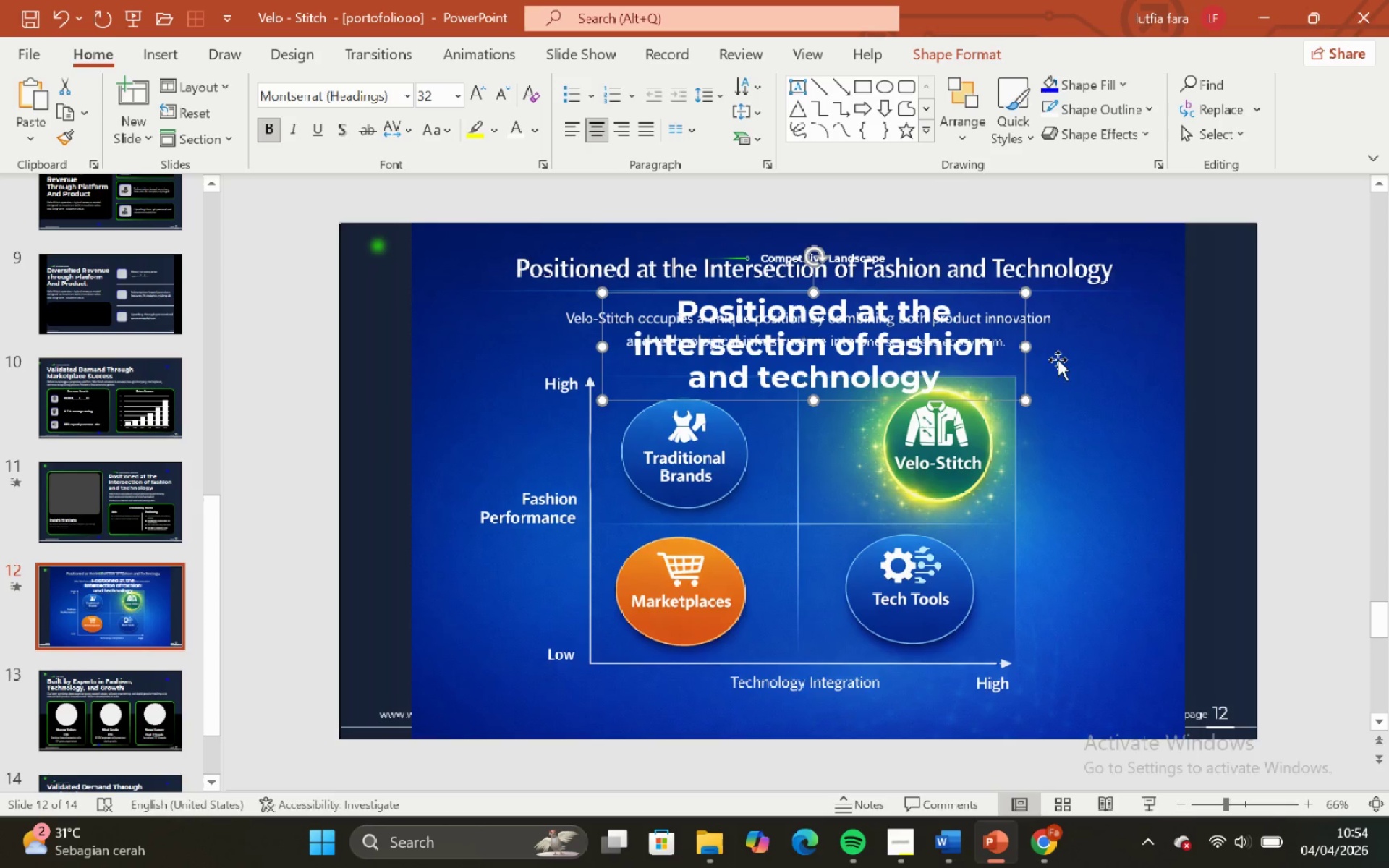 
hold_key(key=ControlLeft, duration=1.33)
hold_key(key=ShiftLeft, duration=1.36)
left_click_drag(start_coordinate=[1028, 342], to_coordinate=[1185, 343])
 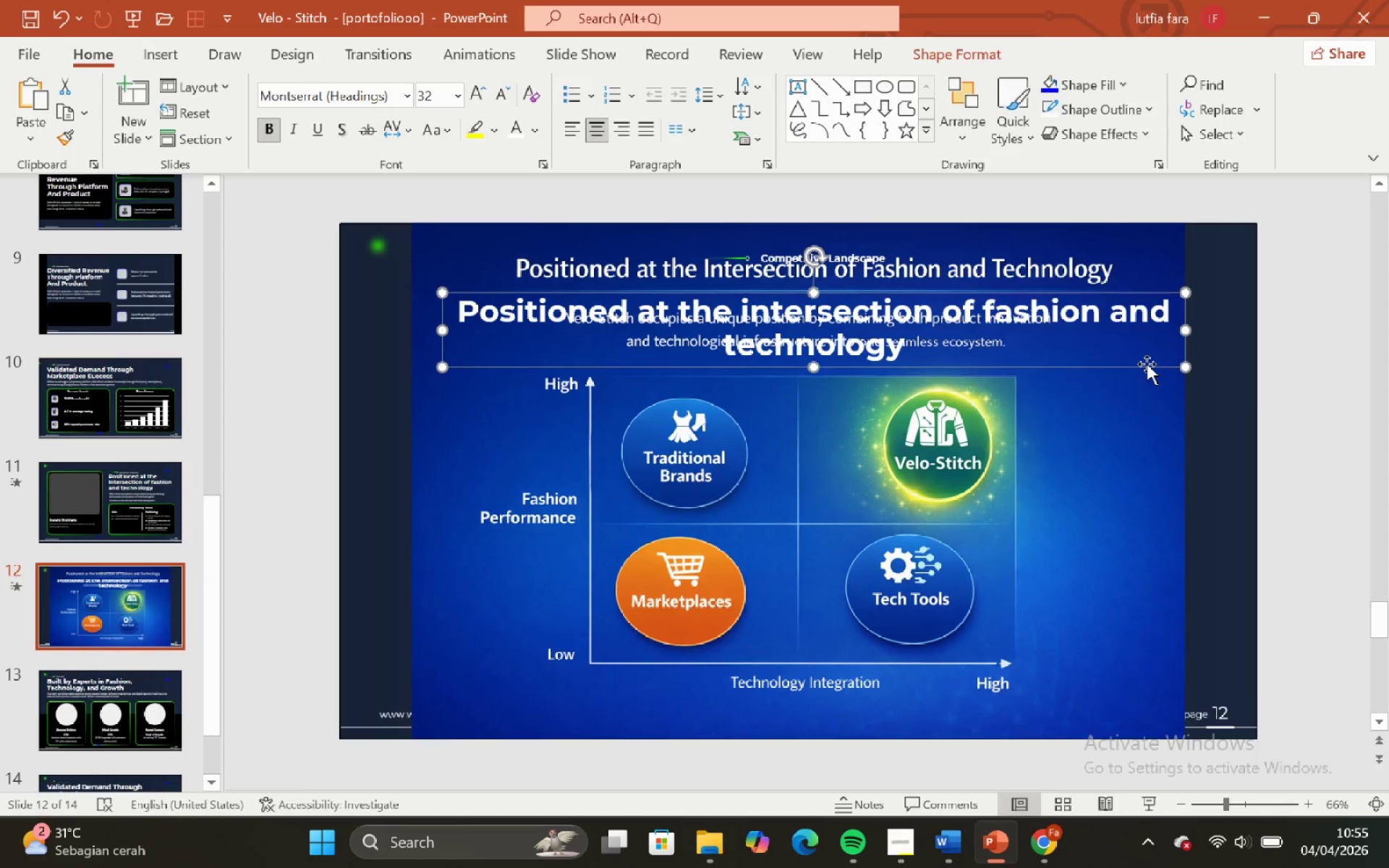 
left_click_drag(start_coordinate=[1147, 364], to_coordinate=[1150, 330])
 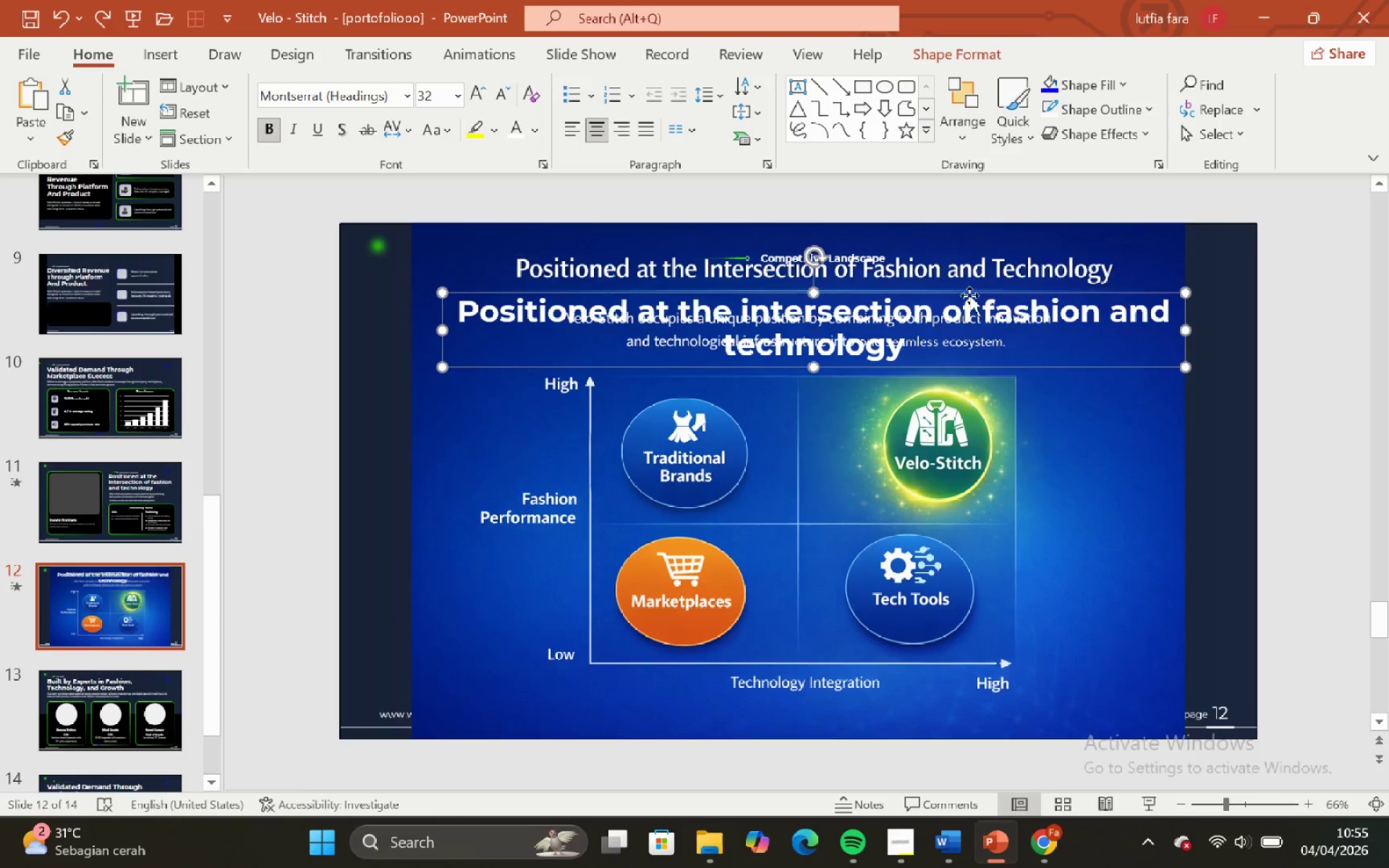 
hold_key(key=ShiftLeft, duration=1.49)
 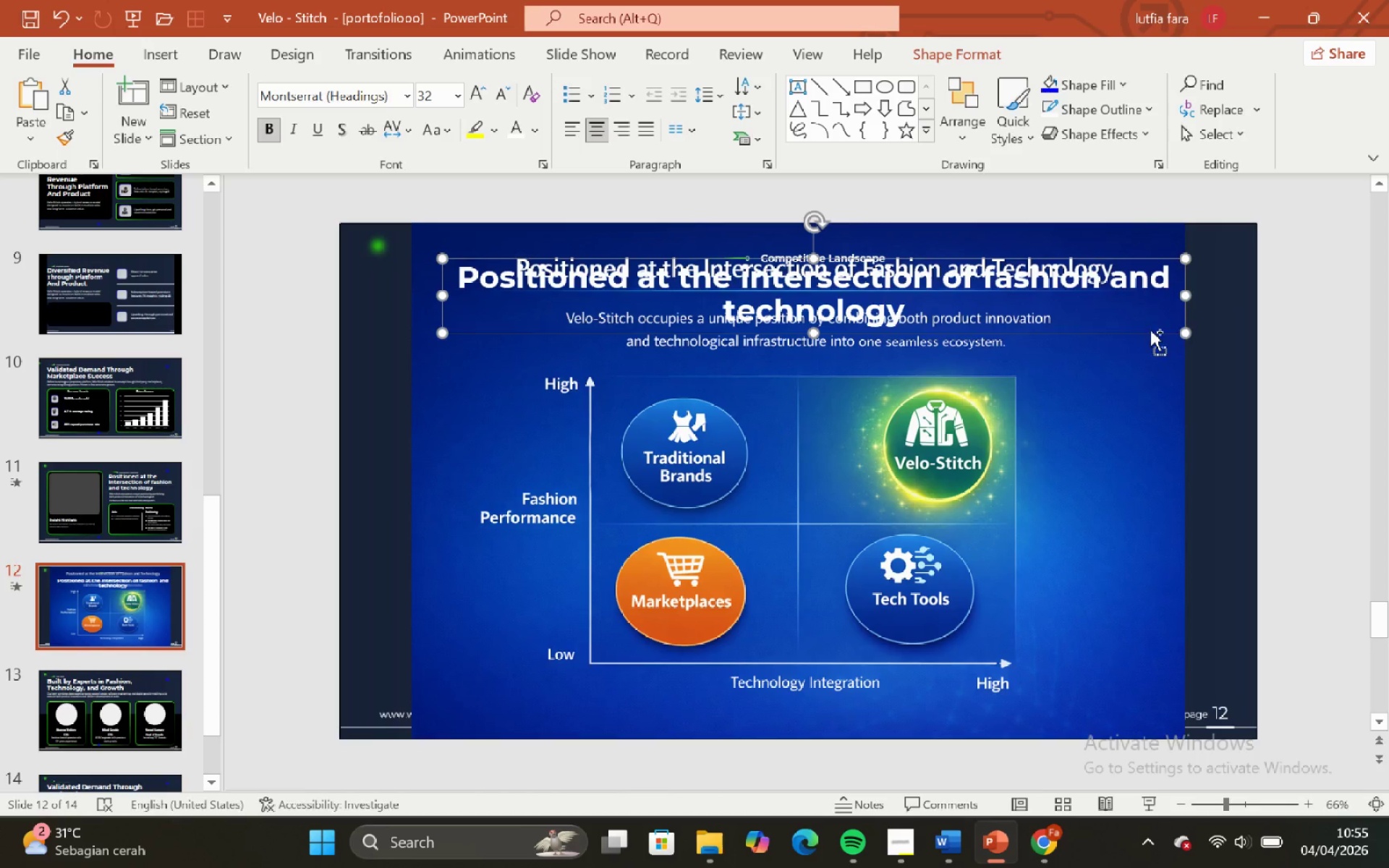 
key(Control+Z)
 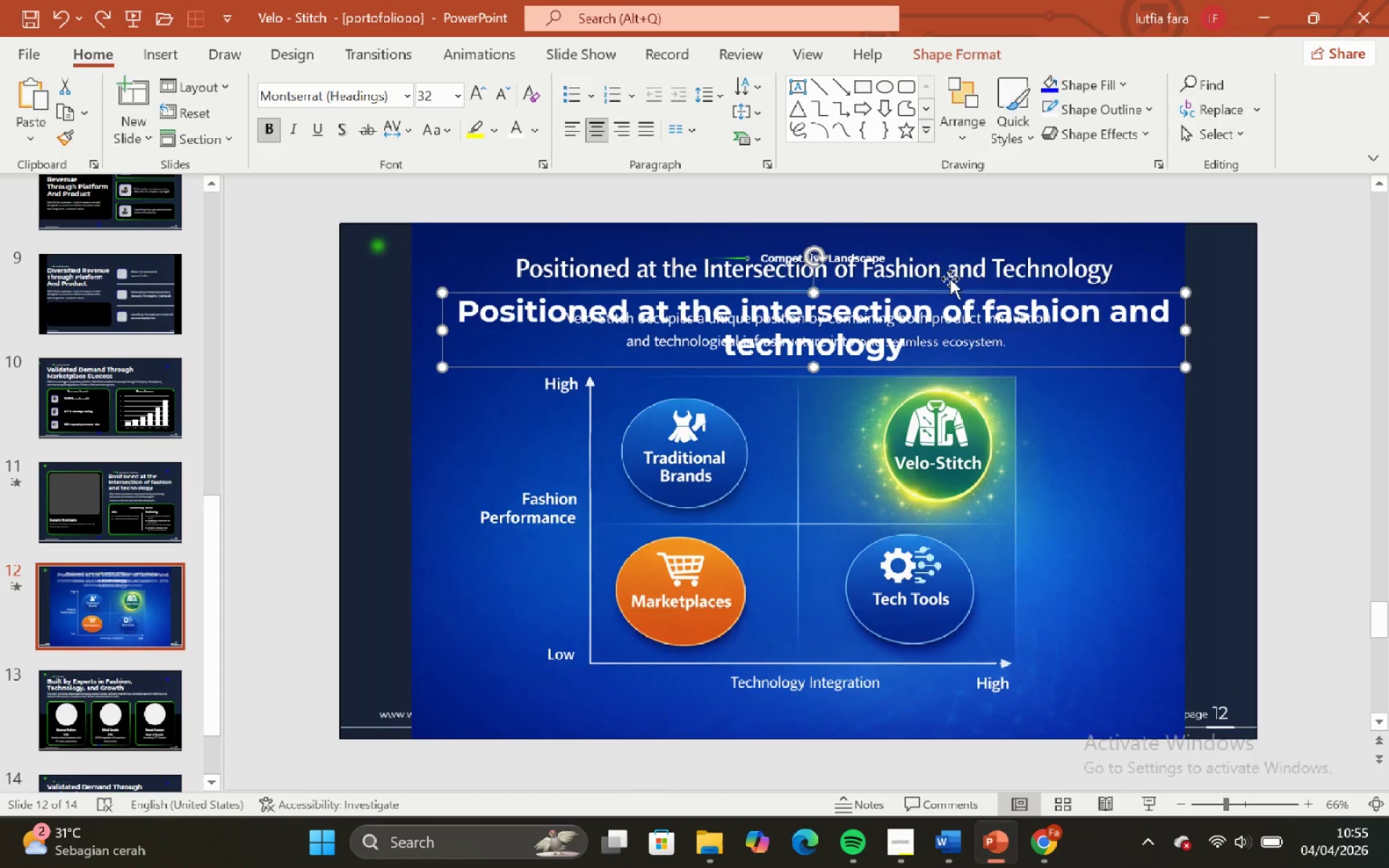 
hold_key(key=ShiftLeft, duration=0.94)
left_click([886, 256])
 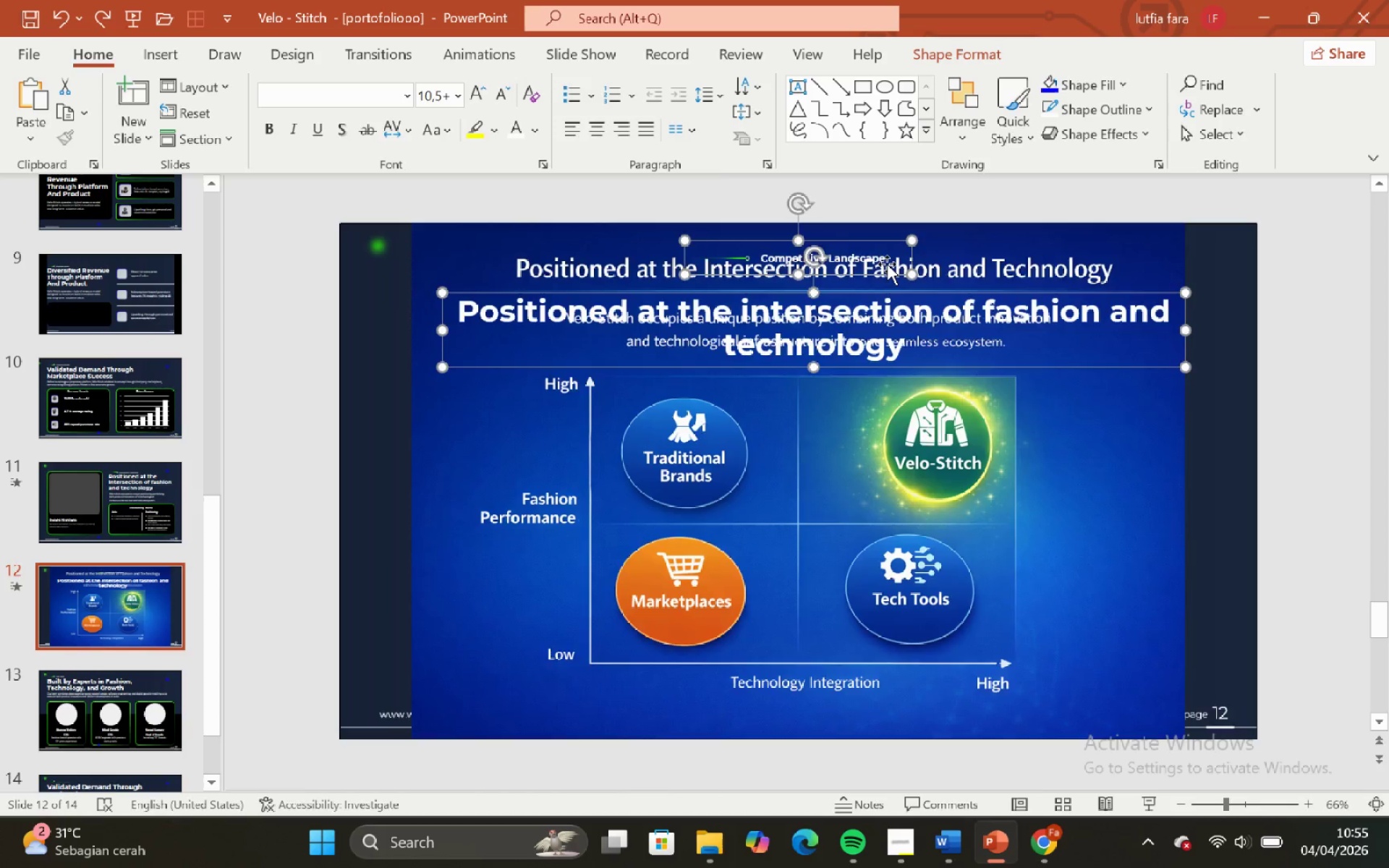 
key(Backspace)
 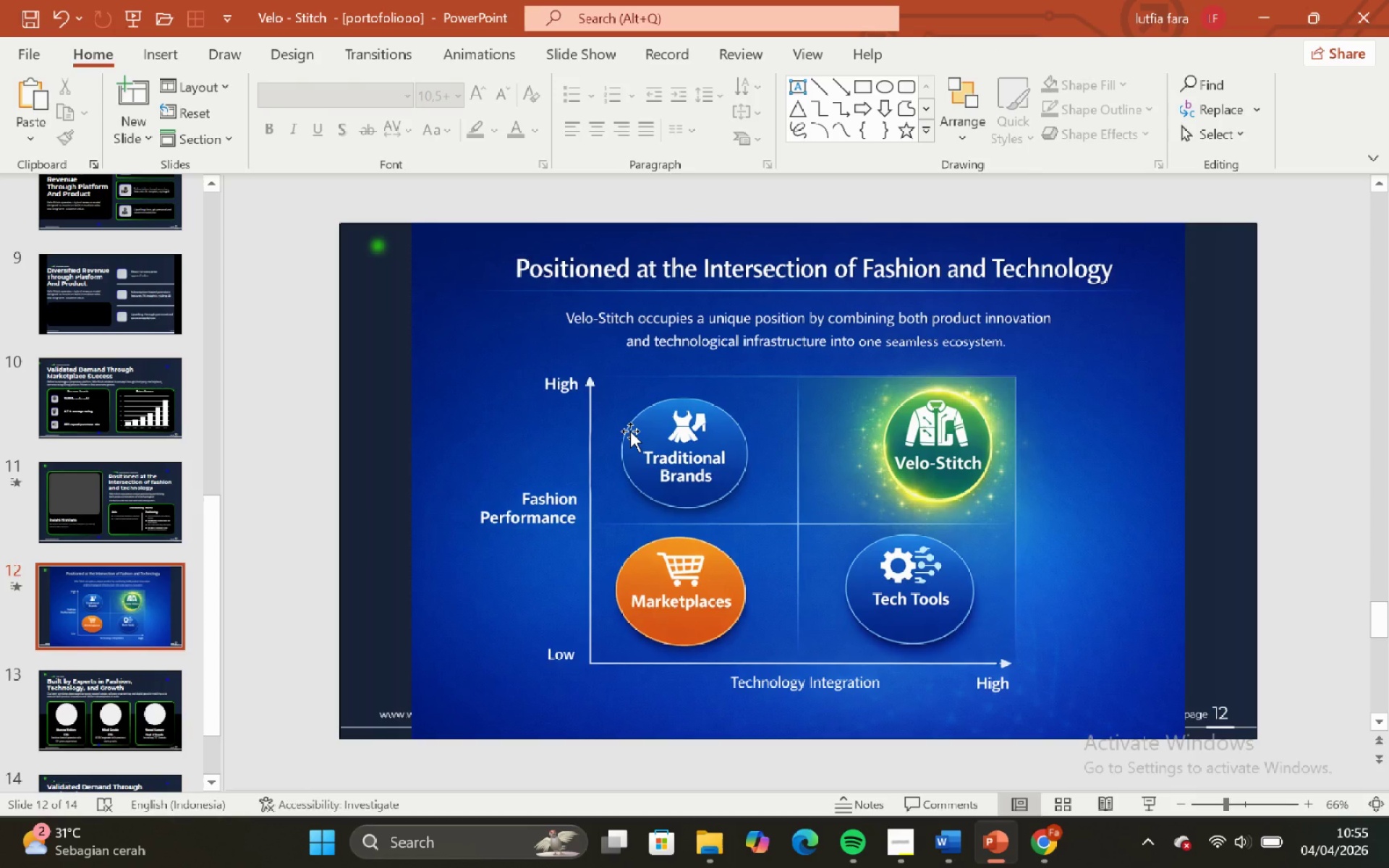 
hold_key(key=ControlLeft, duration=1.95)
hold_key(key=ShiftLeft, duration=1.89)
scroll: coordinate [630, 431], scroll_direction: up, amount: 3.0
 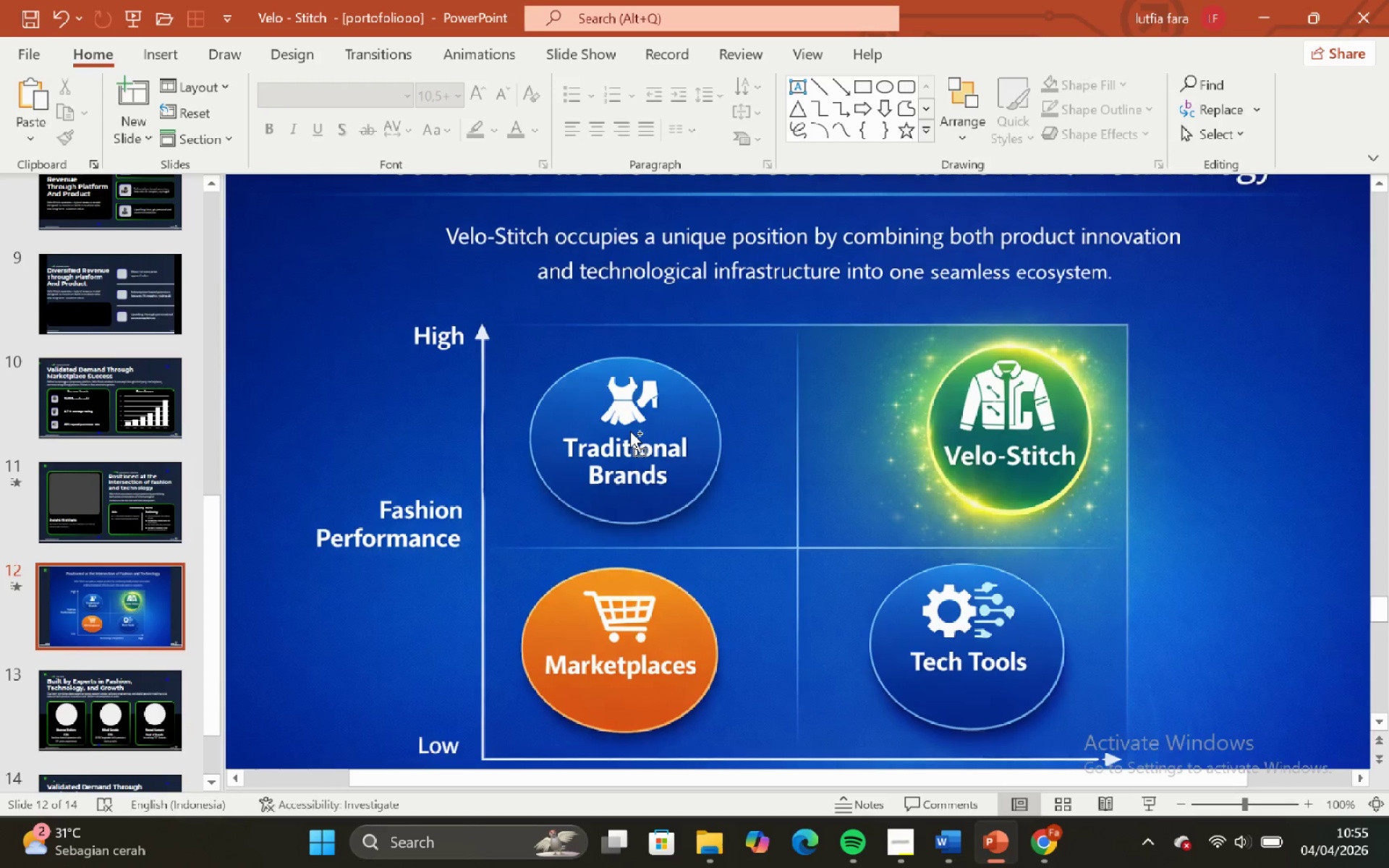 
scroll: coordinate [630, 431], scroll_direction: down, amount: 1.0
 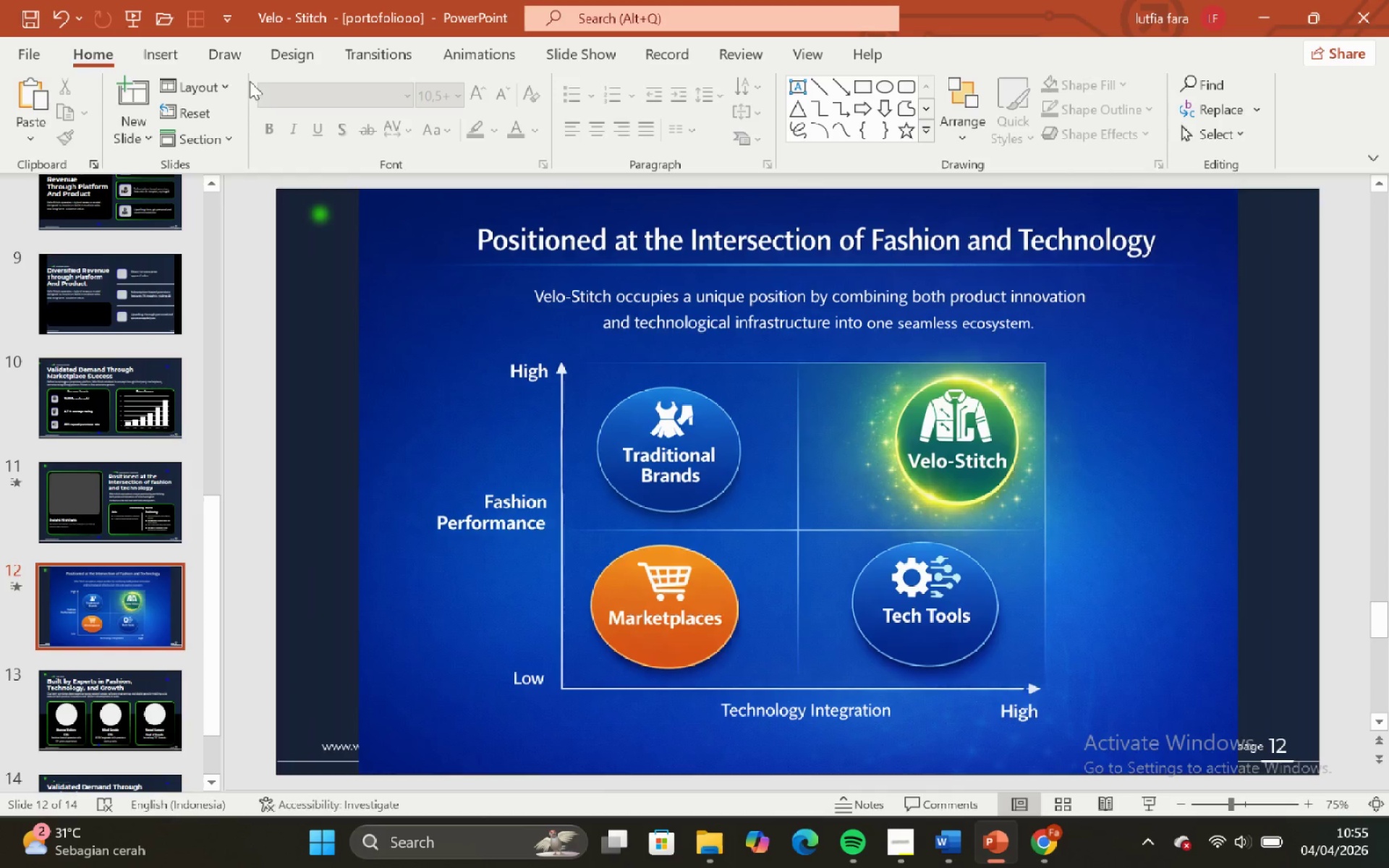 
left_click([142, 61])
 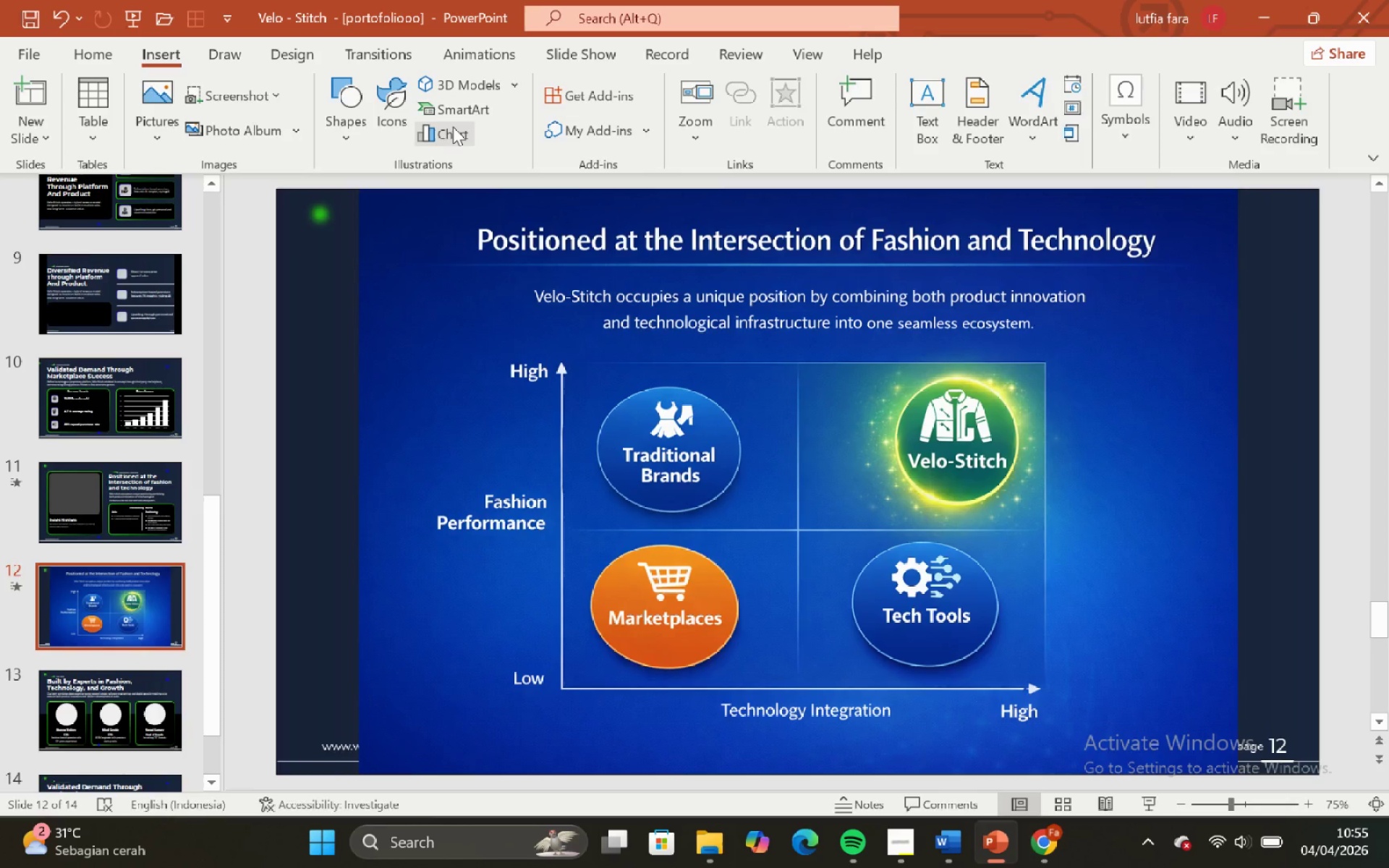 
left_click([453, 127])
 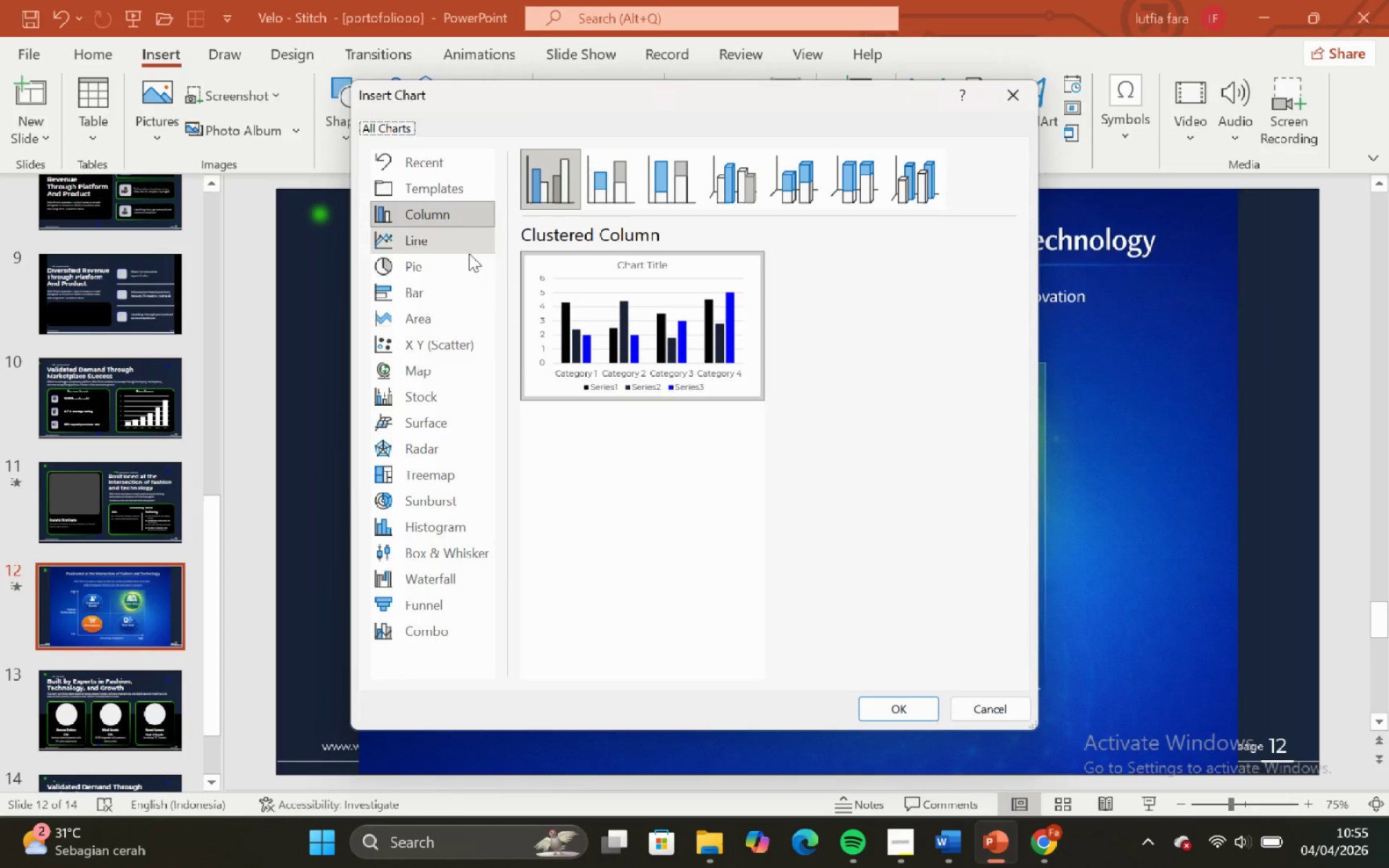 
left_click([466, 296])
 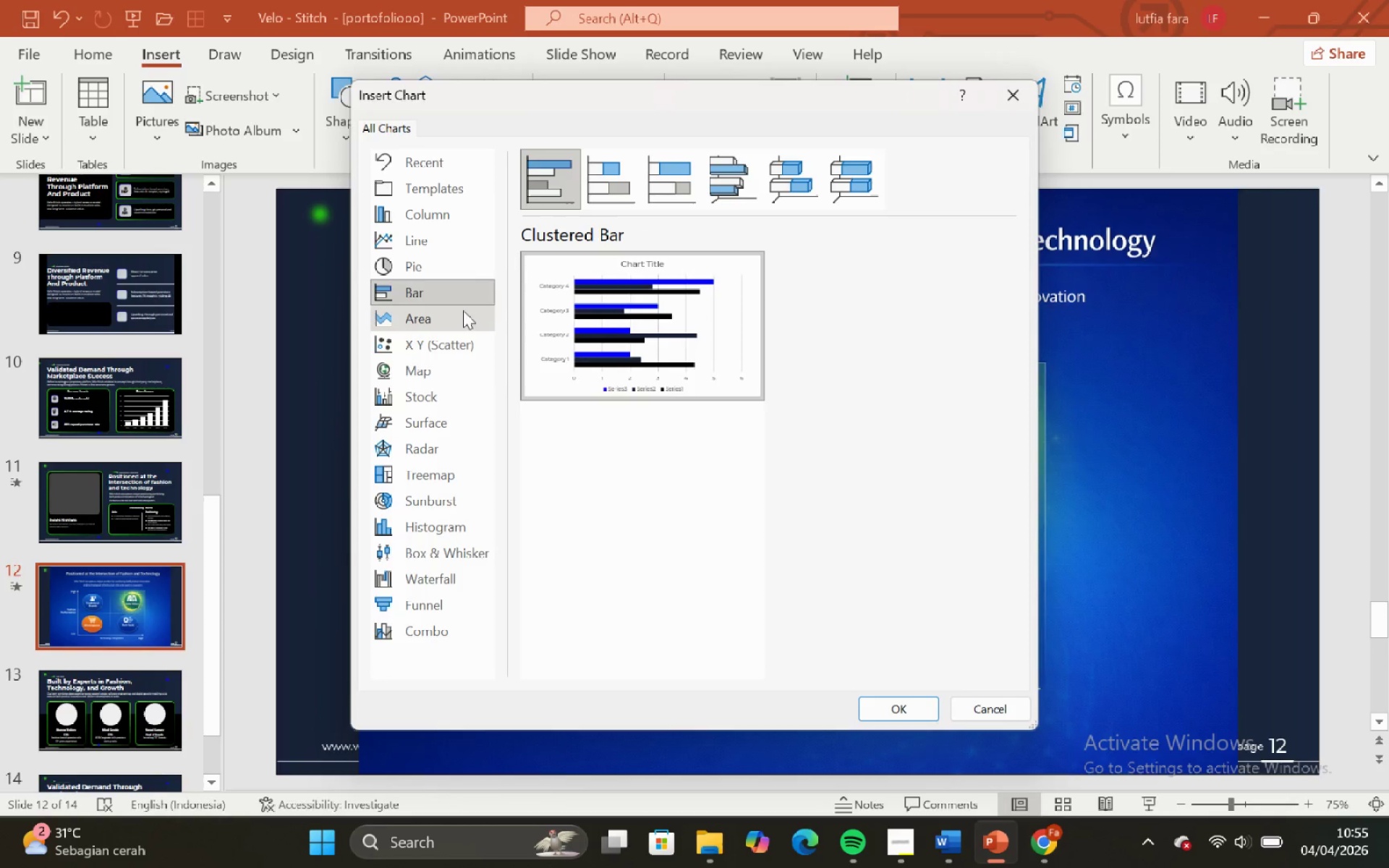 
left_click([463, 321])
 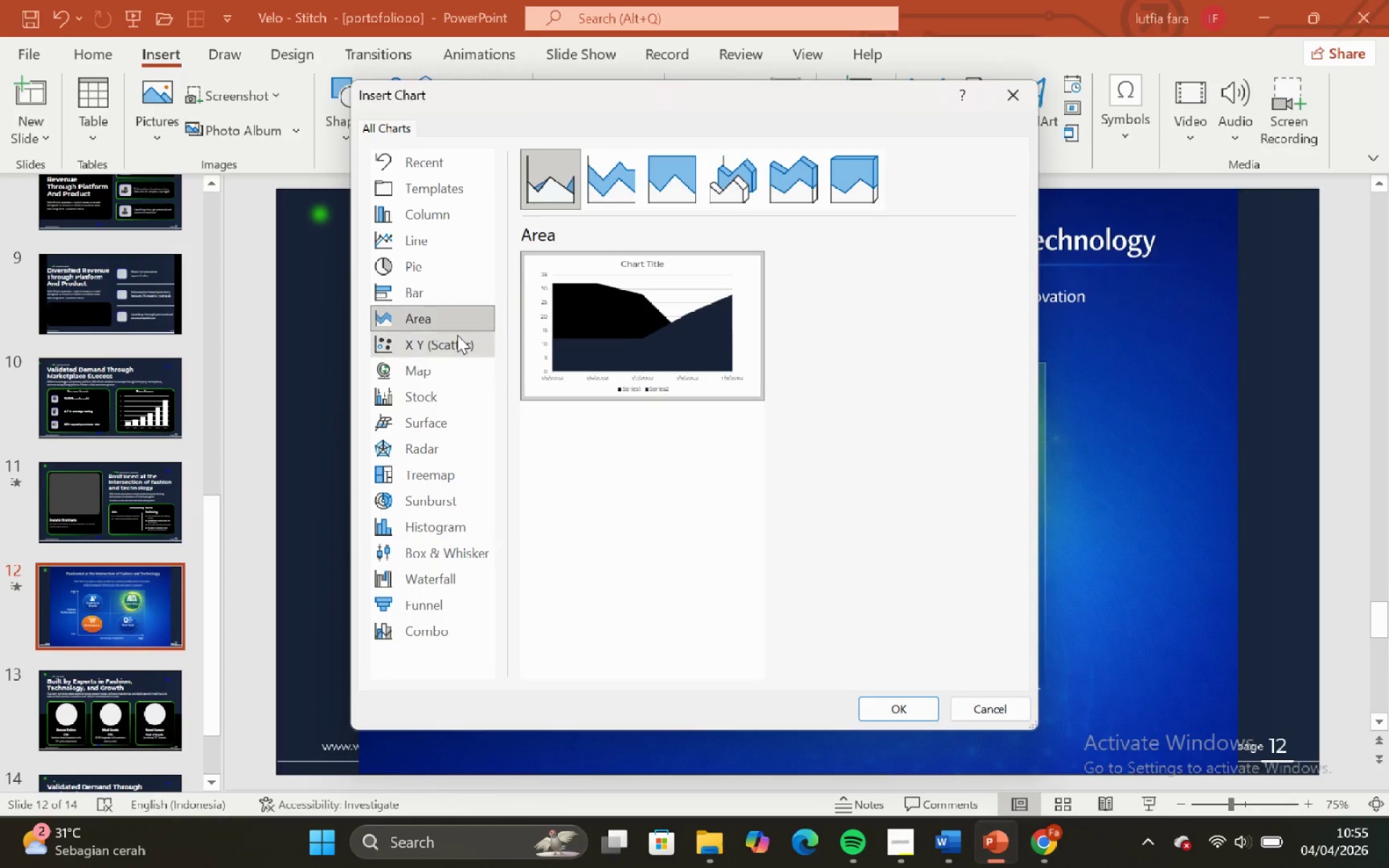 
left_click([457, 339])
 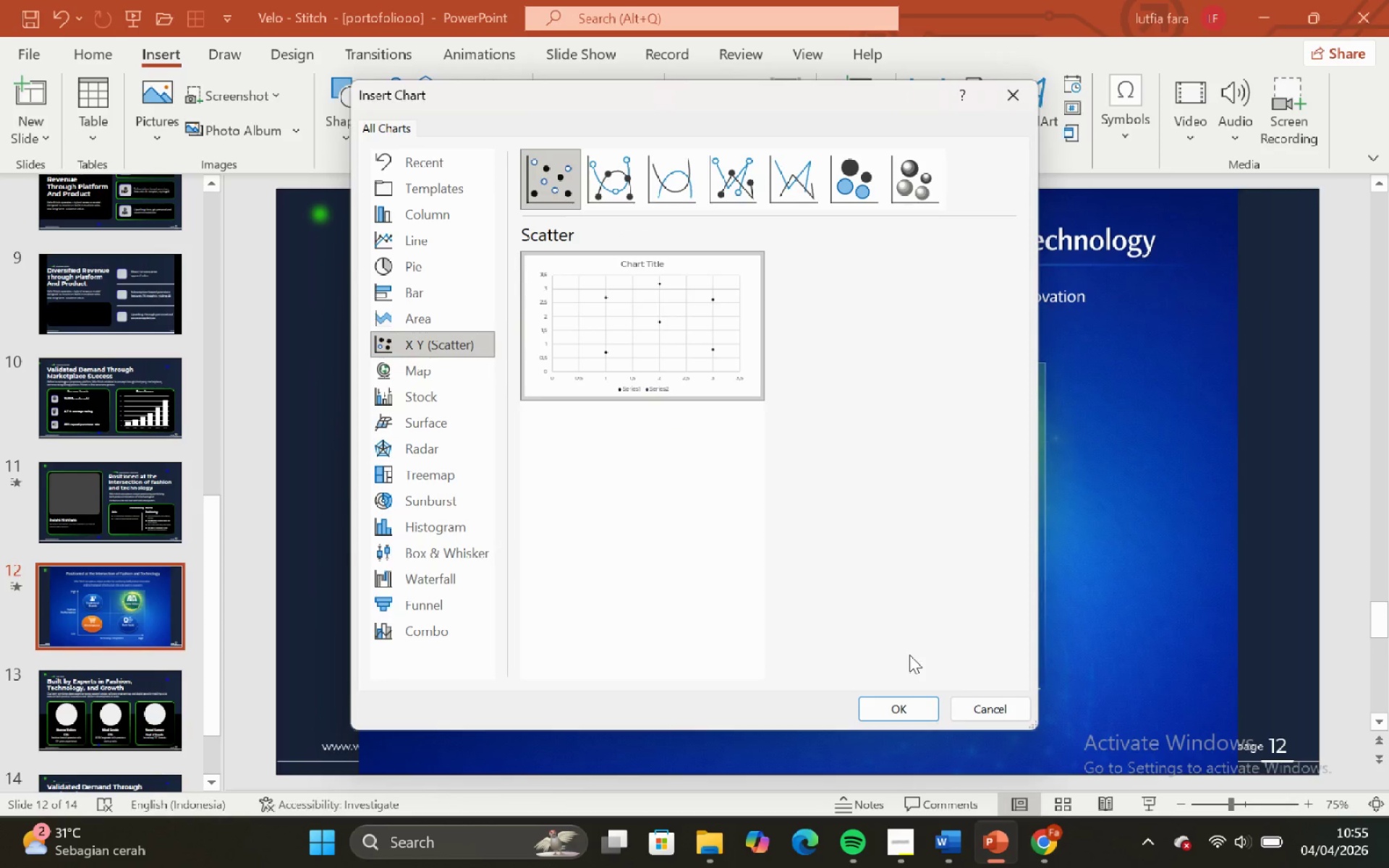 
left_click([917, 692])
 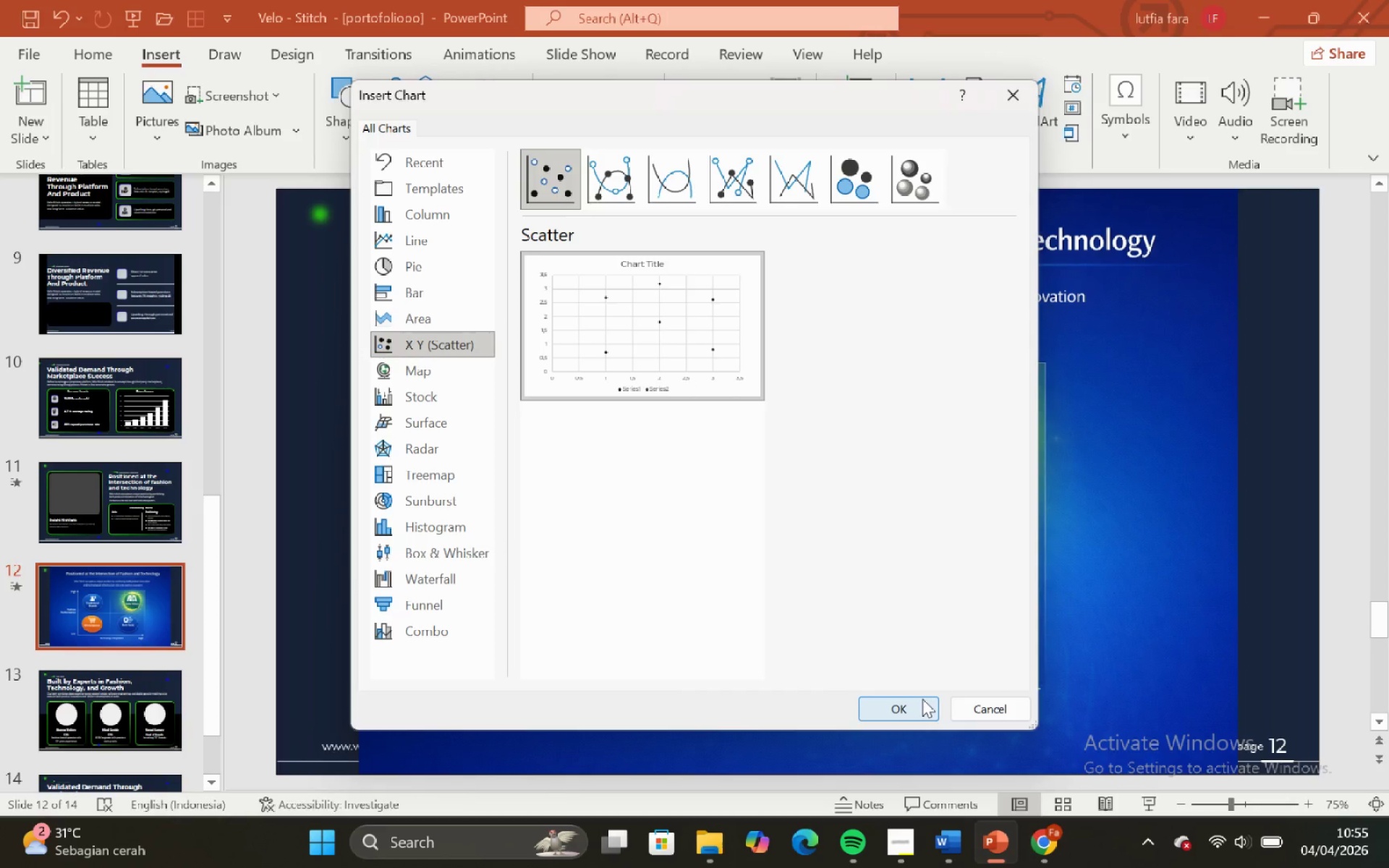 
left_click([922, 699])
 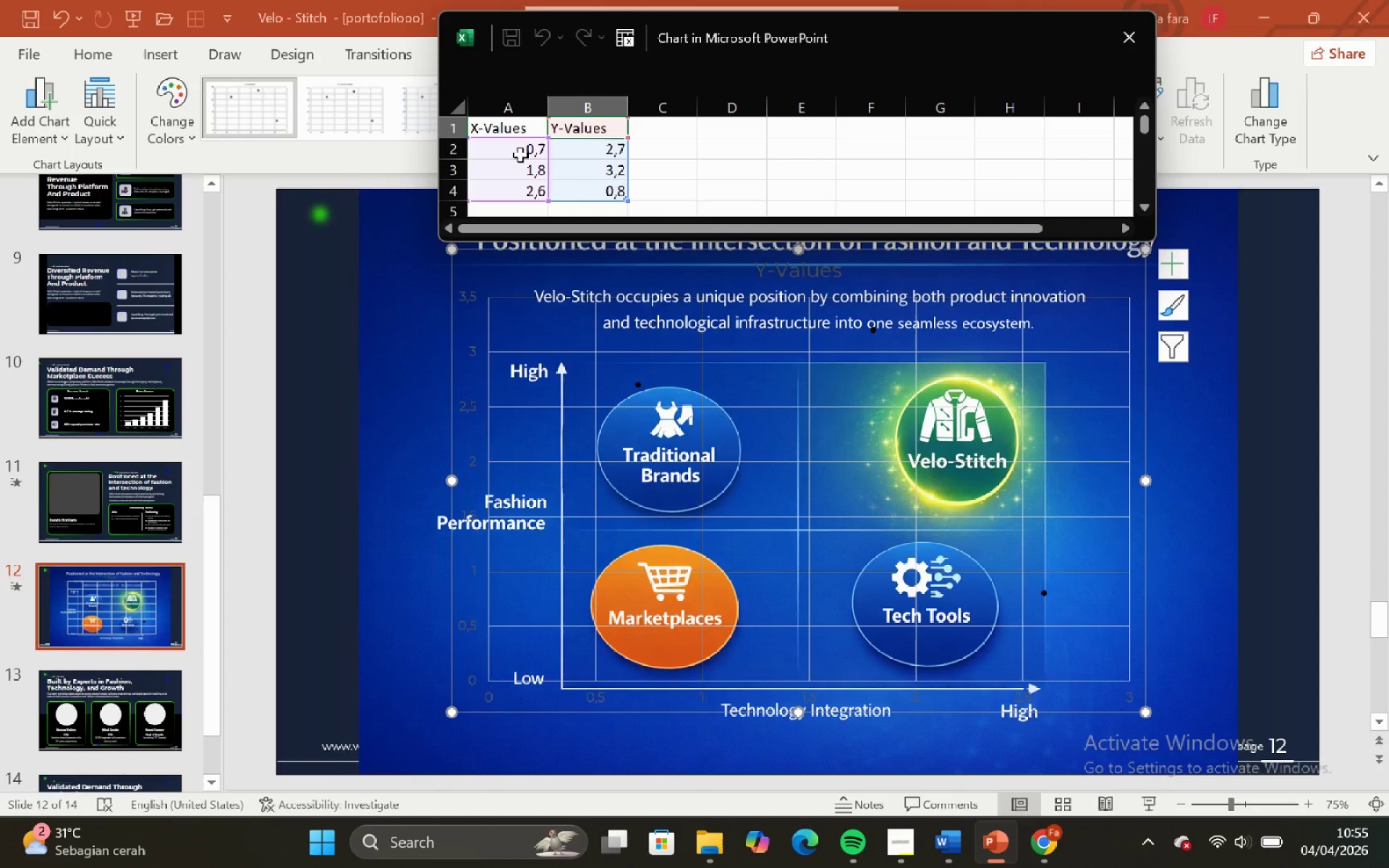 
wait(5.2)
 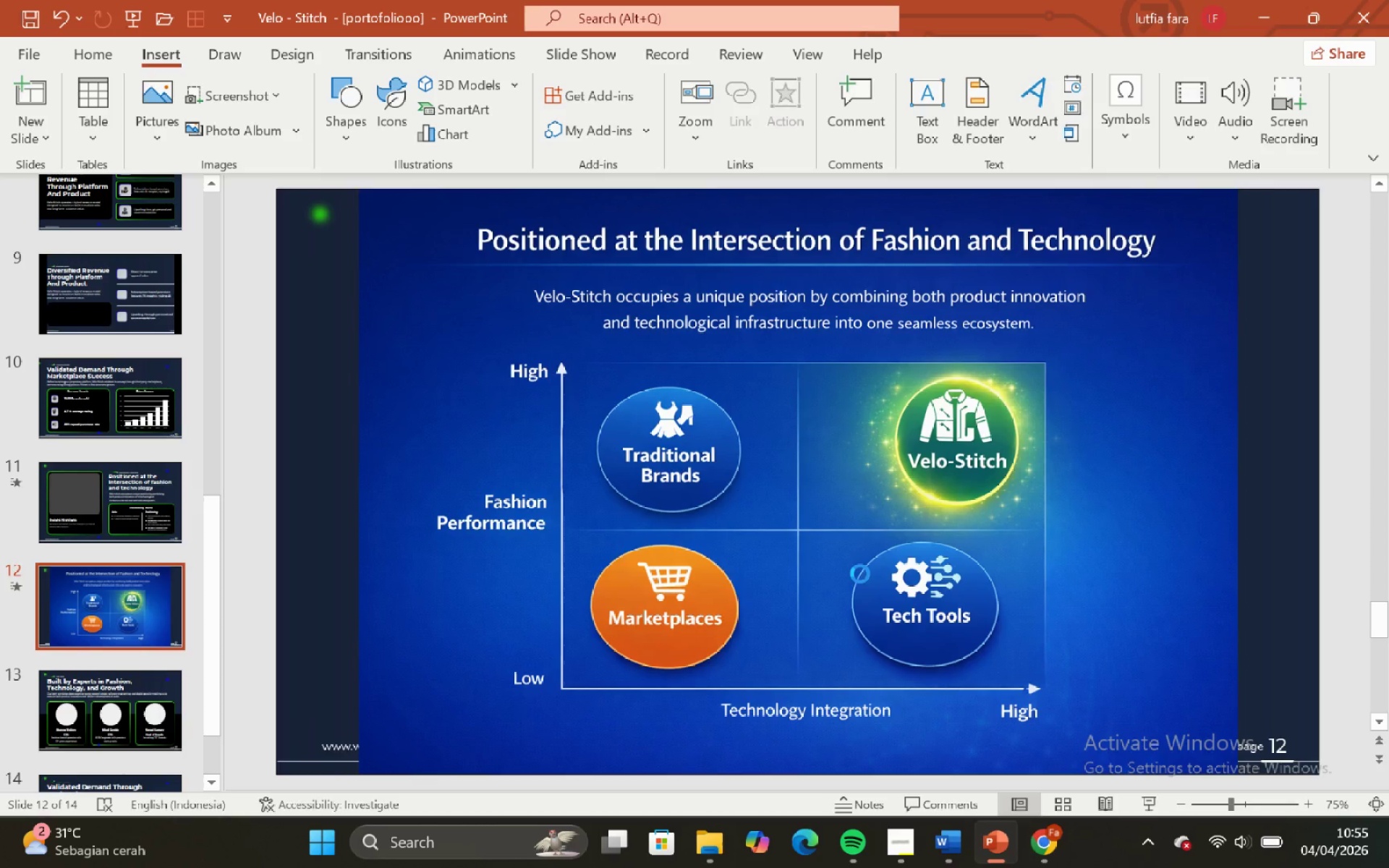 
left_click([1134, 33])
 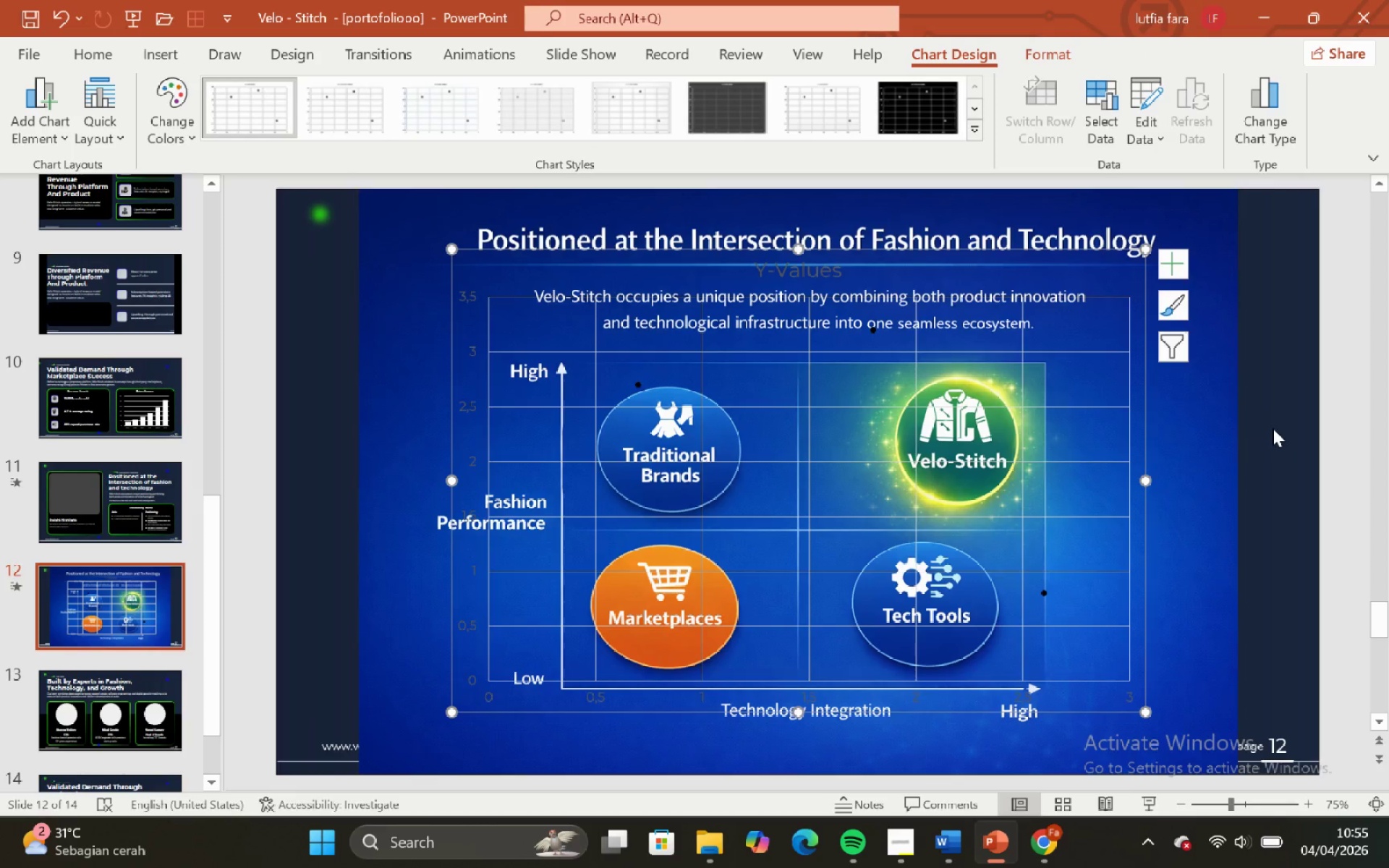 
left_click([1278, 431])
 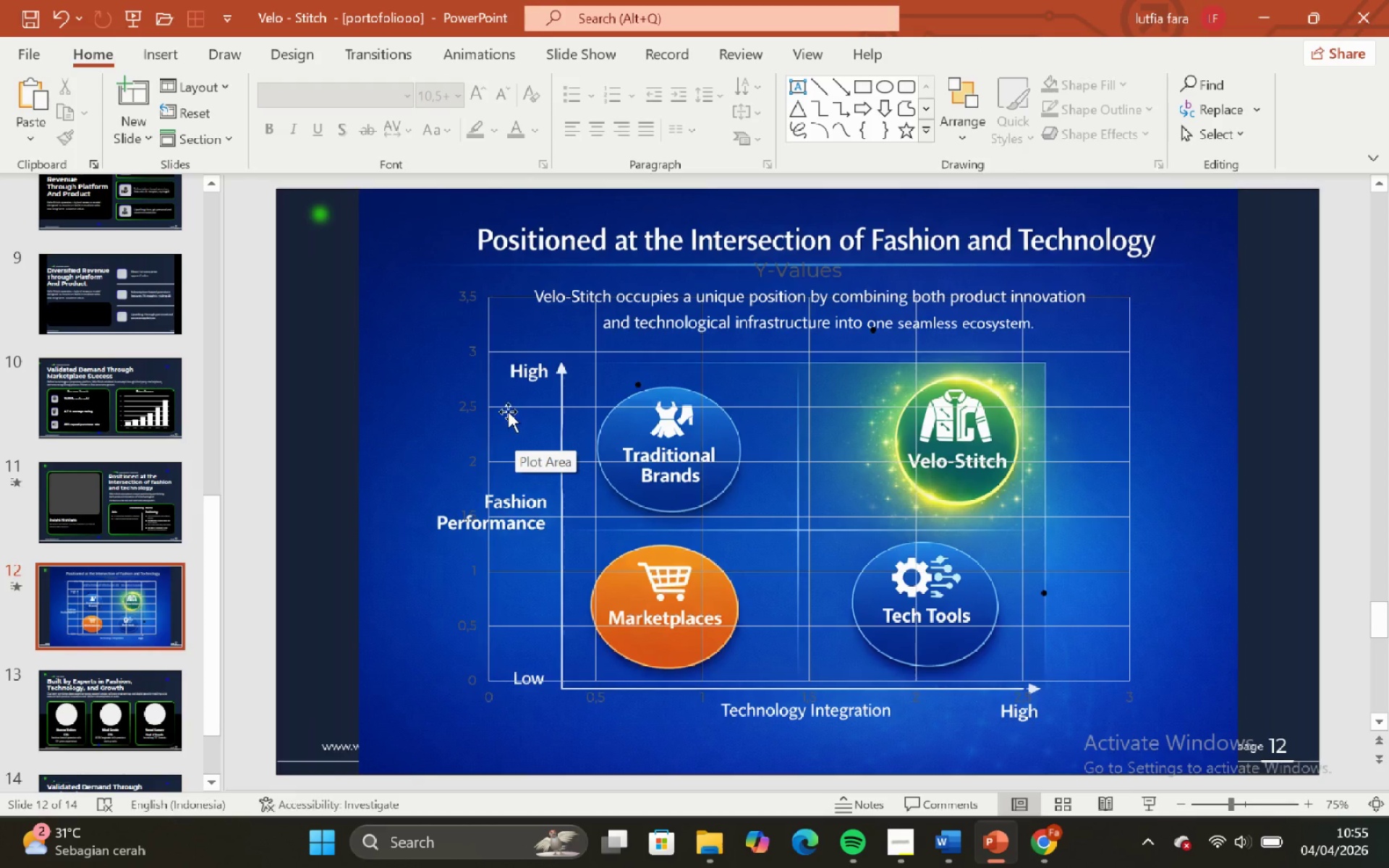 
left_click([508, 412])
 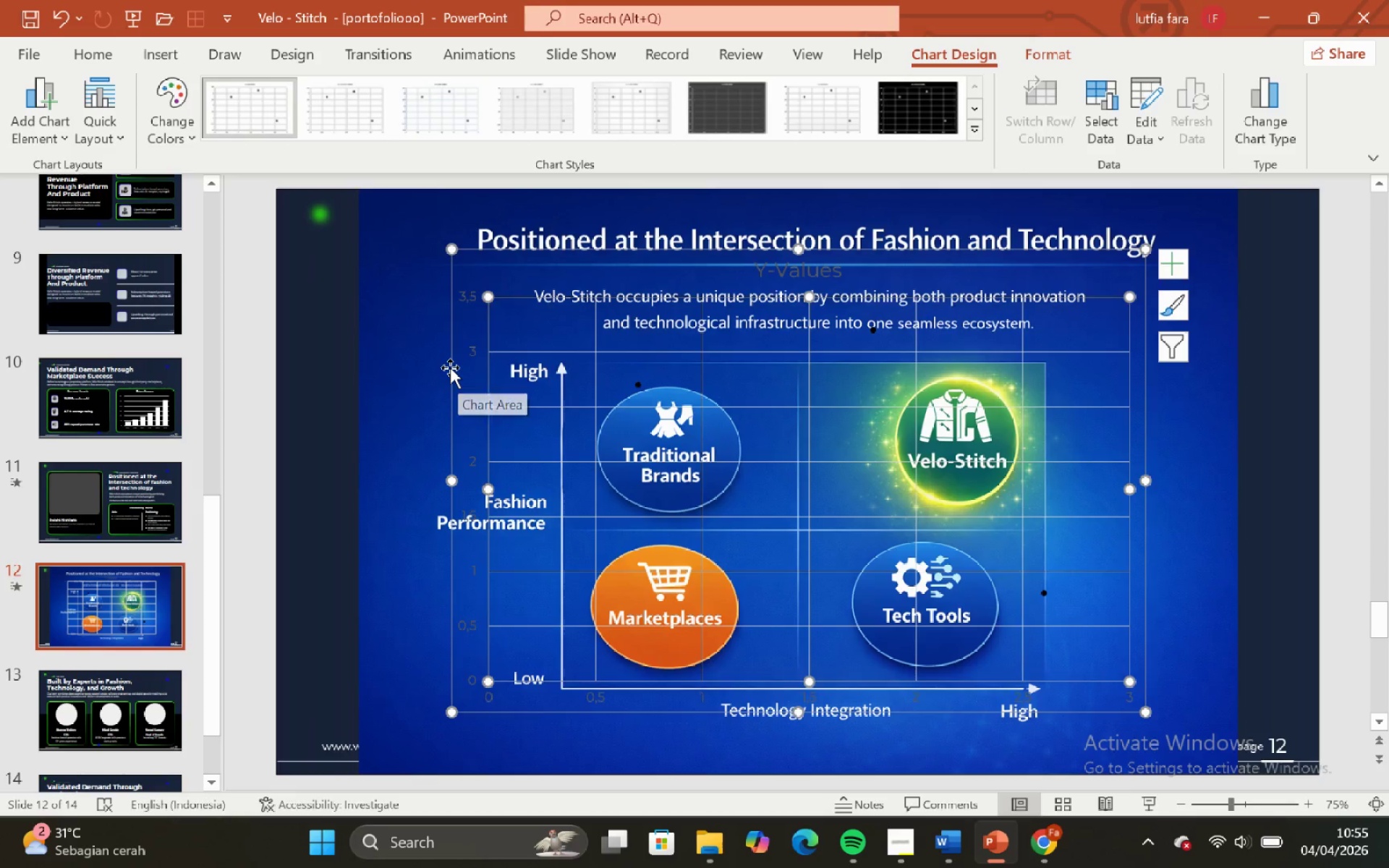 
left_click_drag(start_coordinate=[450, 367], to_coordinate=[317, 387])
 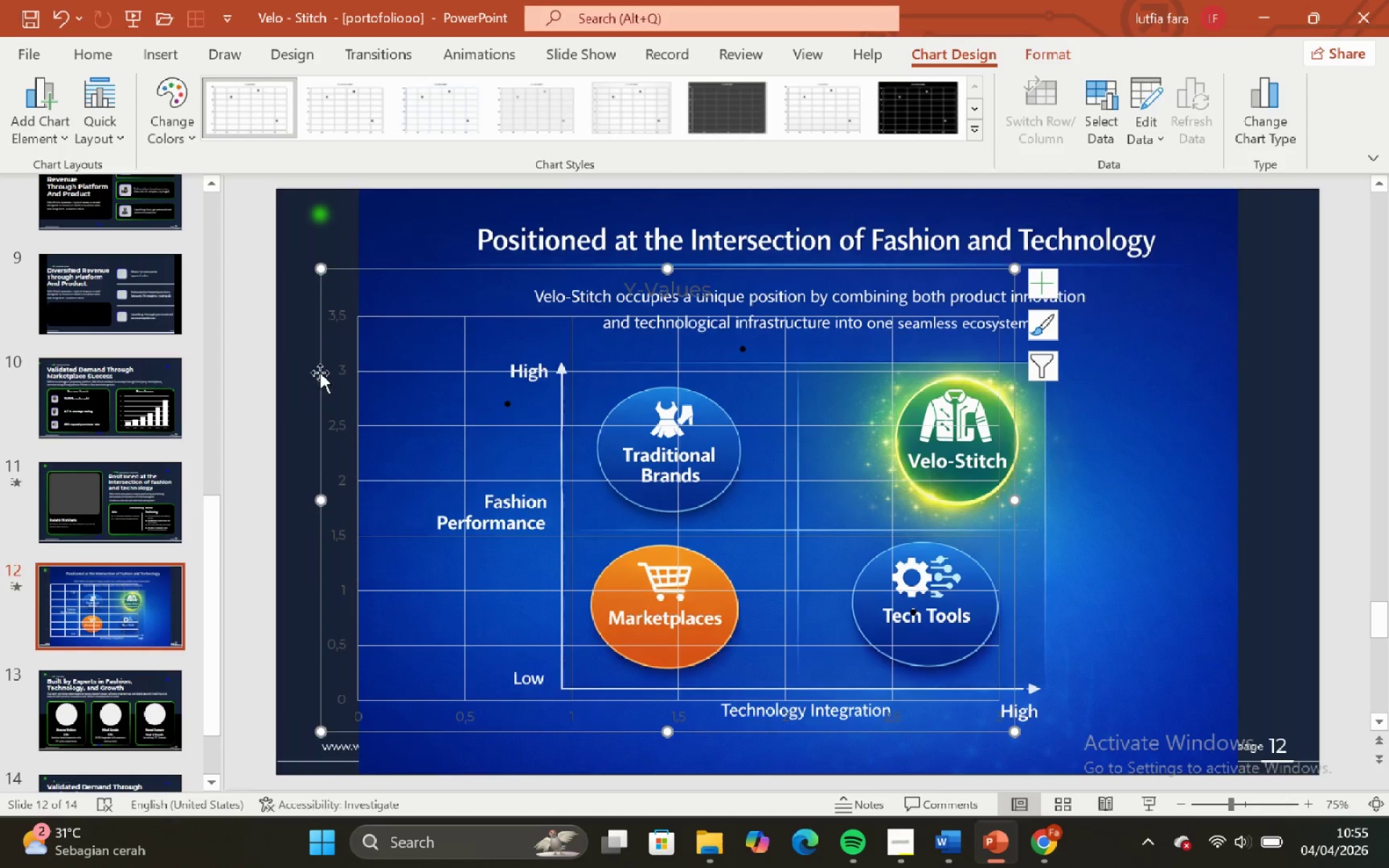 
left_click_drag(start_coordinate=[318, 373], to_coordinate=[436, 366])
 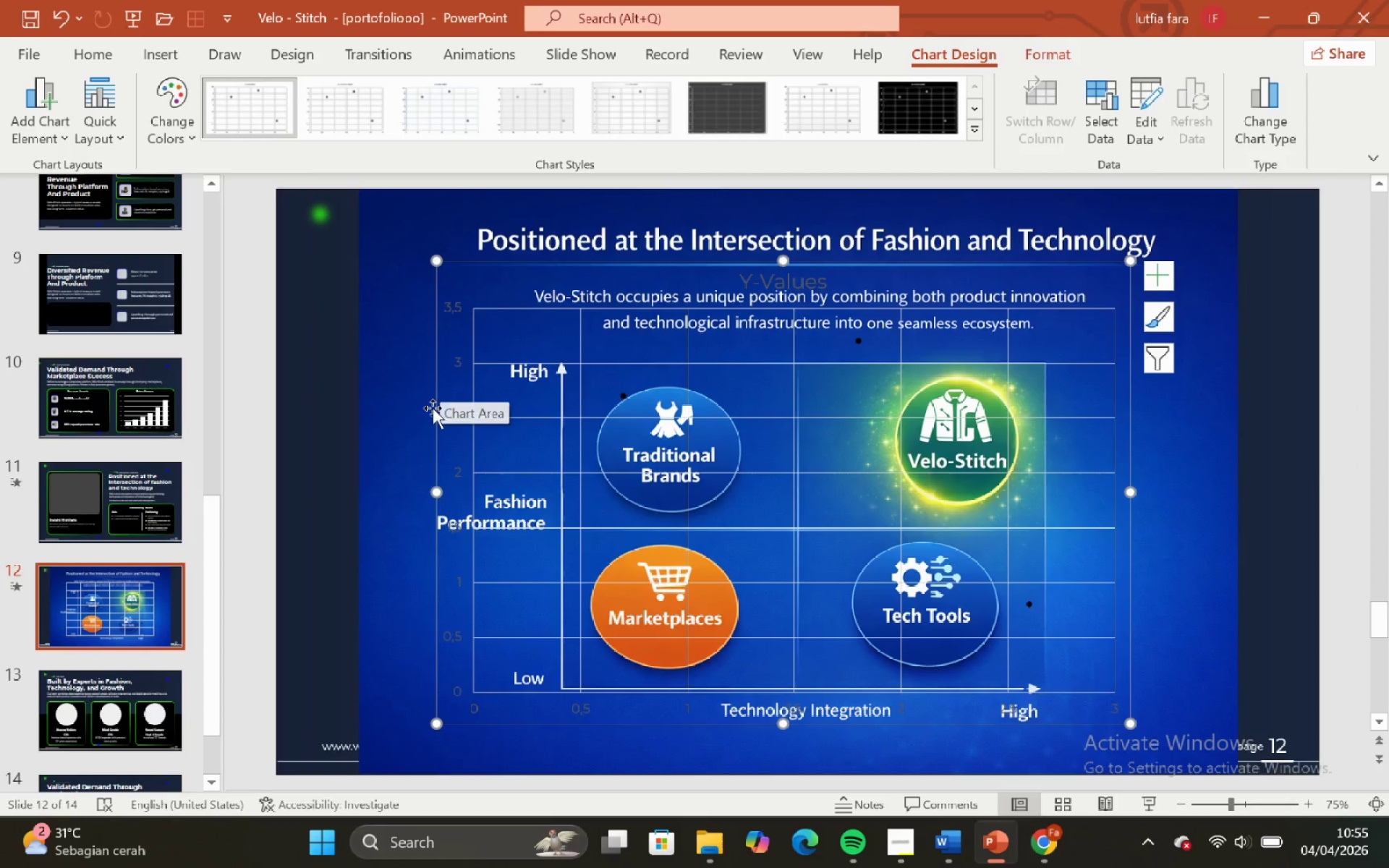 
key(Backspace)
 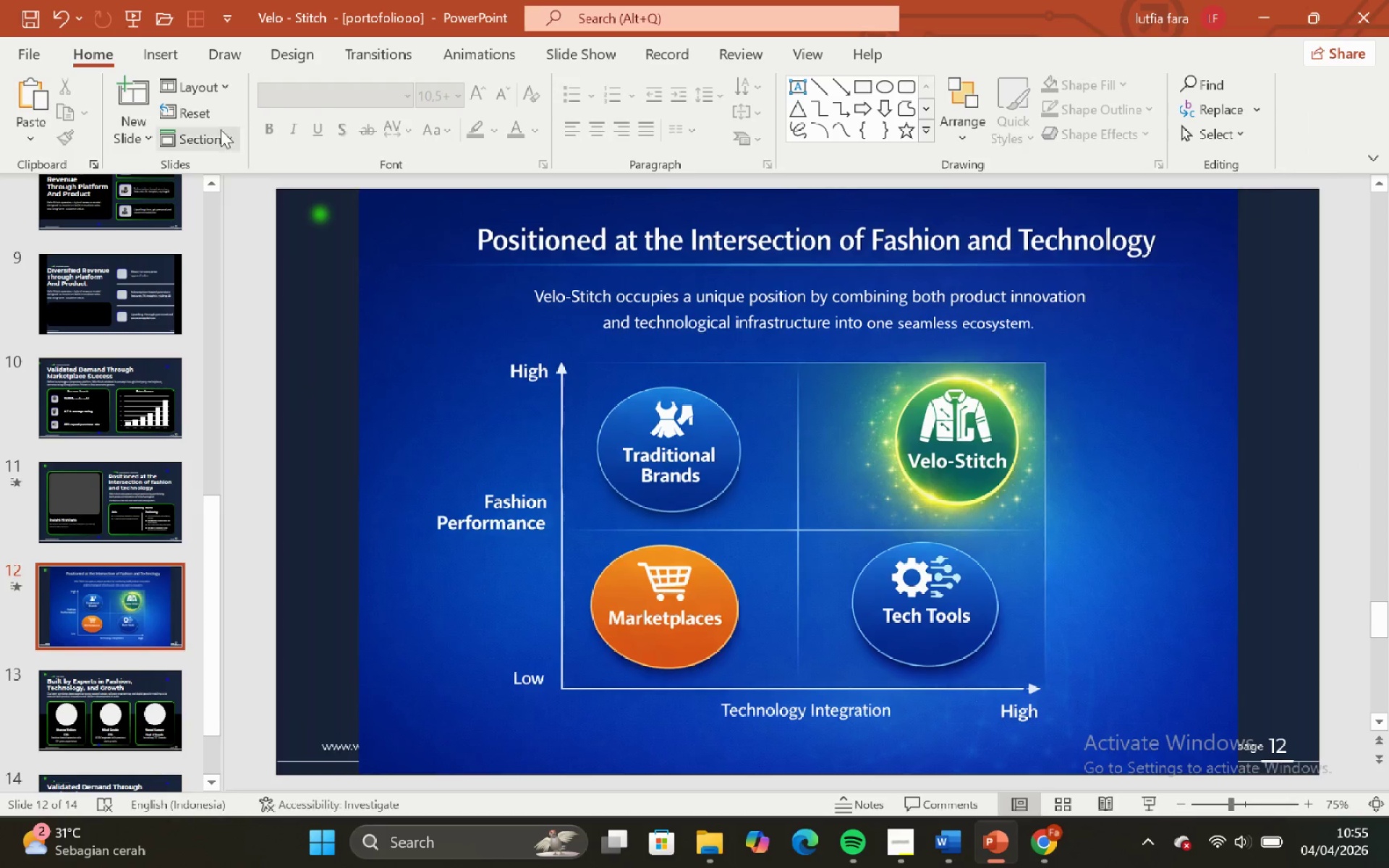 
left_click([169, 59])
 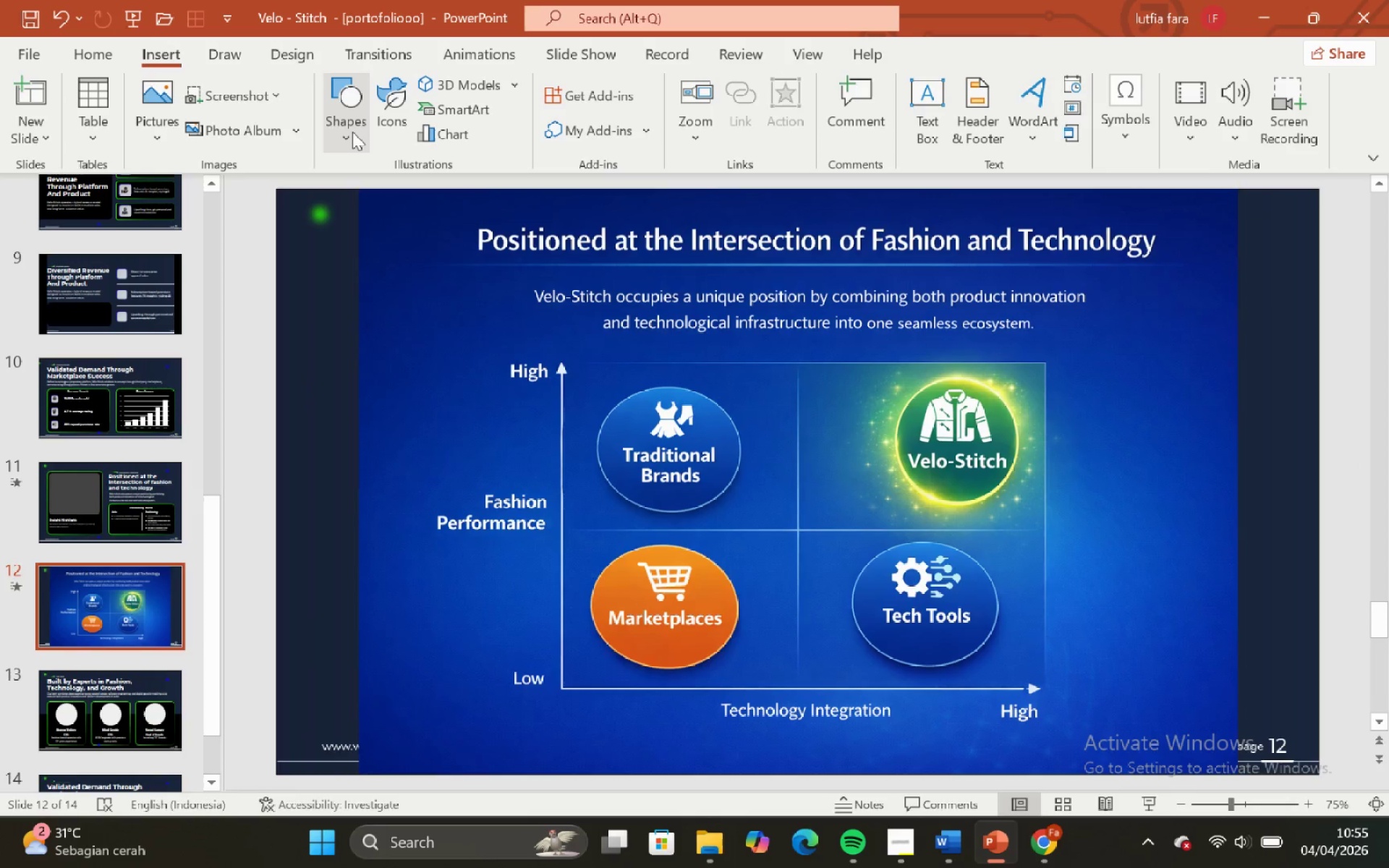 
left_click([352, 130])
 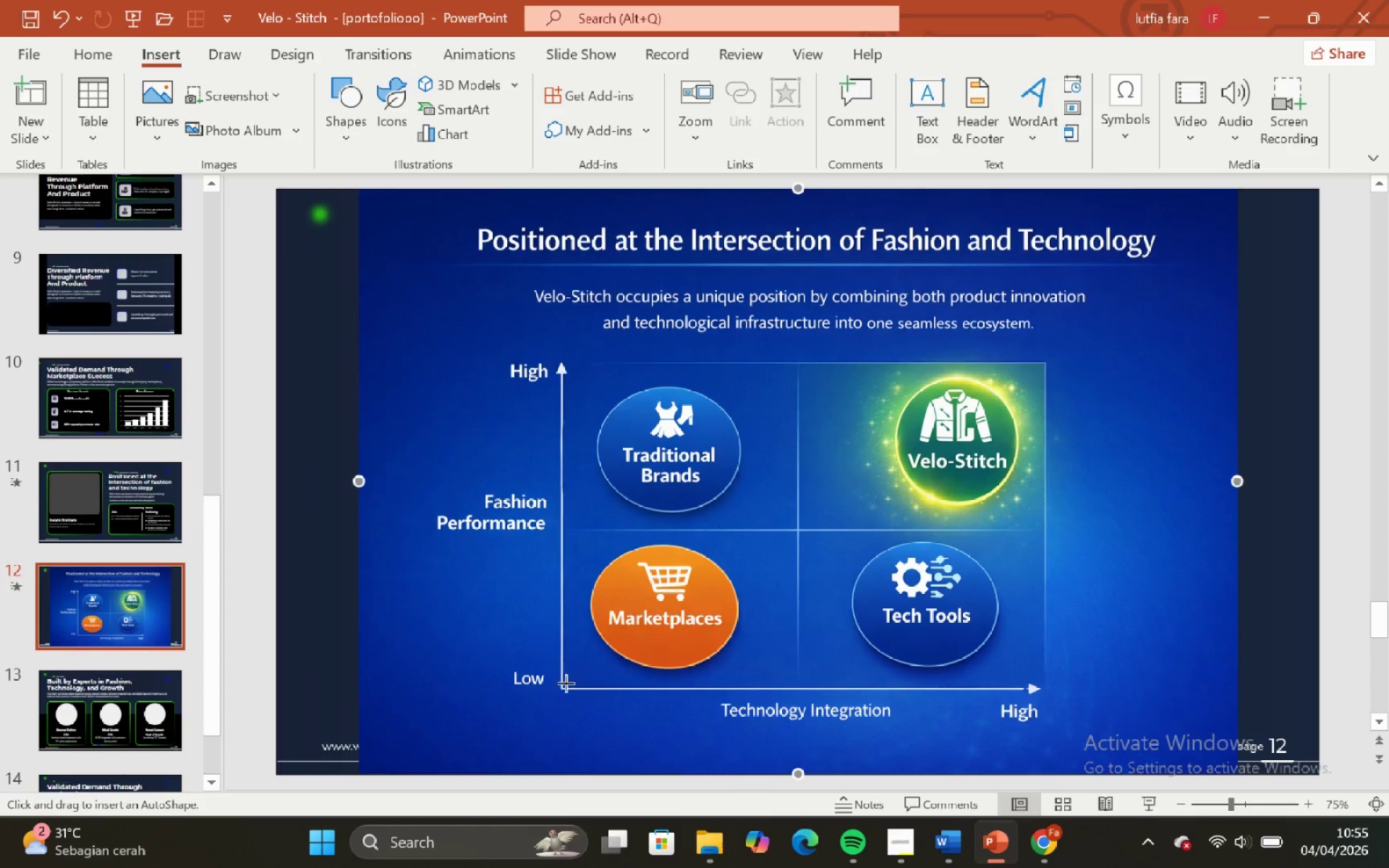 
left_click_drag(start_coordinate=[561, 686], to_coordinate=[582, 364])
 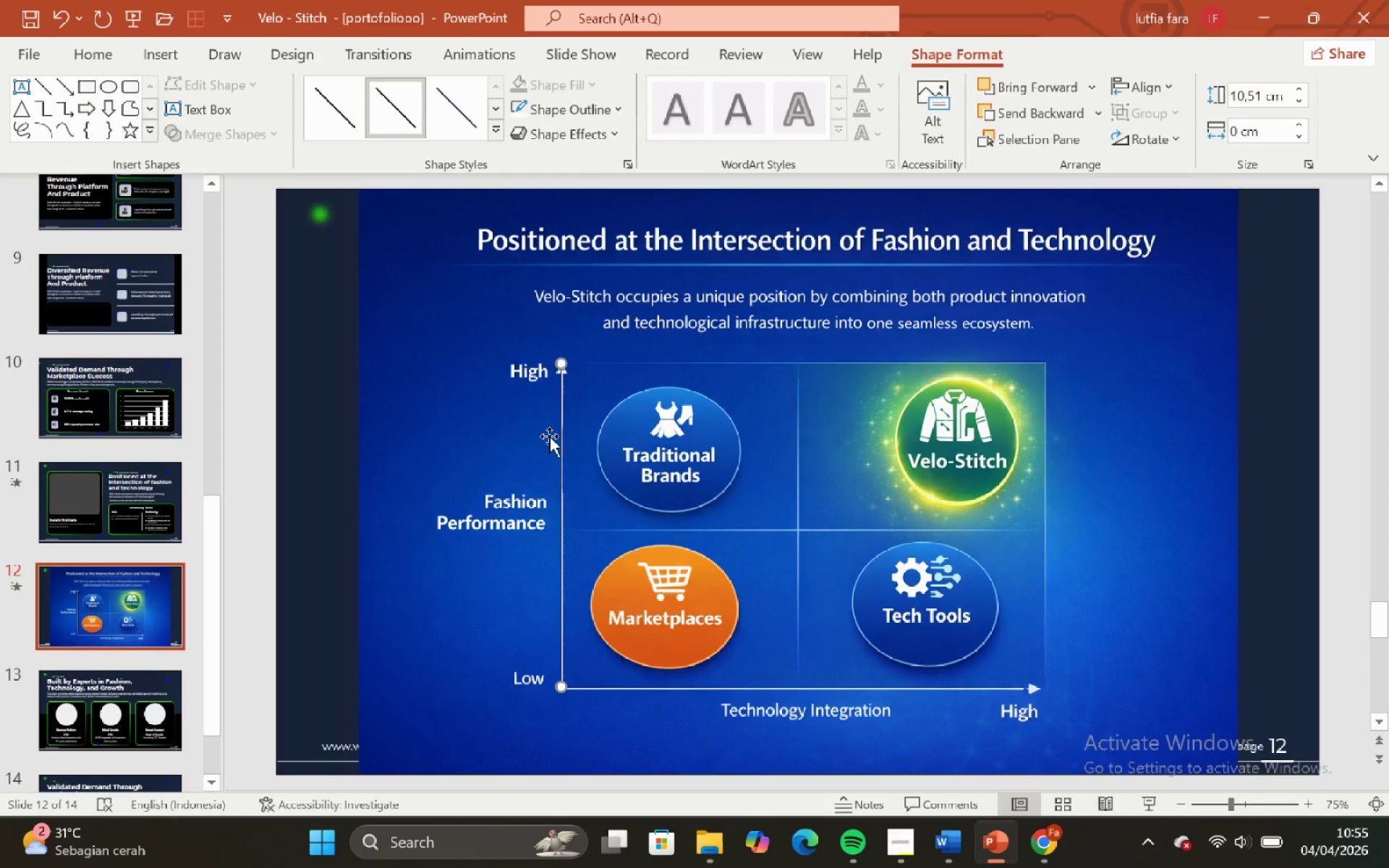 
hold_key(key=ShiftLeft, duration=2.8)
 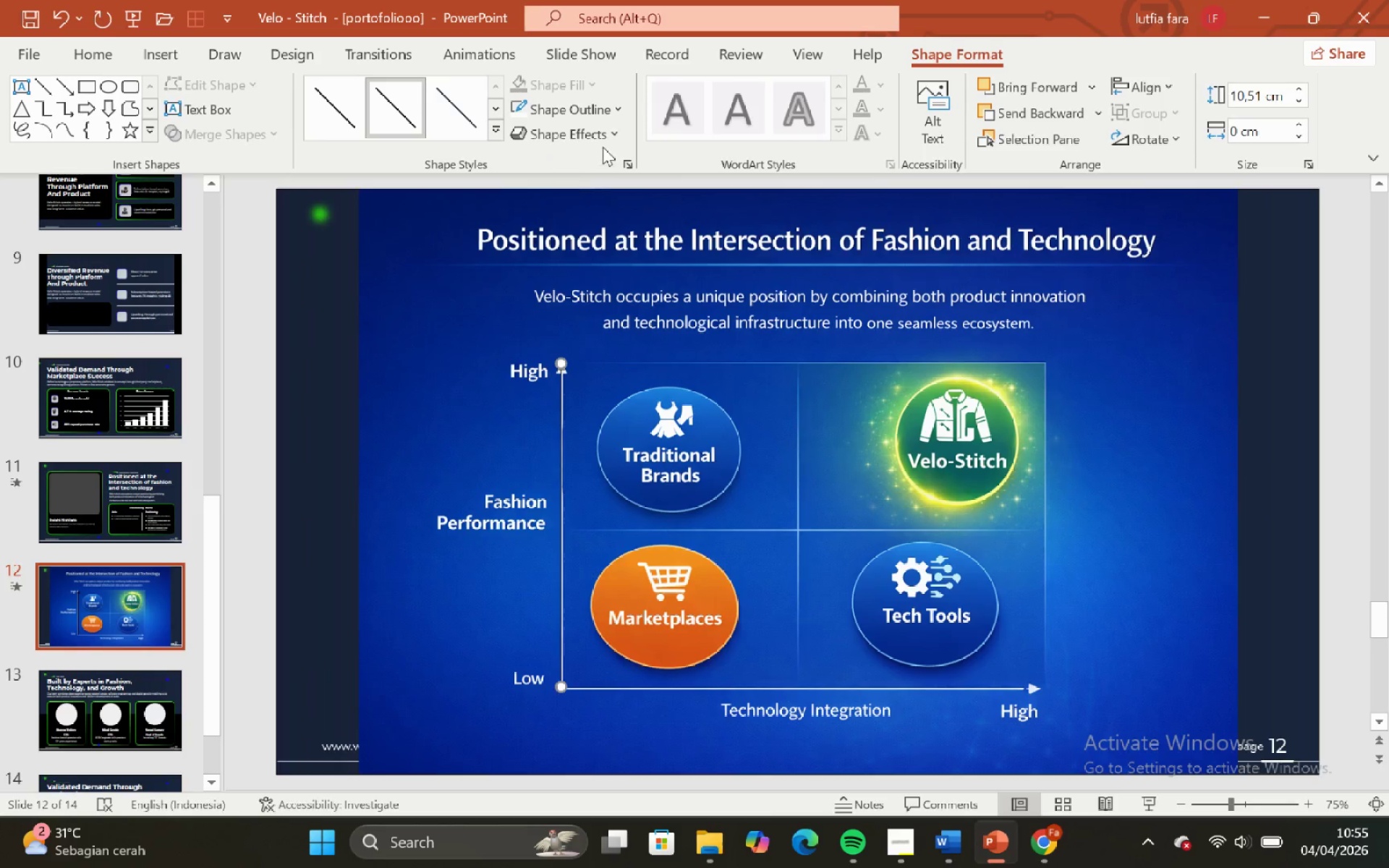 
left_click([599, 116])
 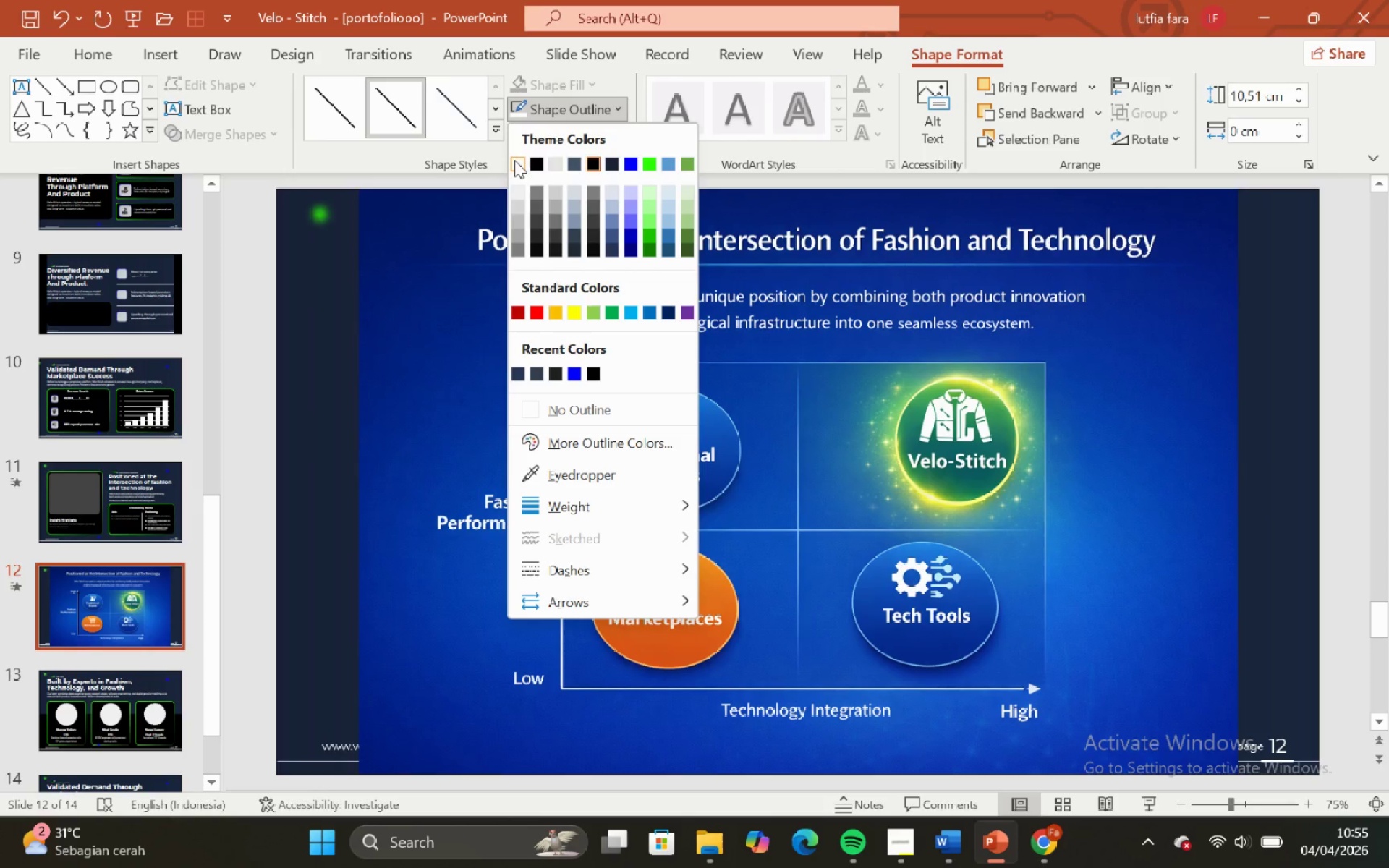 
left_click([514, 161])
 